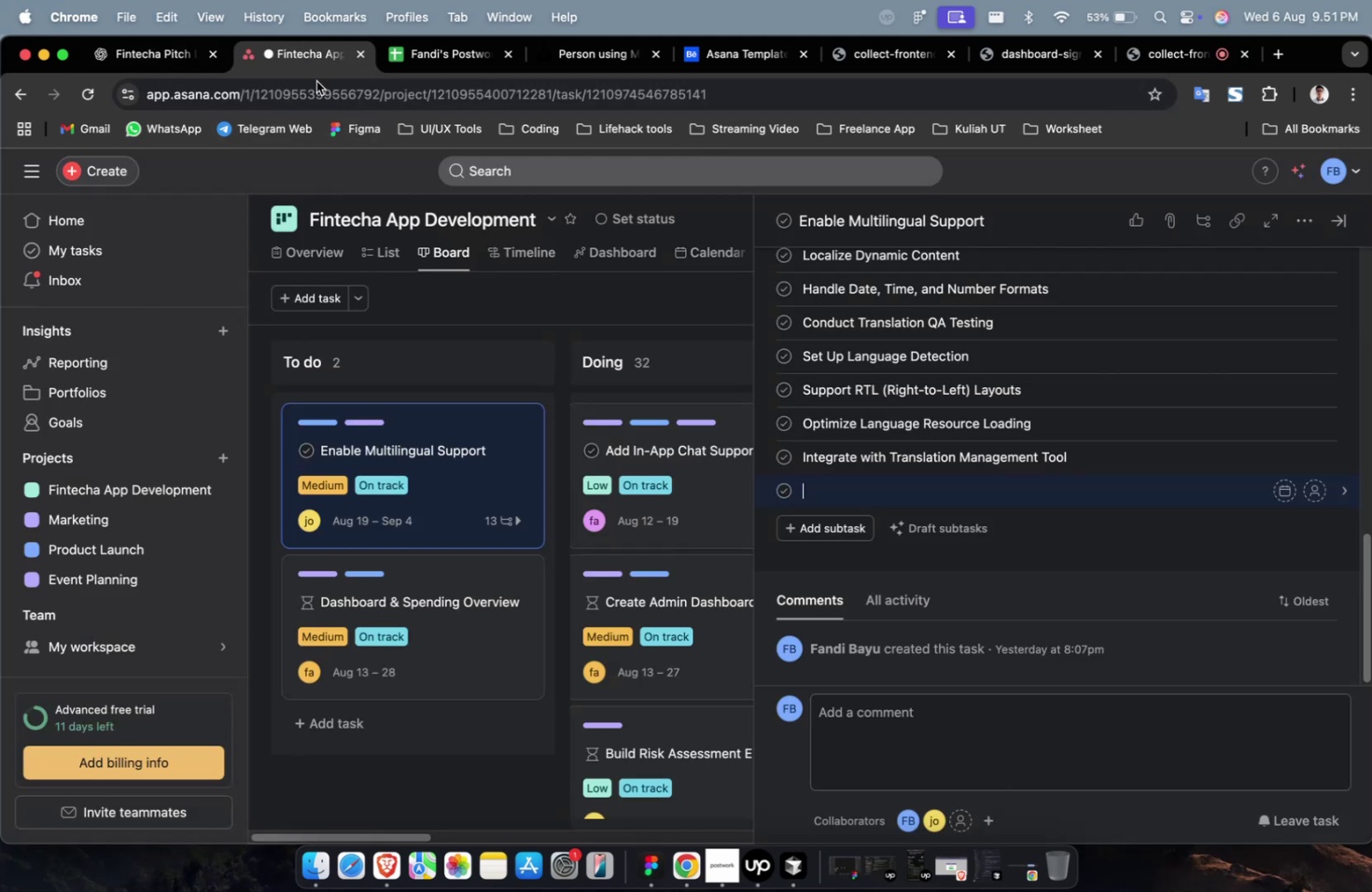 
key(Meta+V)
 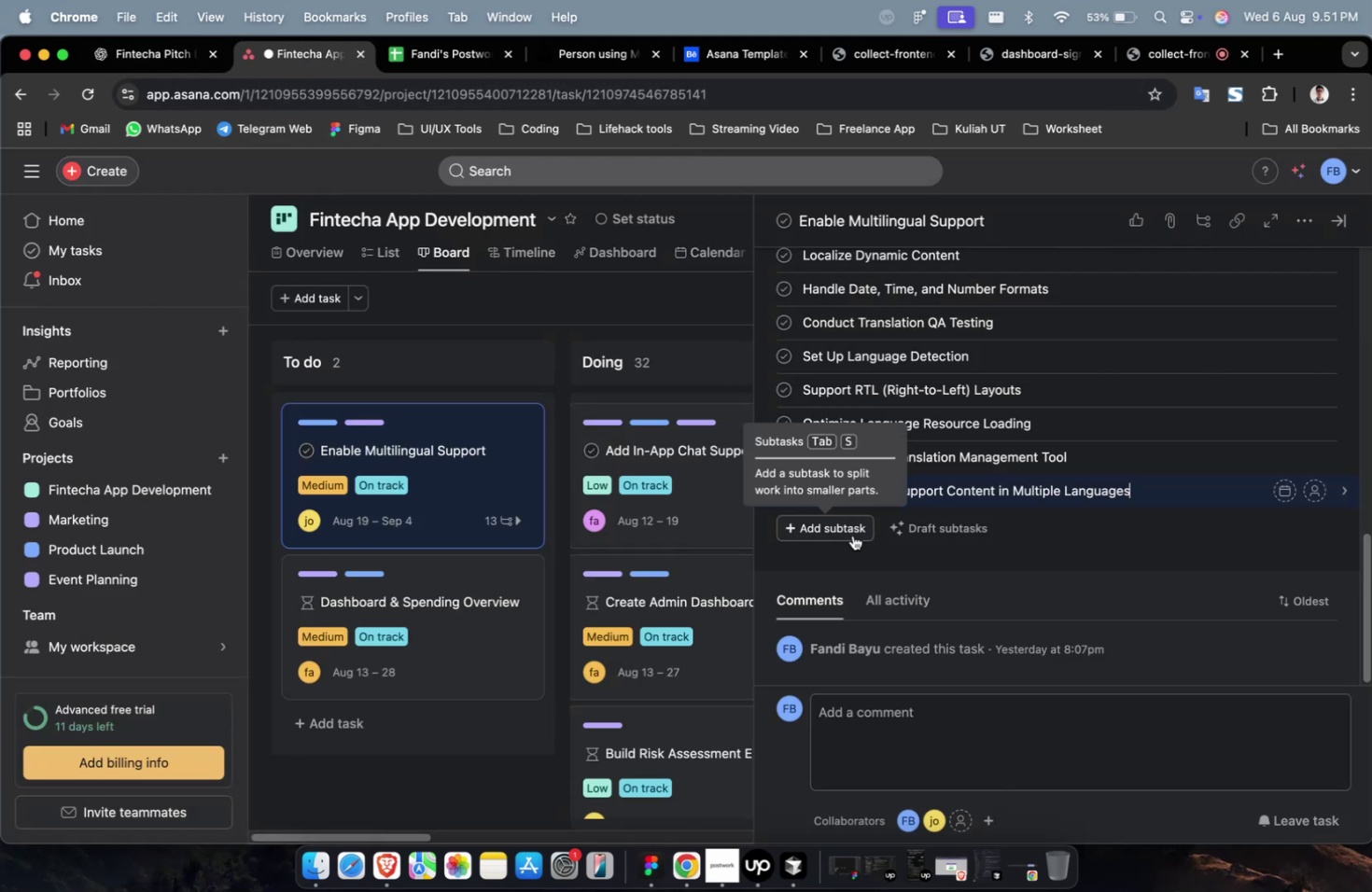 
left_click([852, 535])
 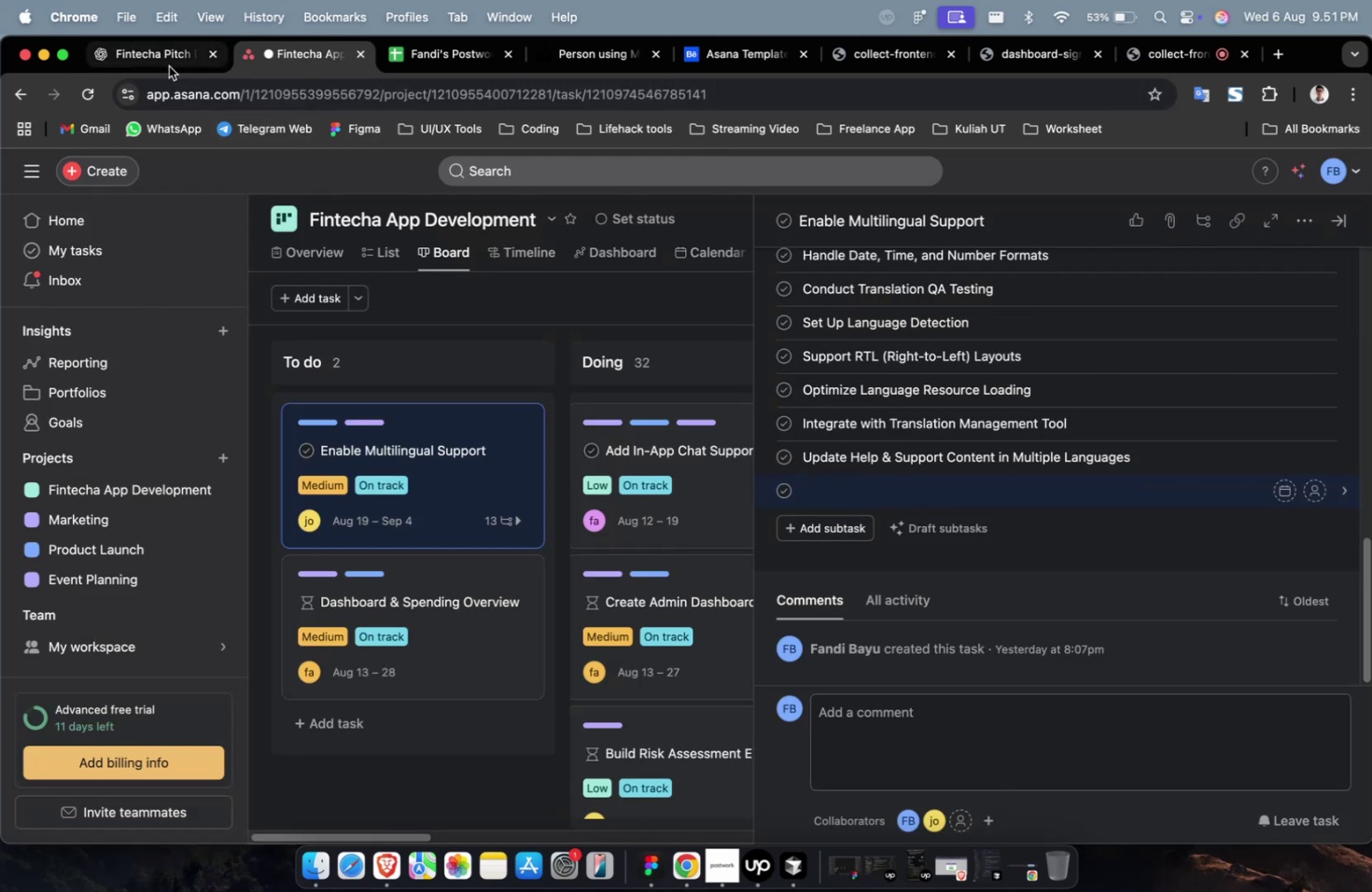 
left_click([169, 66])
 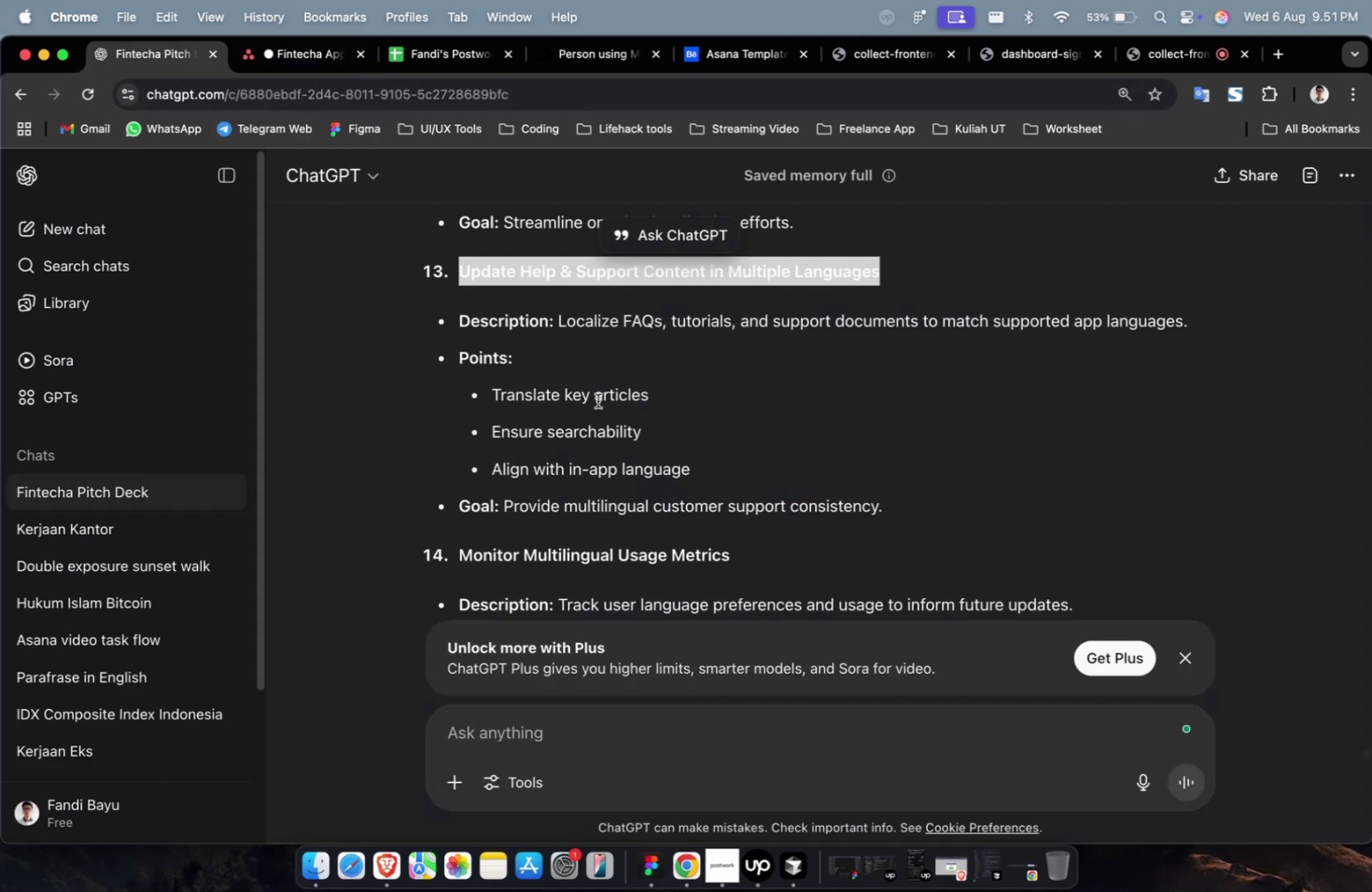 
scroll: coordinate [599, 401], scroll_direction: down, amount: 1.0
 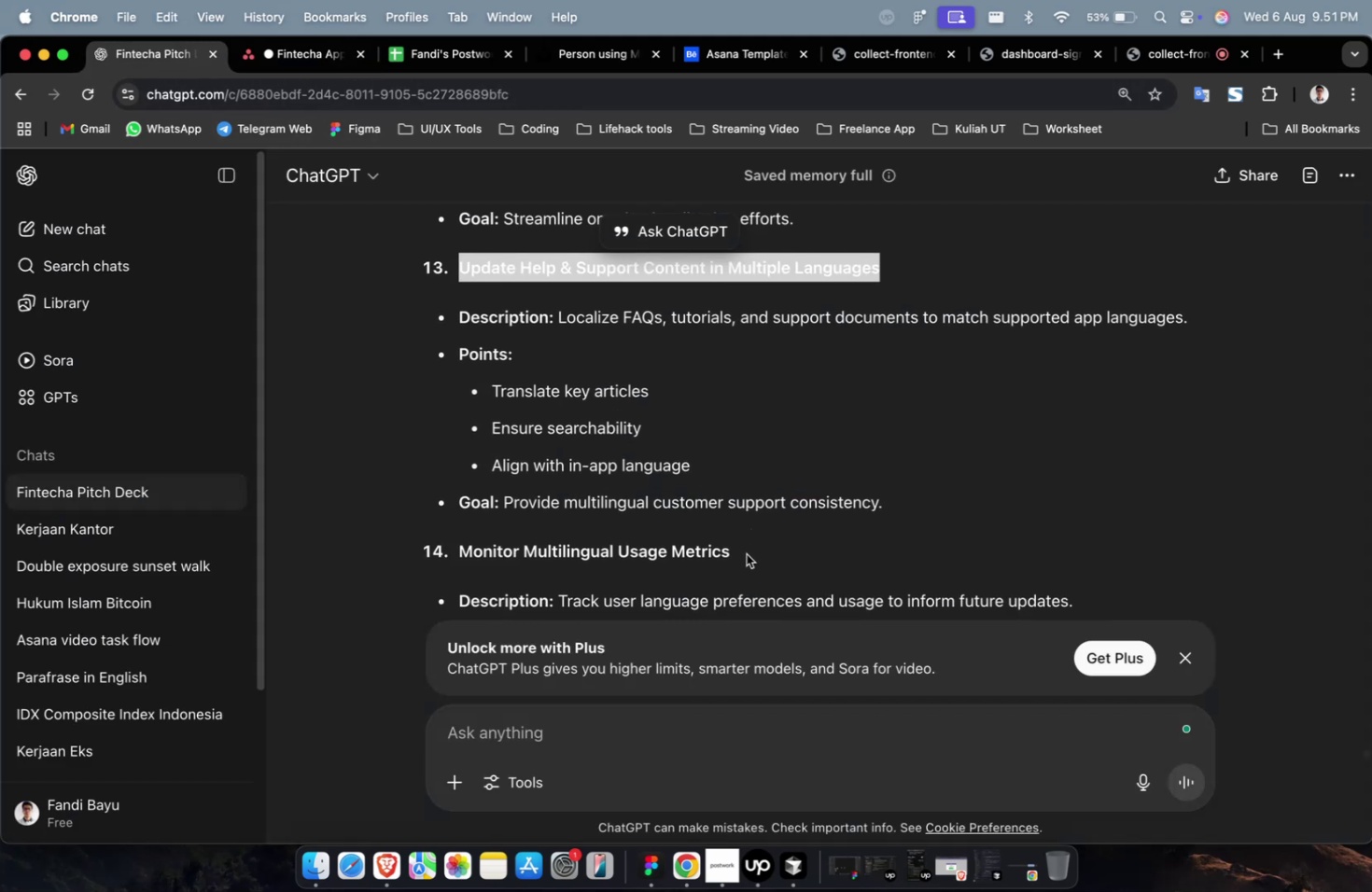 
left_click_drag(start_coordinate=[746, 553], to_coordinate=[468, 523])
 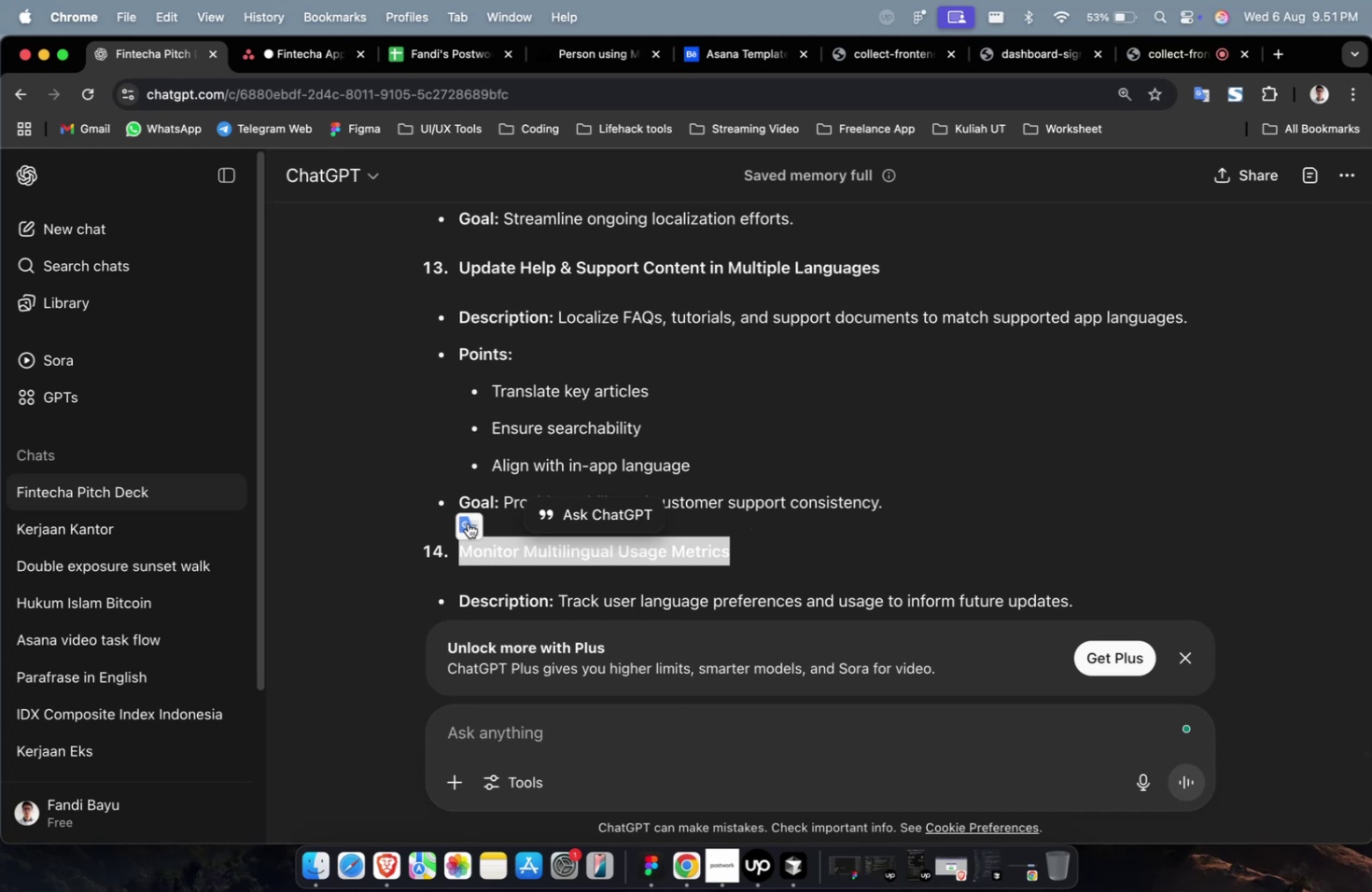 
key(Meta+CommandLeft)
 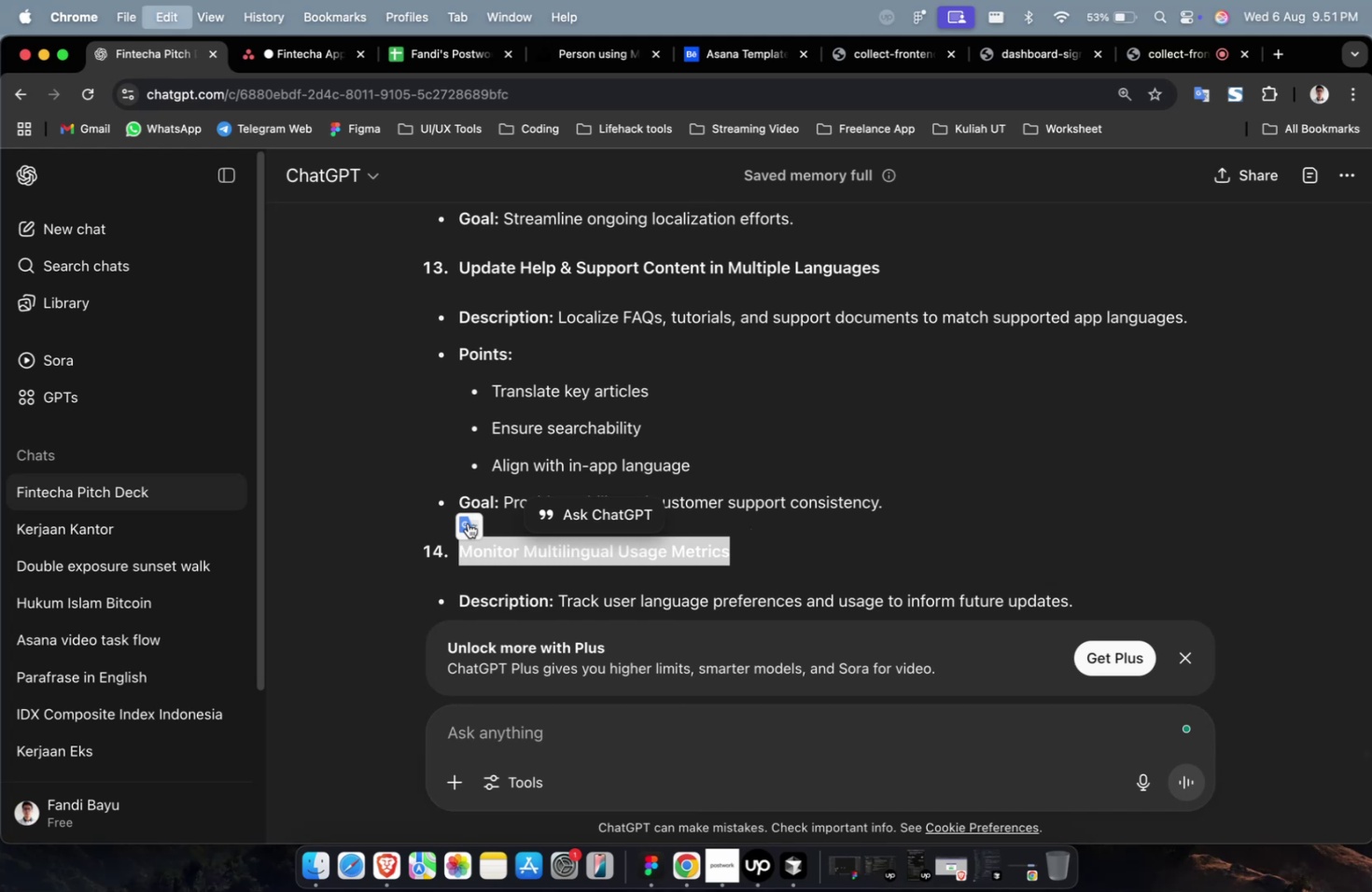 
key(Meta+C)
 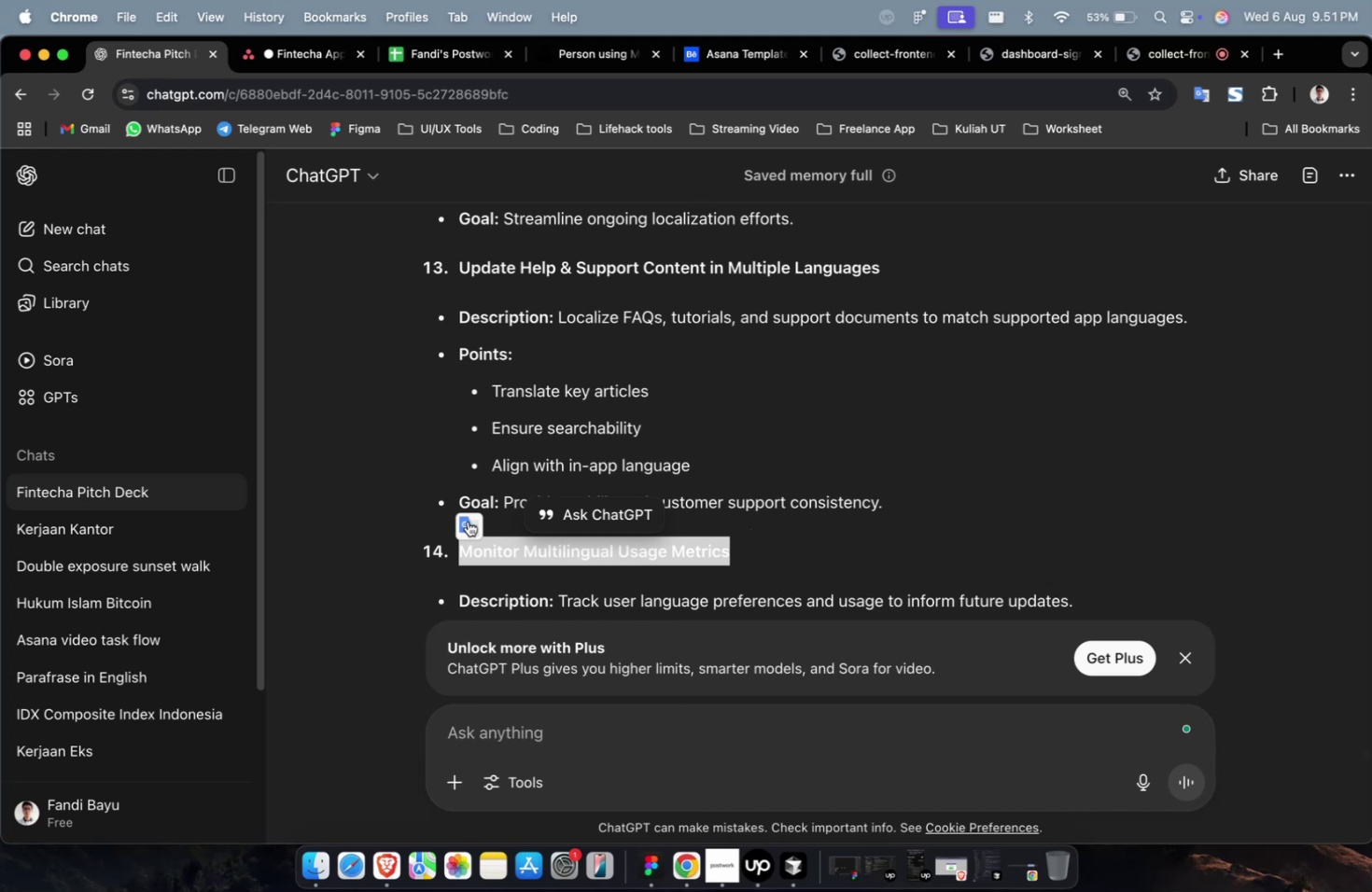 
wait(16.43)
 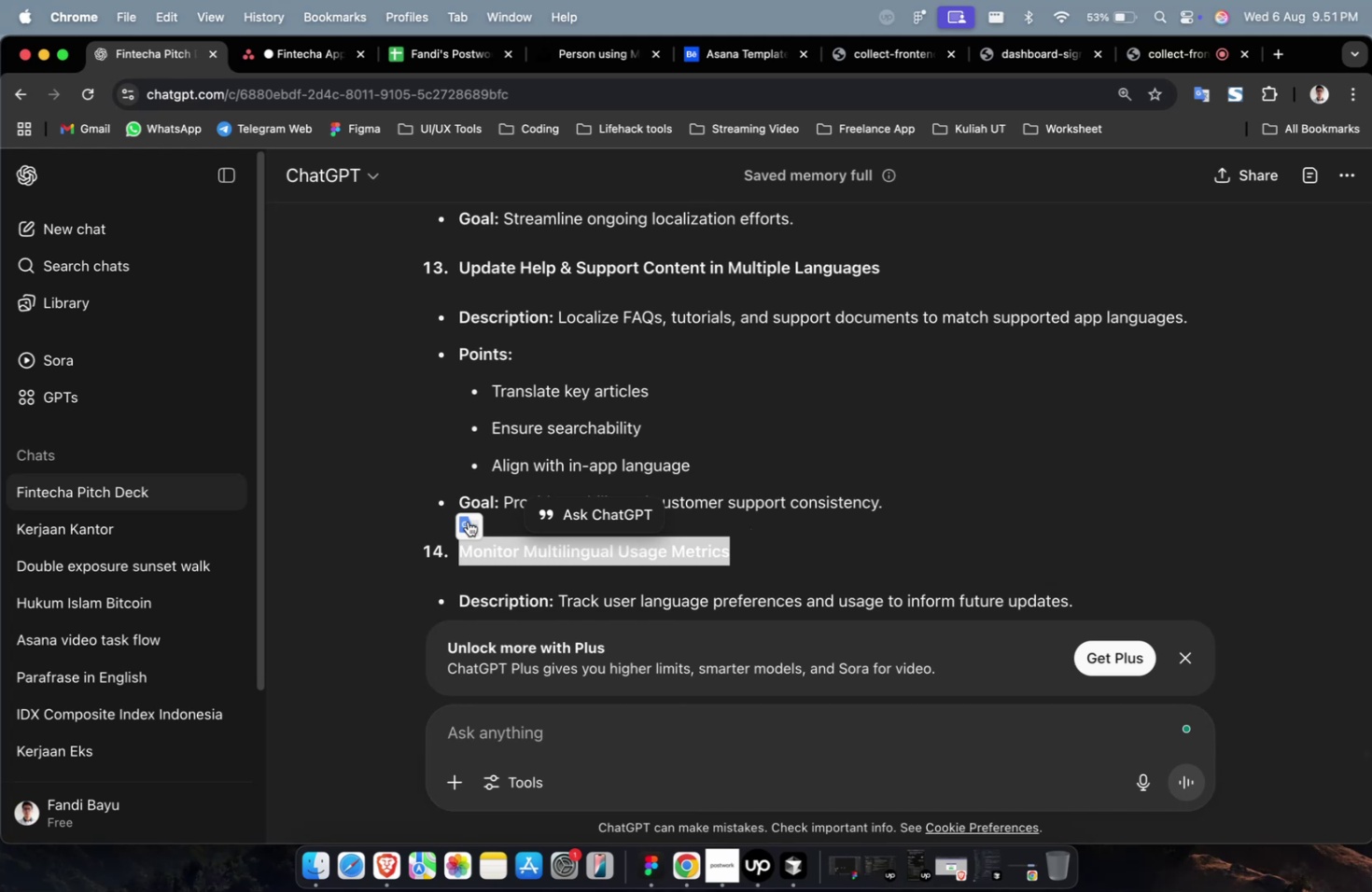 
scroll: coordinate [687, 409], scroll_direction: down, amount: 17.0
 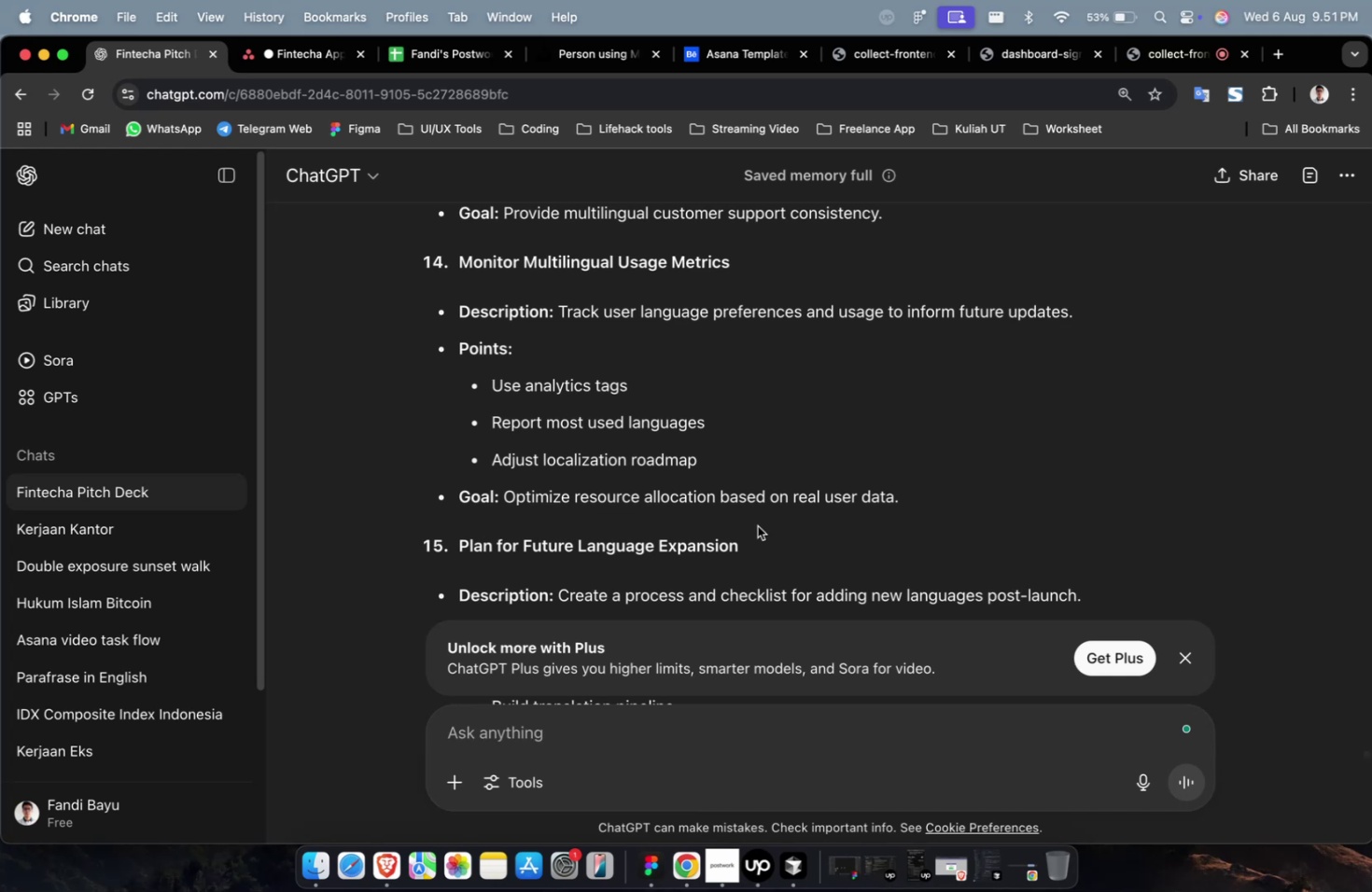 
wait(24.47)
 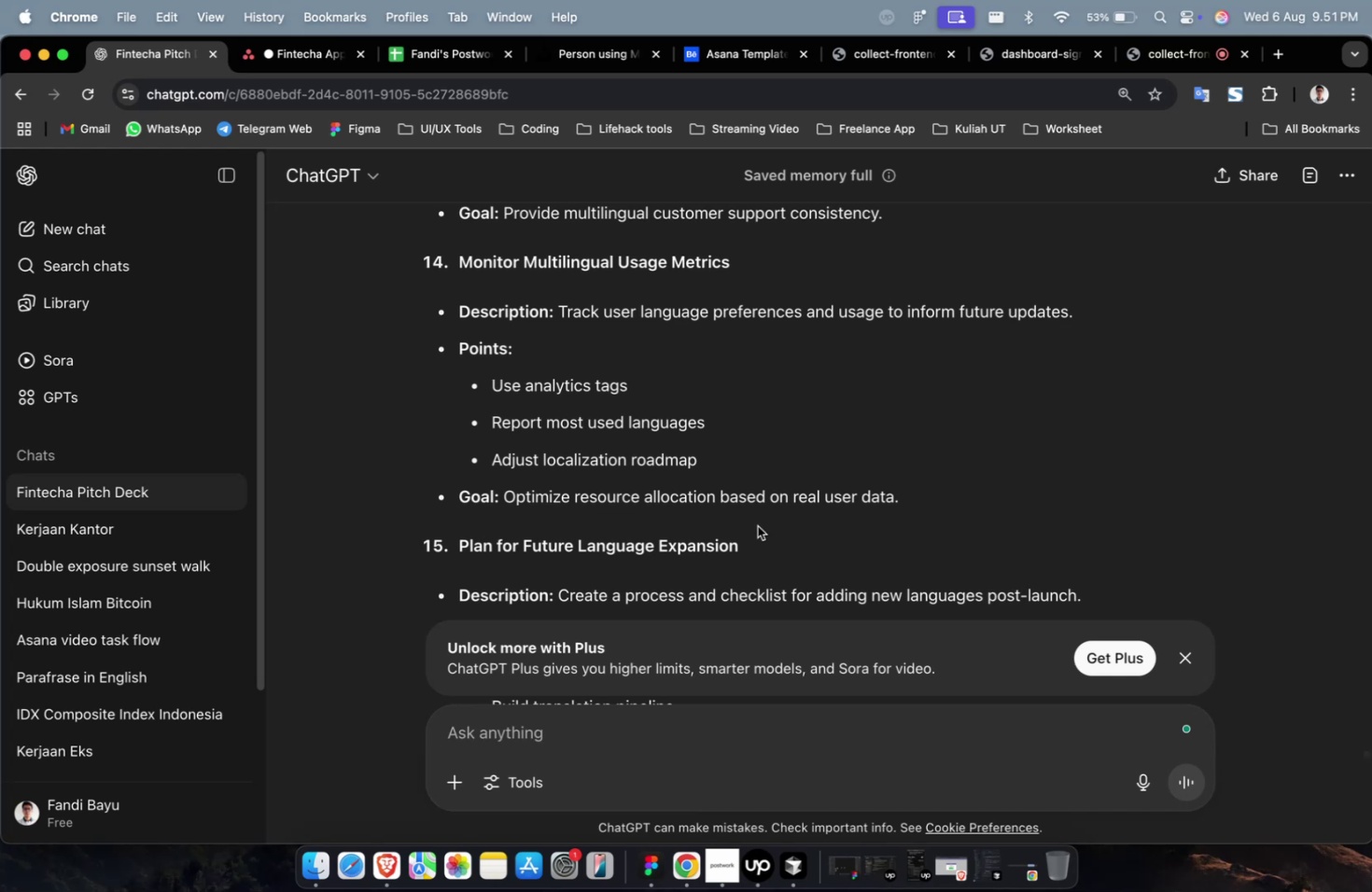 
scroll: coordinate [880, 457], scroll_direction: down, amount: 6.0
 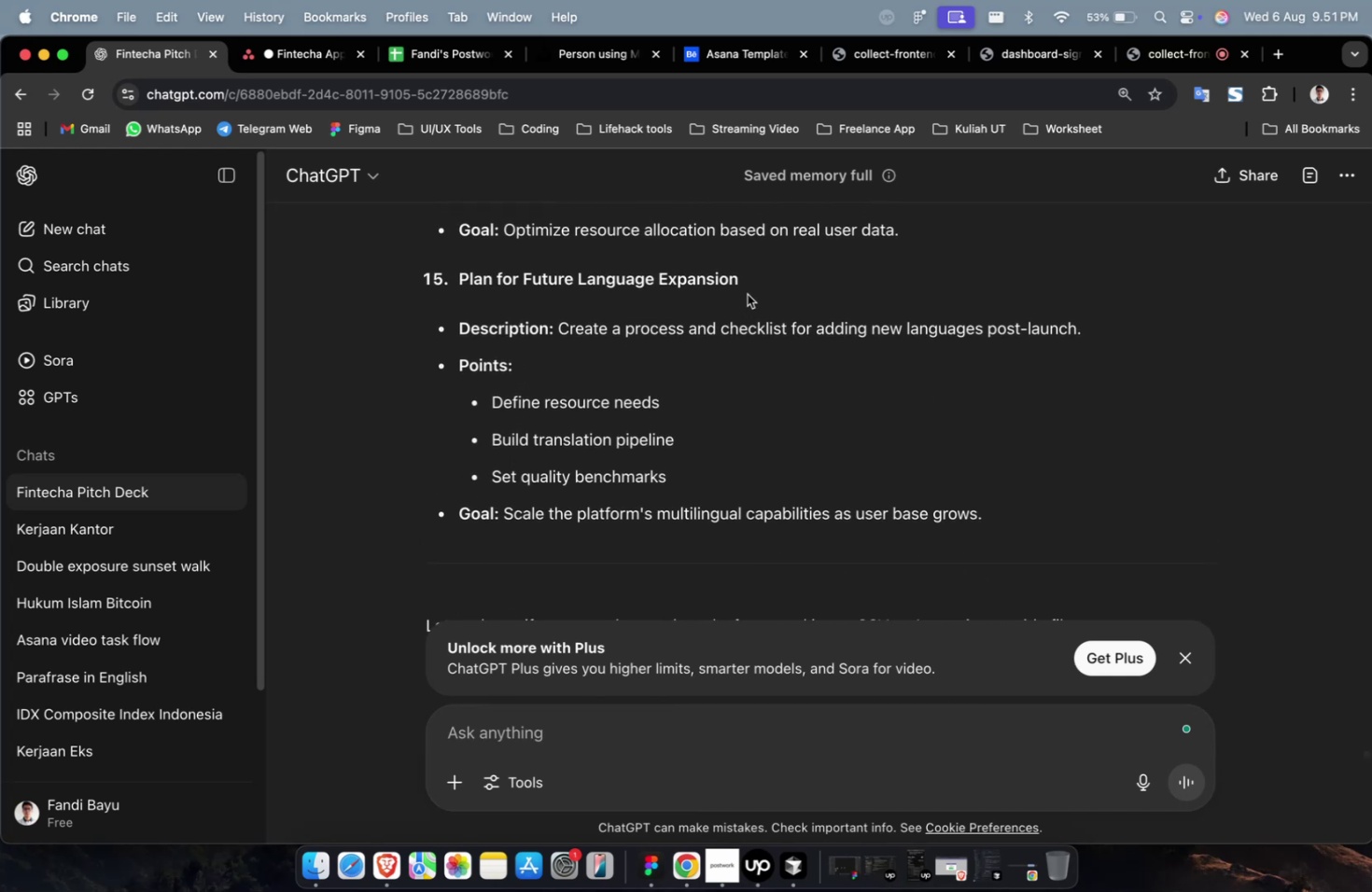 
left_click_drag(start_coordinate=[749, 286], to_coordinate=[540, 262])
 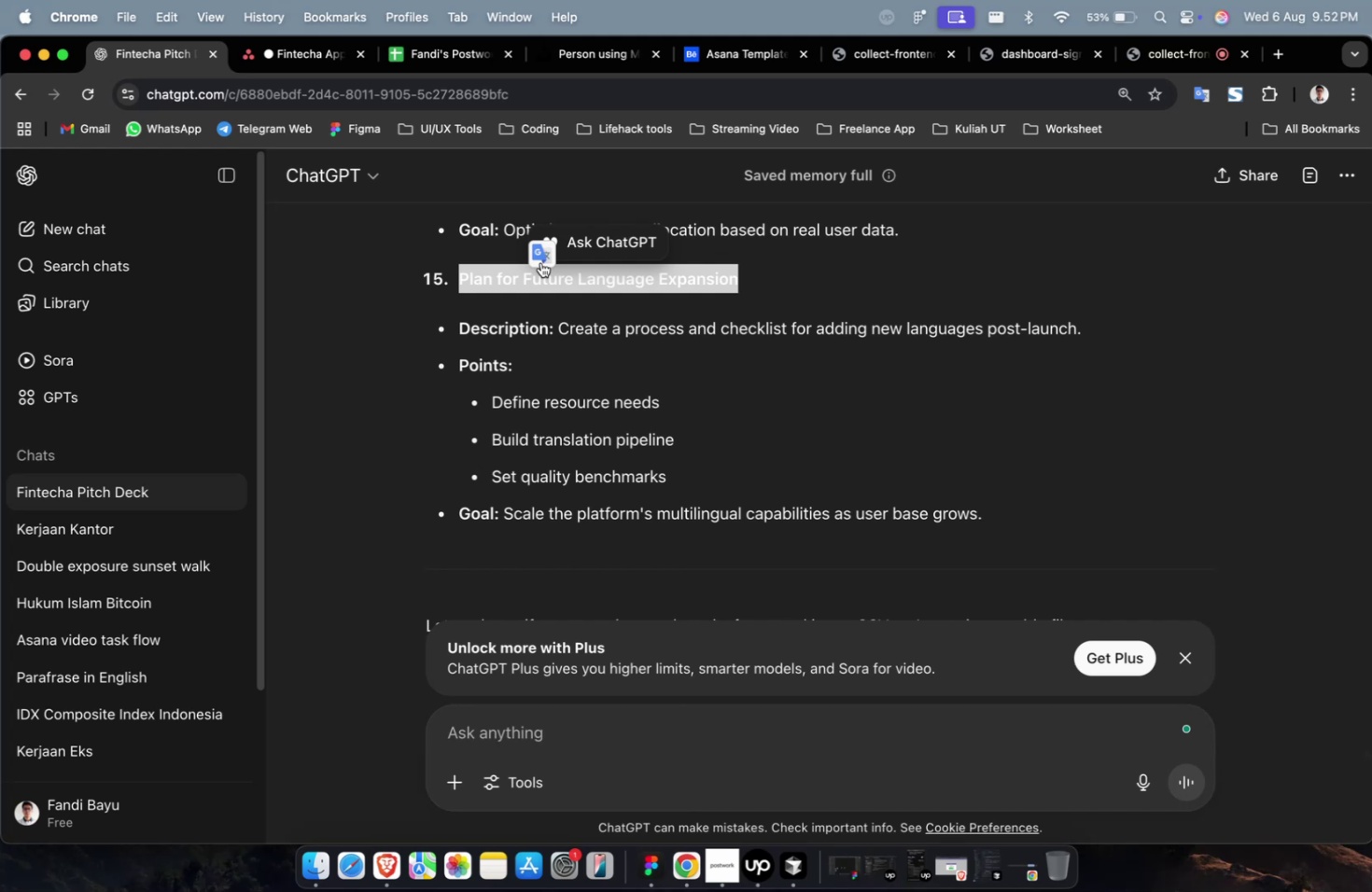 
wait(24.43)
 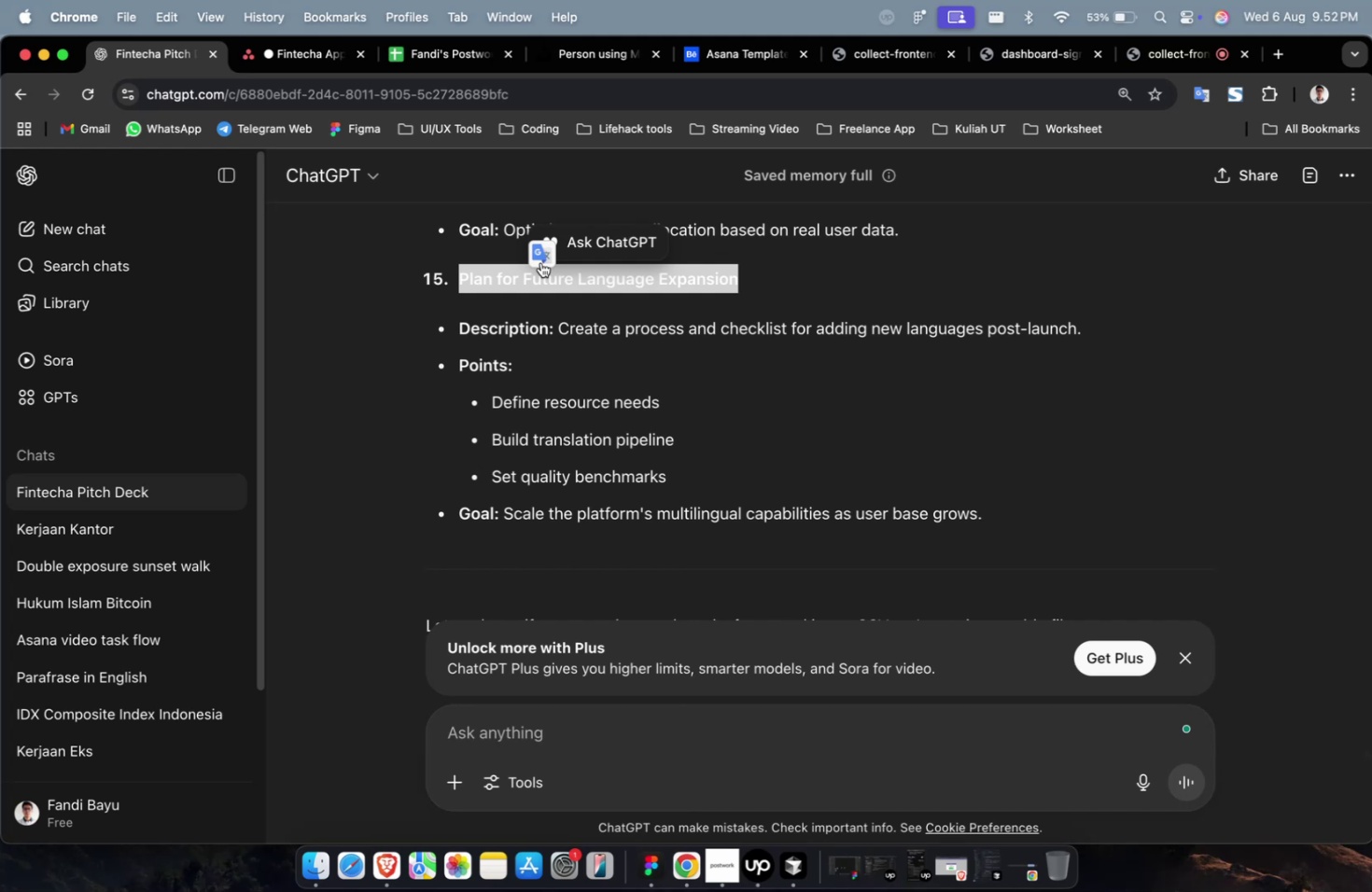 
scroll: coordinate [558, 265], scroll_direction: down, amount: 2.0
 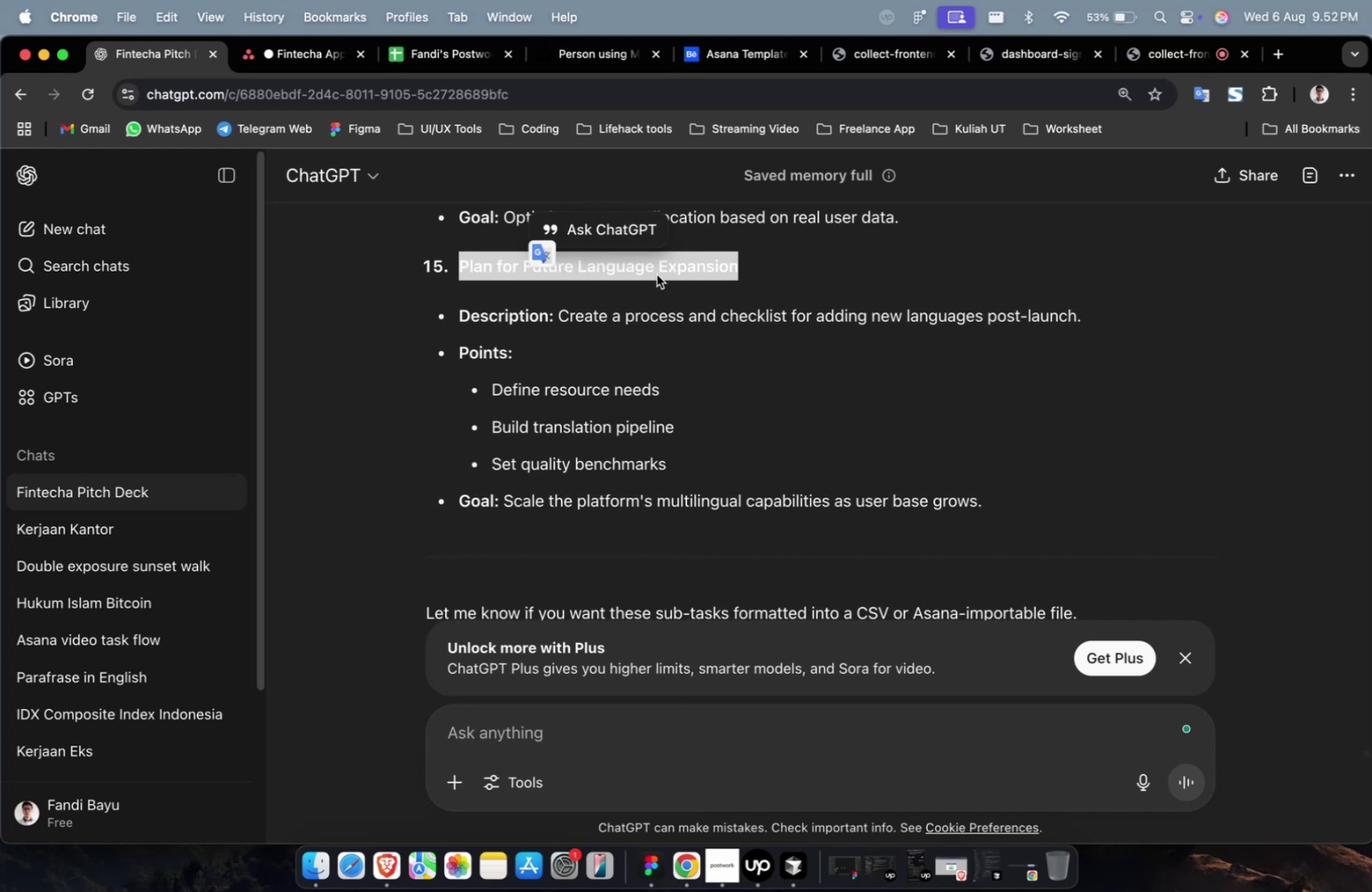 
right_click([656, 274])
 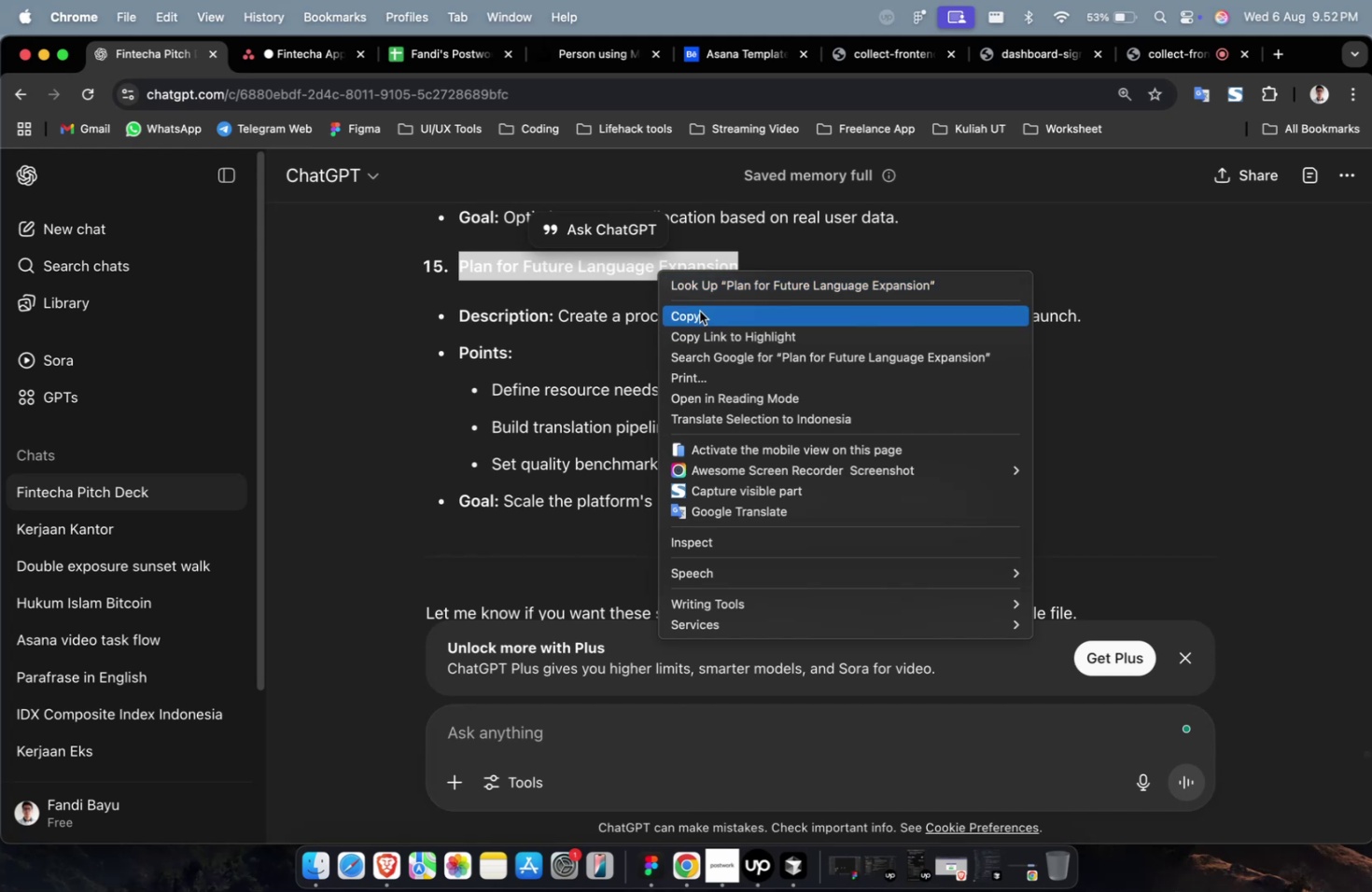 
left_click([699, 311])
 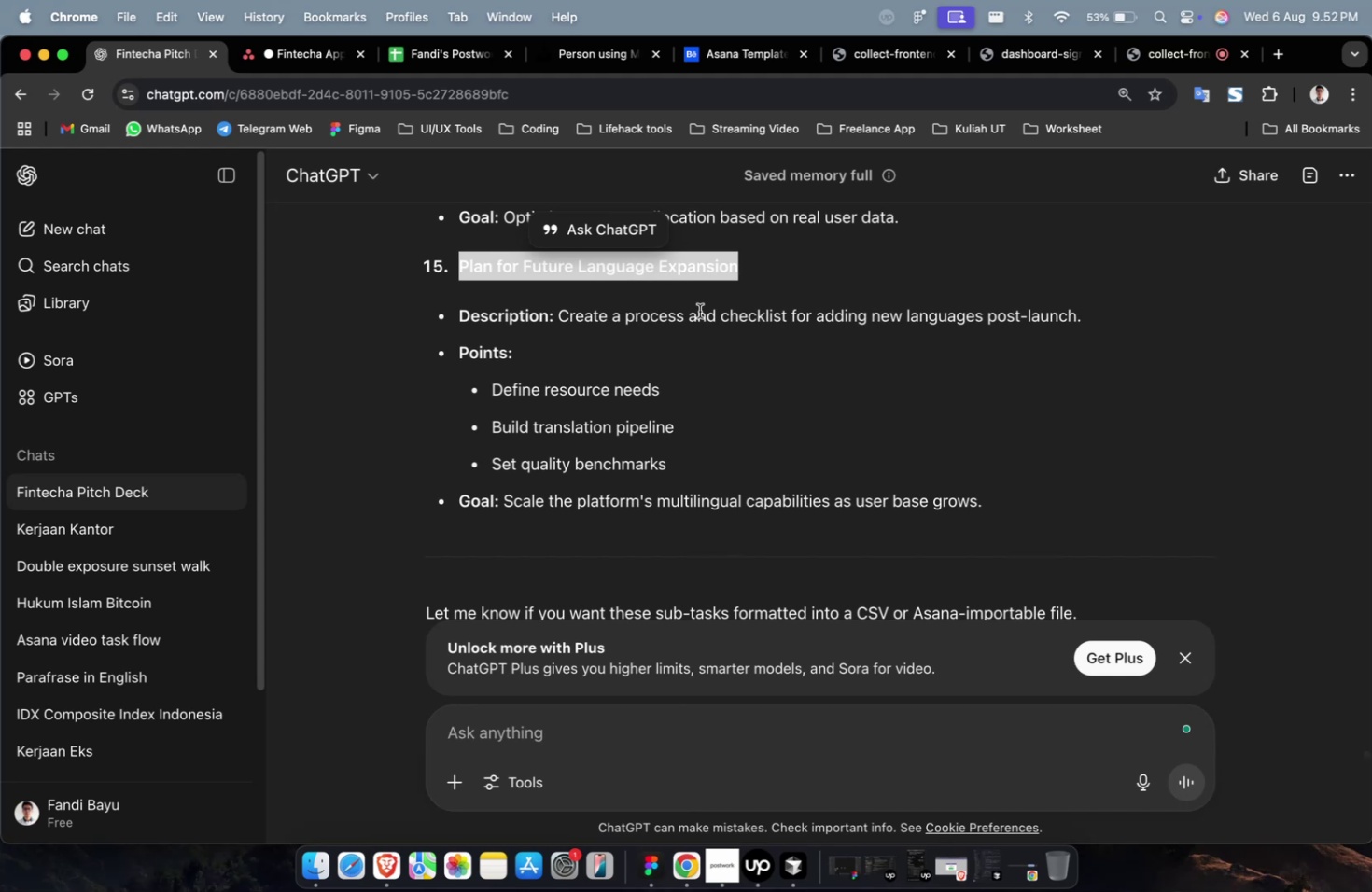 
wait(16.23)
 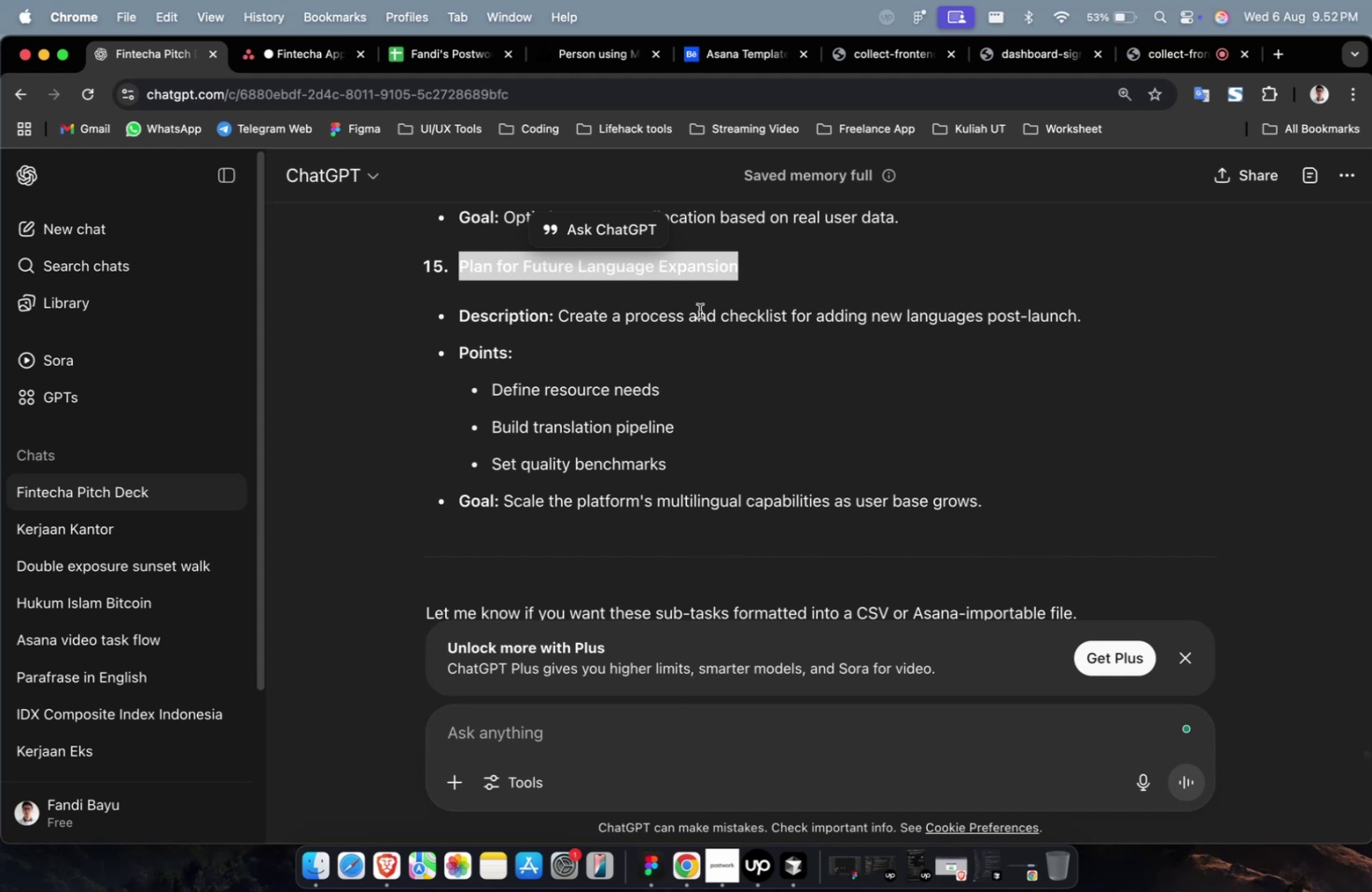 
scroll: coordinate [683, 300], scroll_direction: down, amount: 4.0
 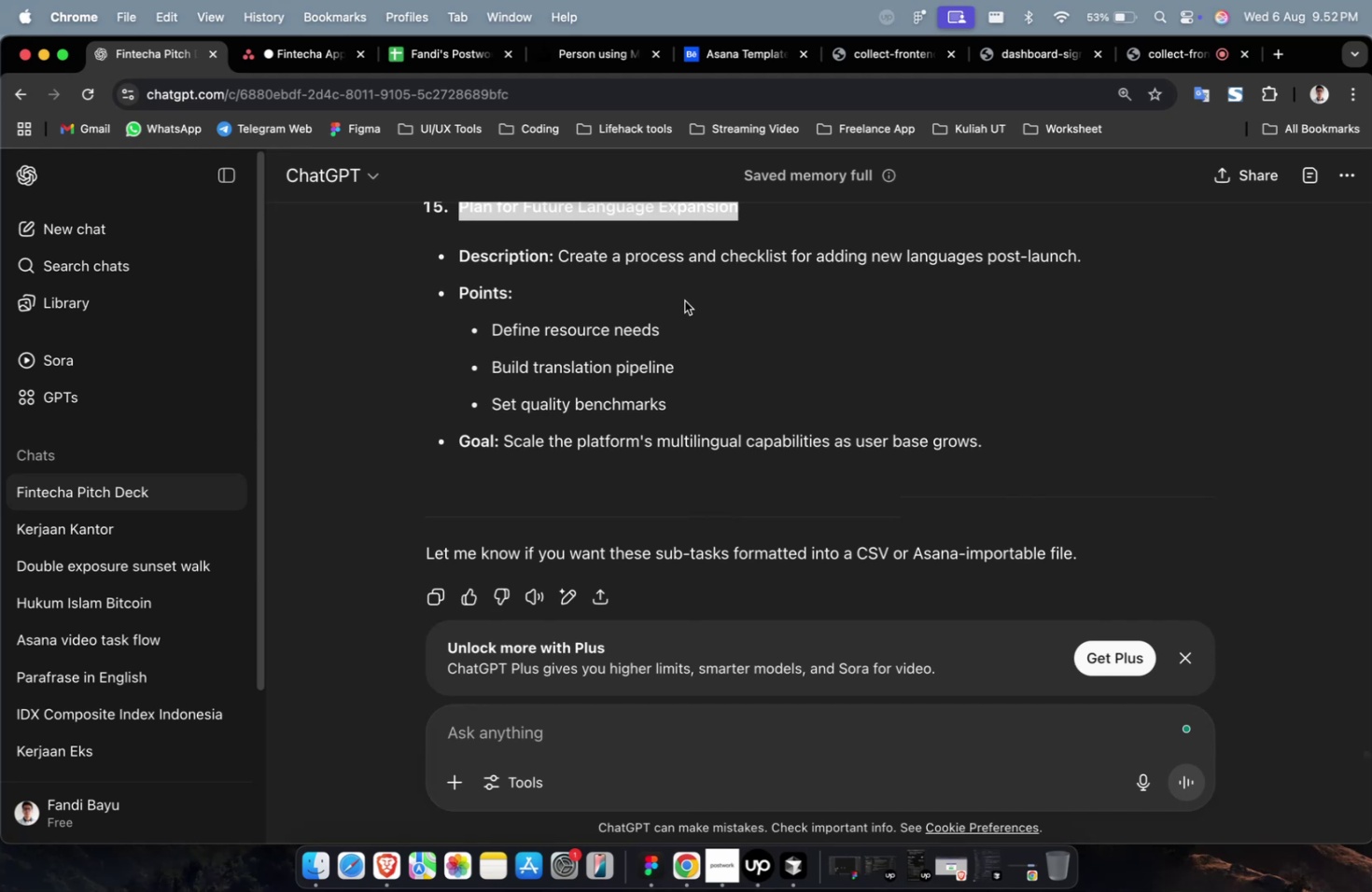 
wait(5.18)
 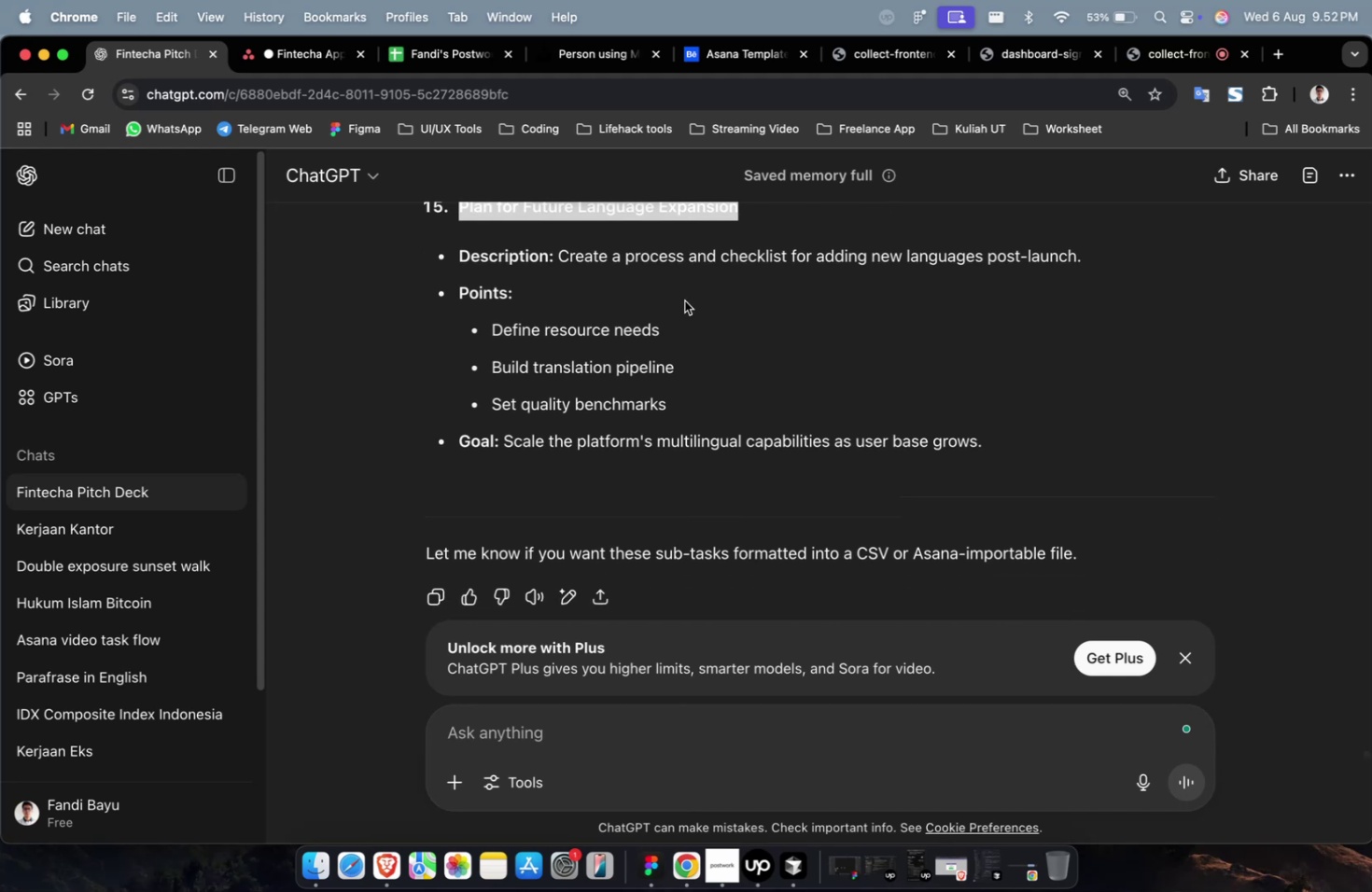 
scroll: coordinate [763, 268], scroll_direction: up, amount: 2.0
 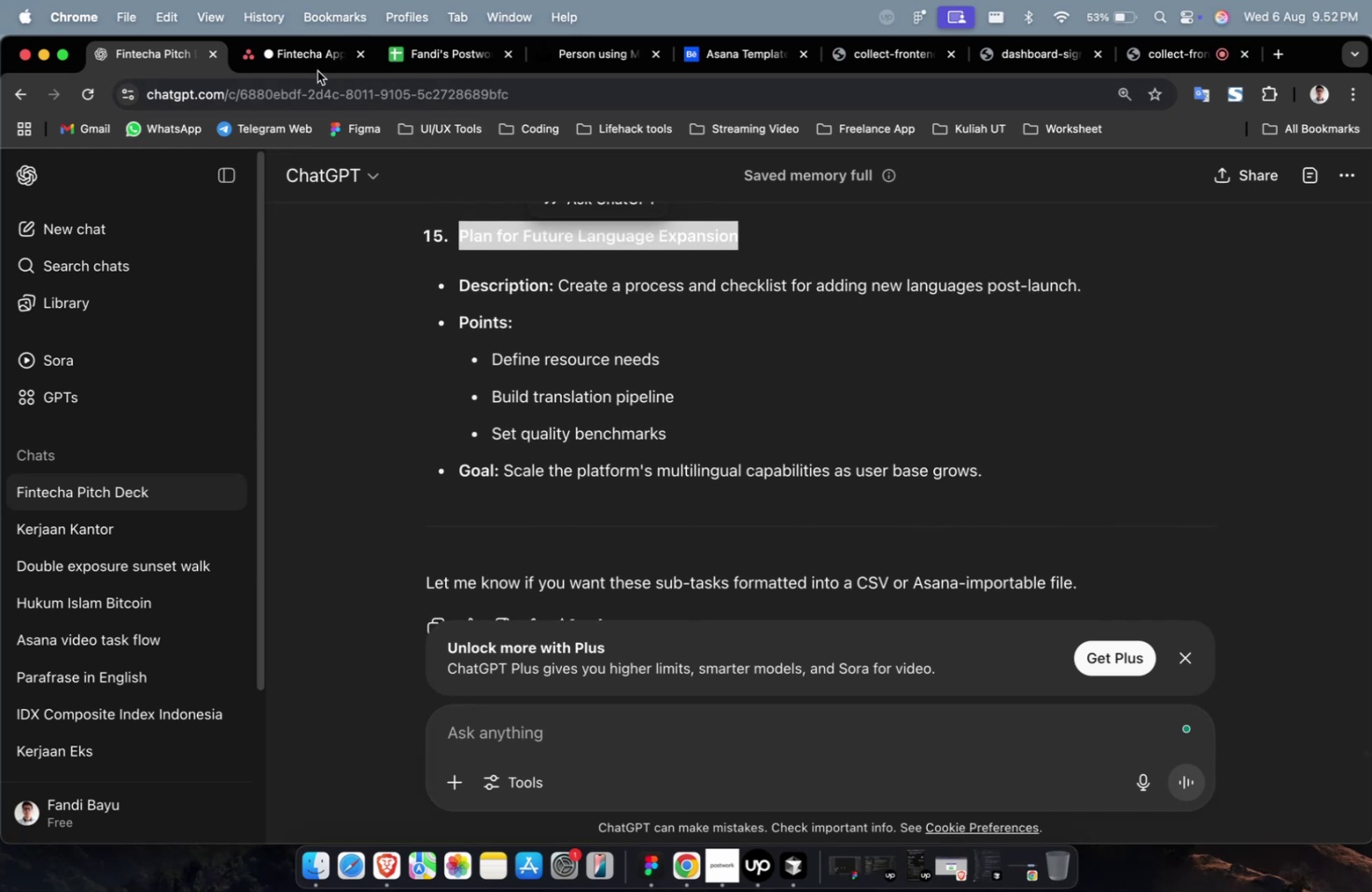 
left_click([314, 66])
 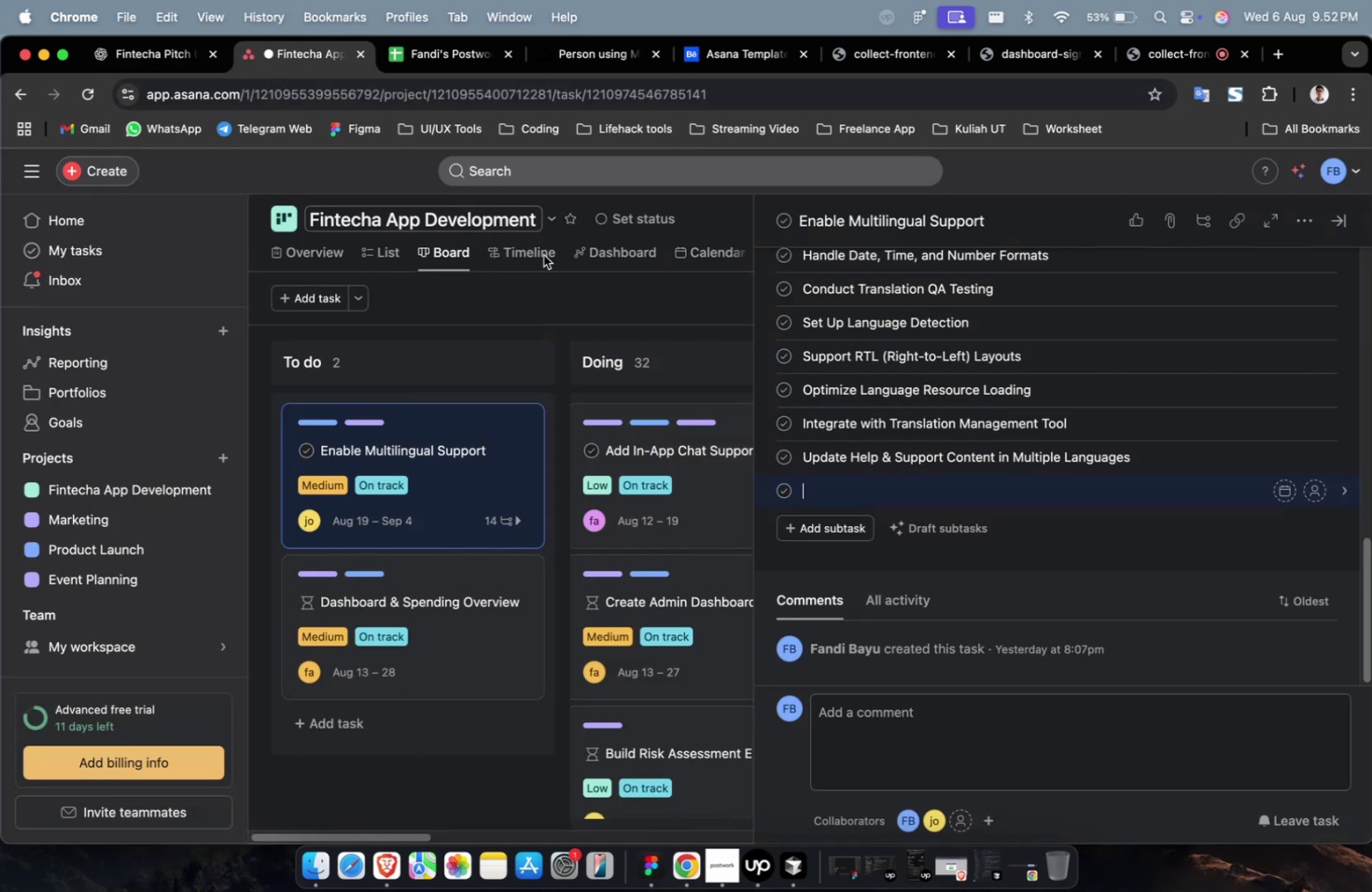 
key(Meta+V)
 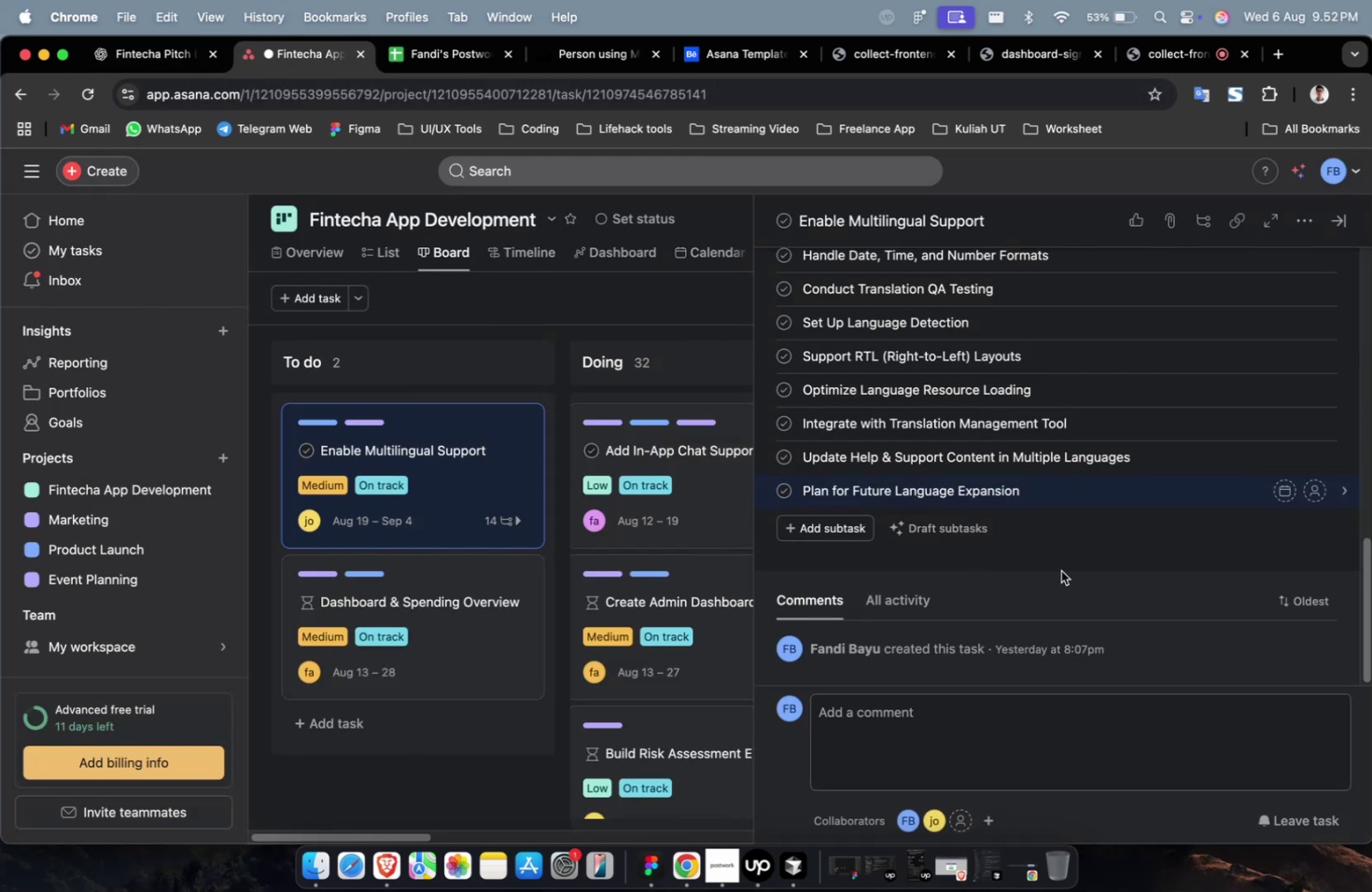 
left_click([1061, 570])
 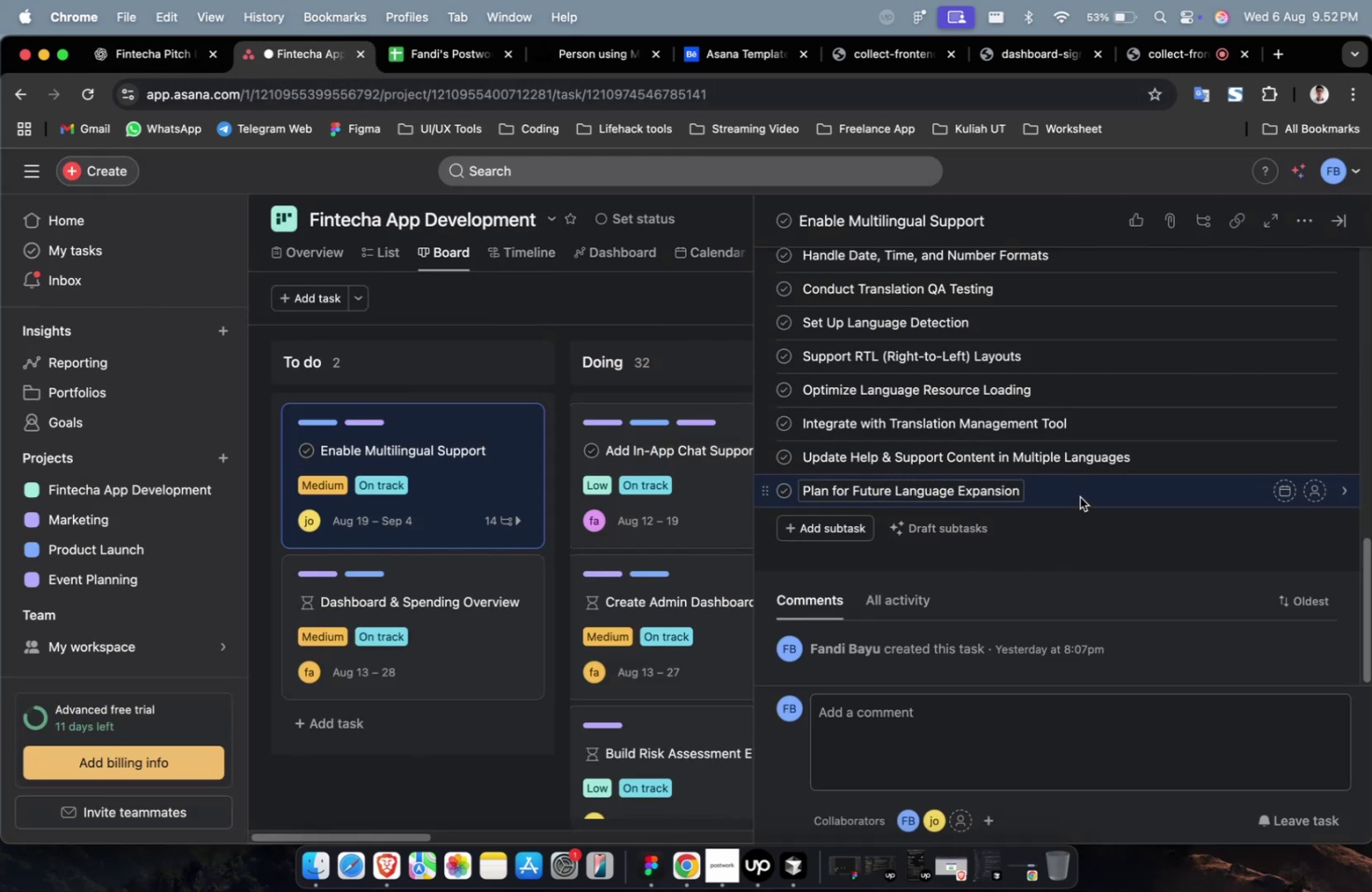 
double_click([1079, 496])
 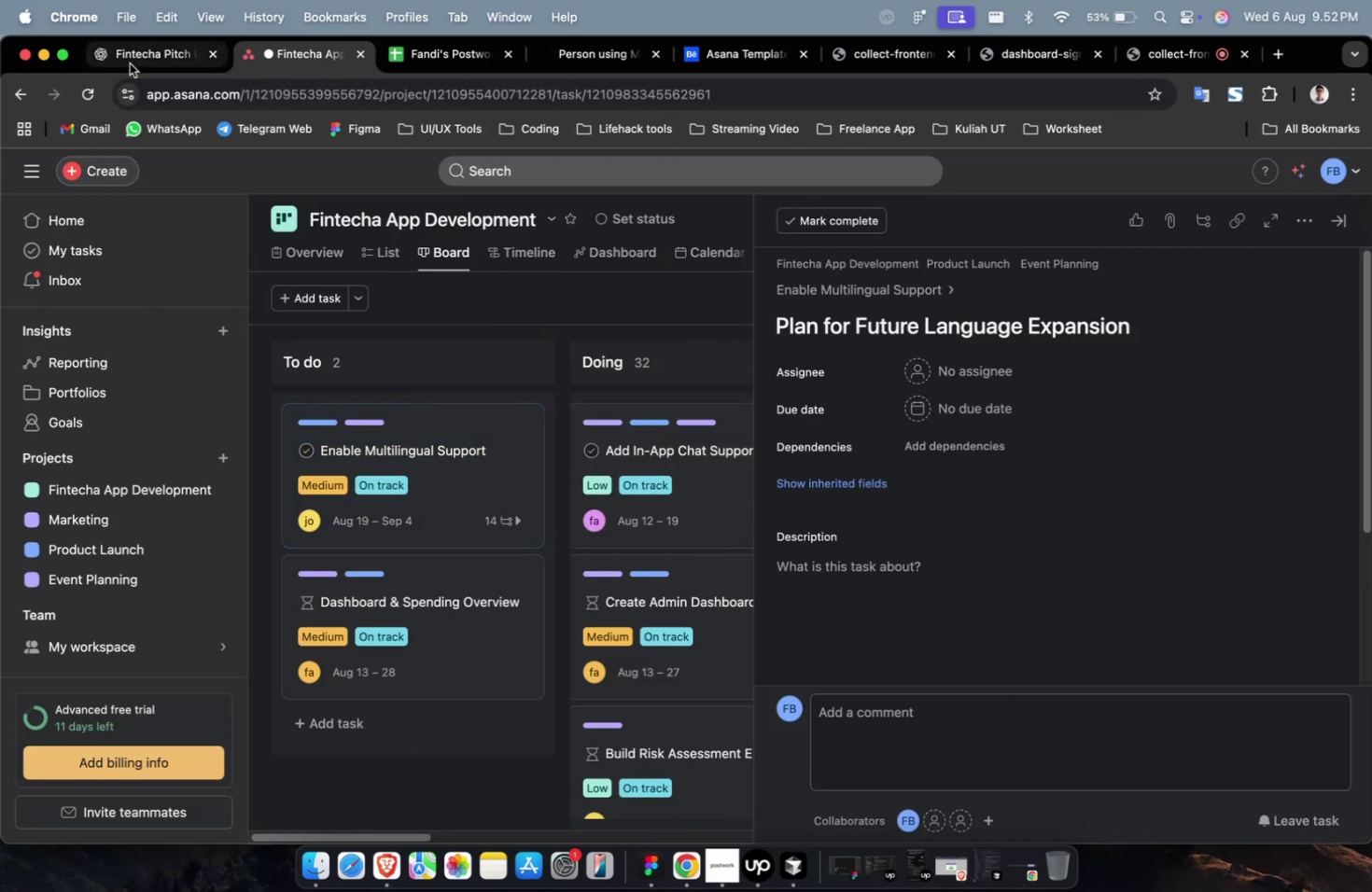 
left_click([129, 63])
 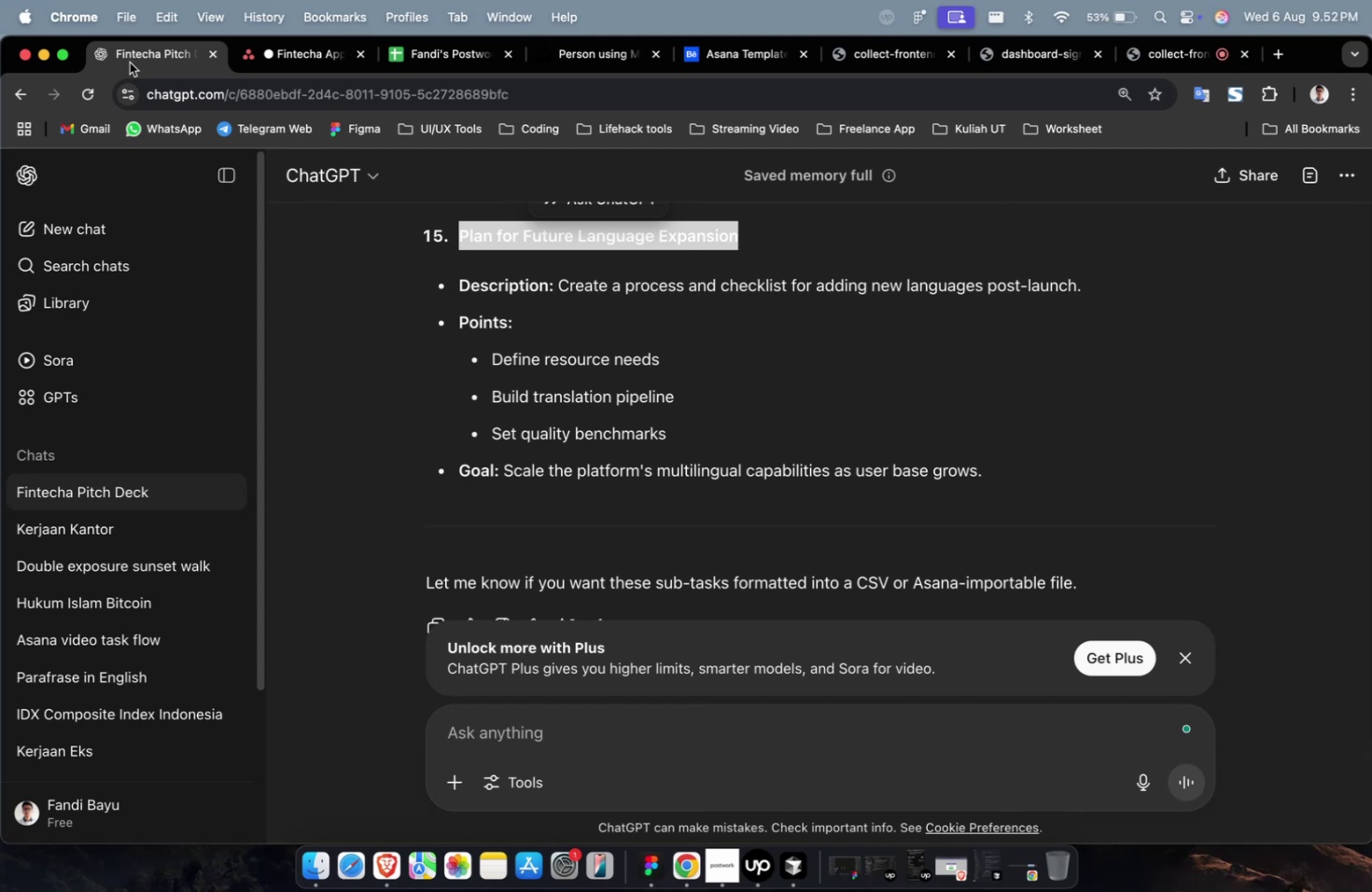 
wait(5.81)
 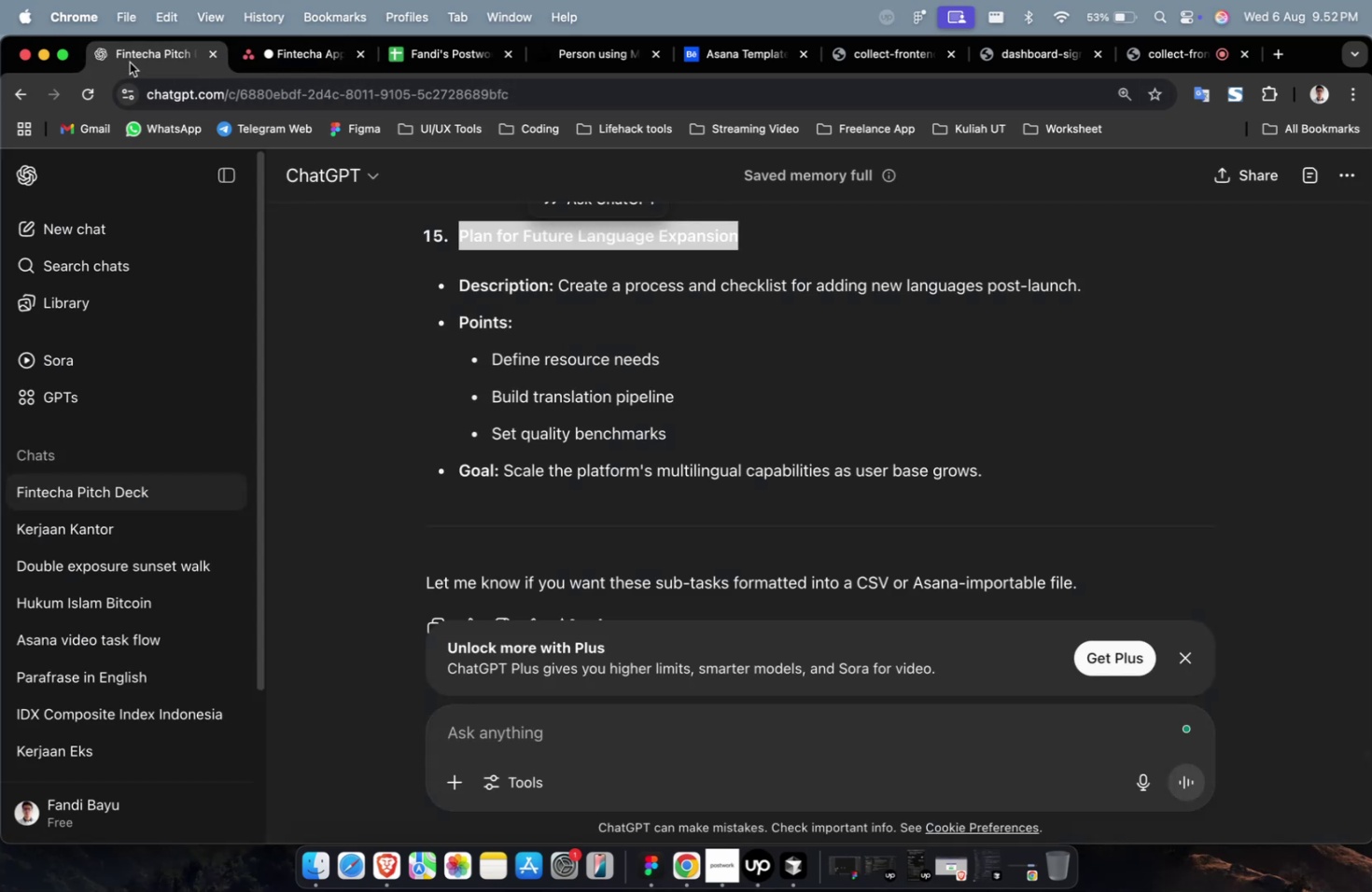 
left_click([1002, 476])
 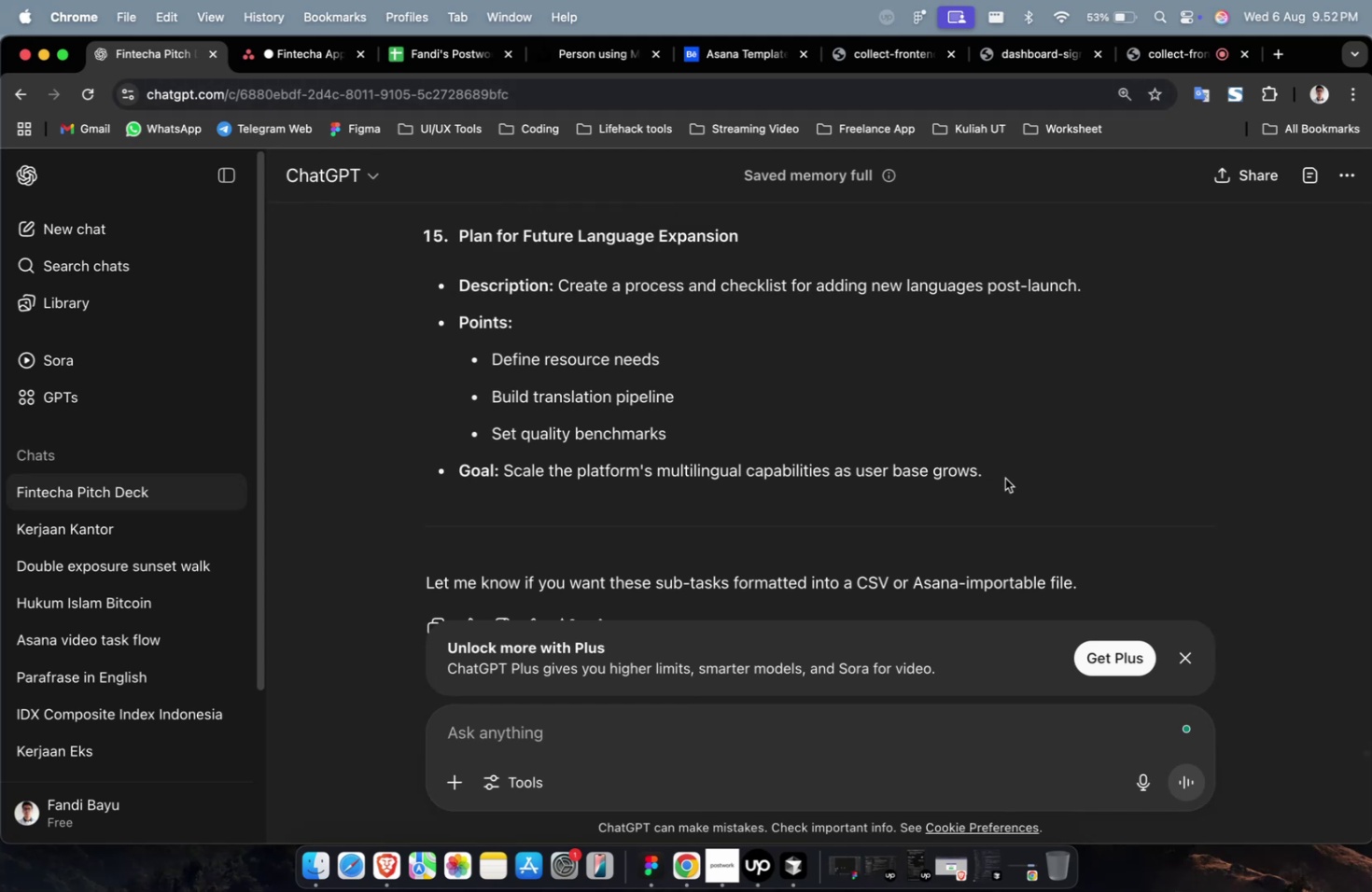 
left_click_drag(start_coordinate=[1004, 478], to_coordinate=[556, 289])
 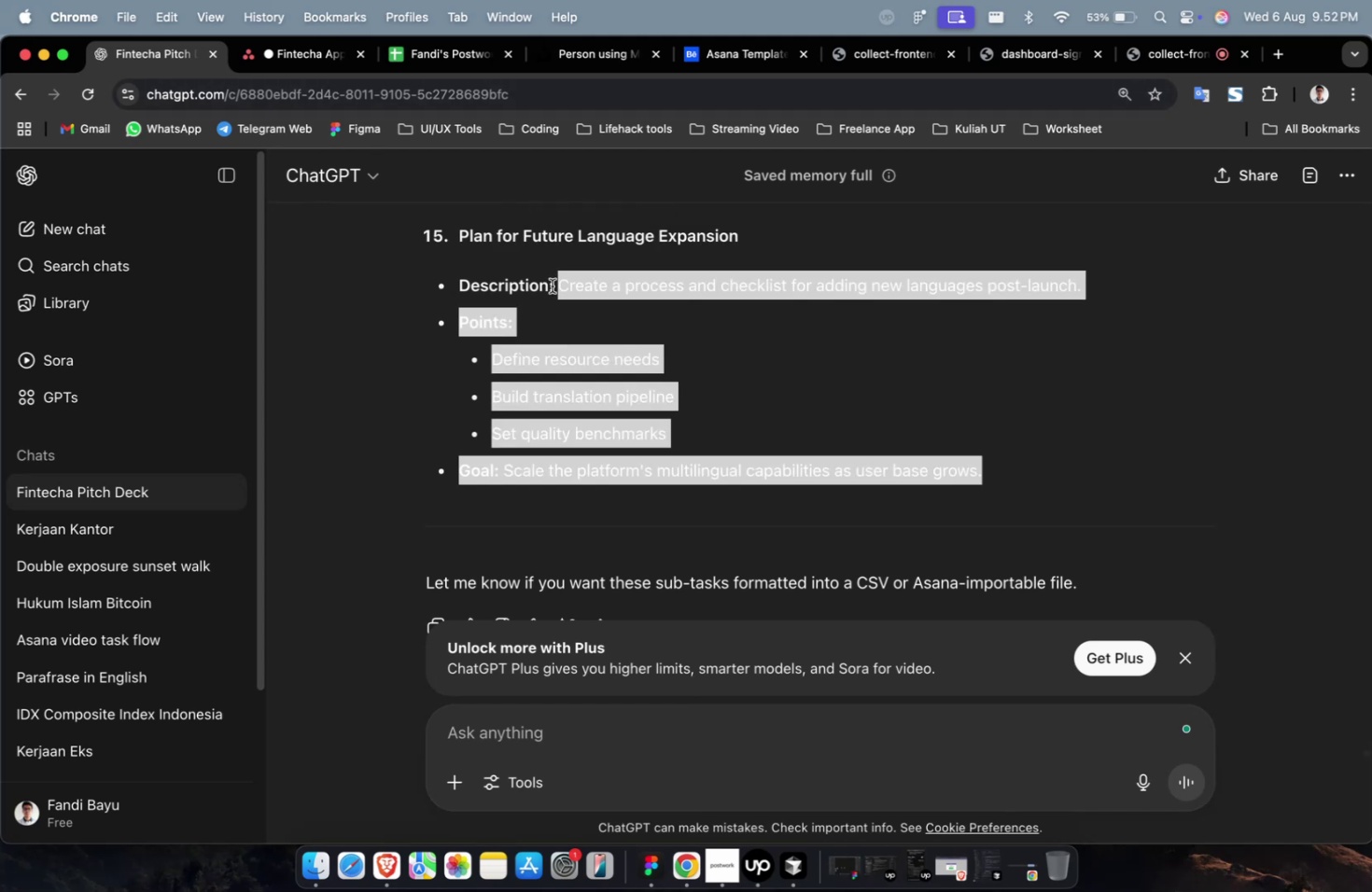 
key(Meta+CommandLeft)
 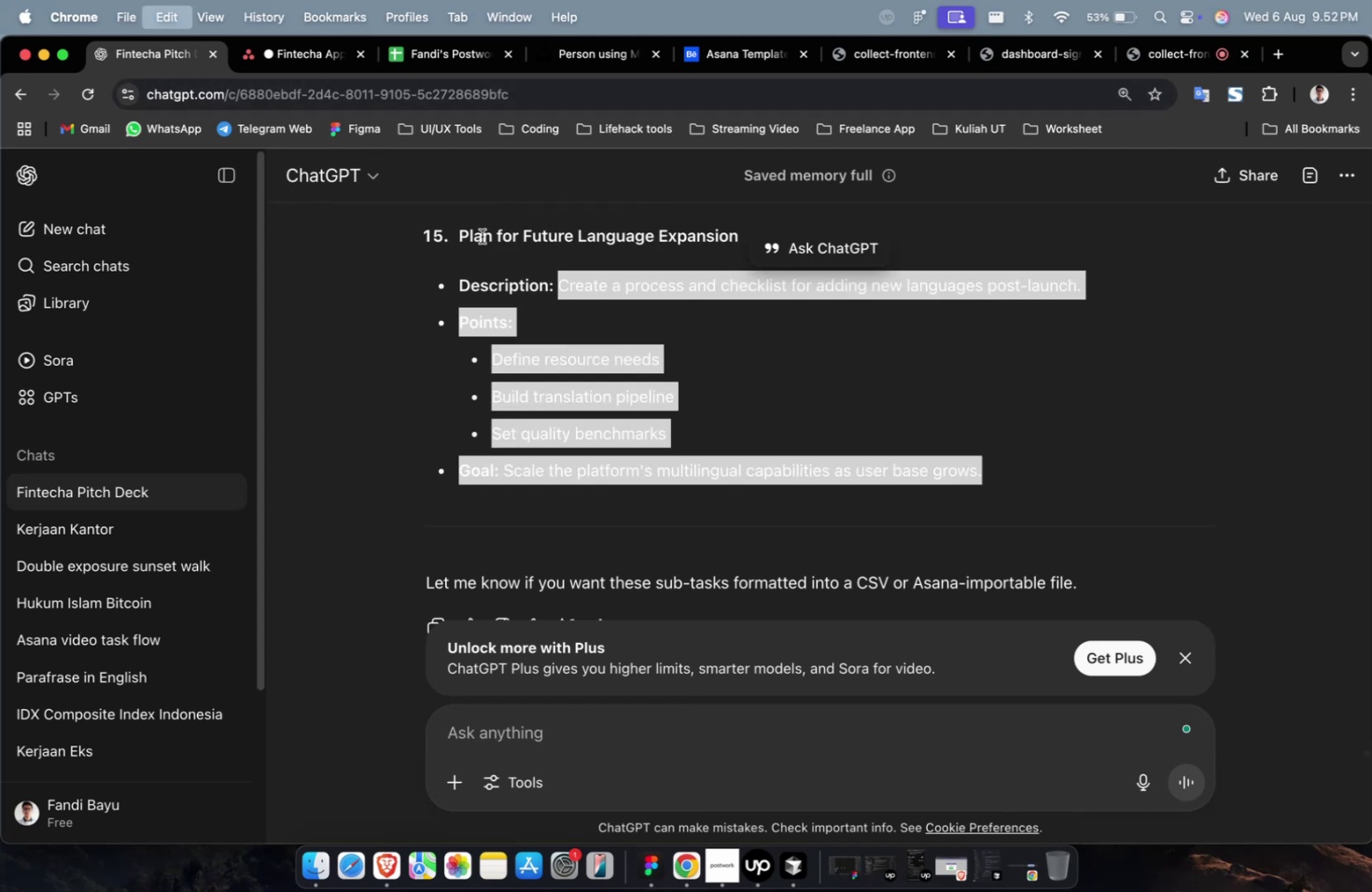 
key(Meta+C)
 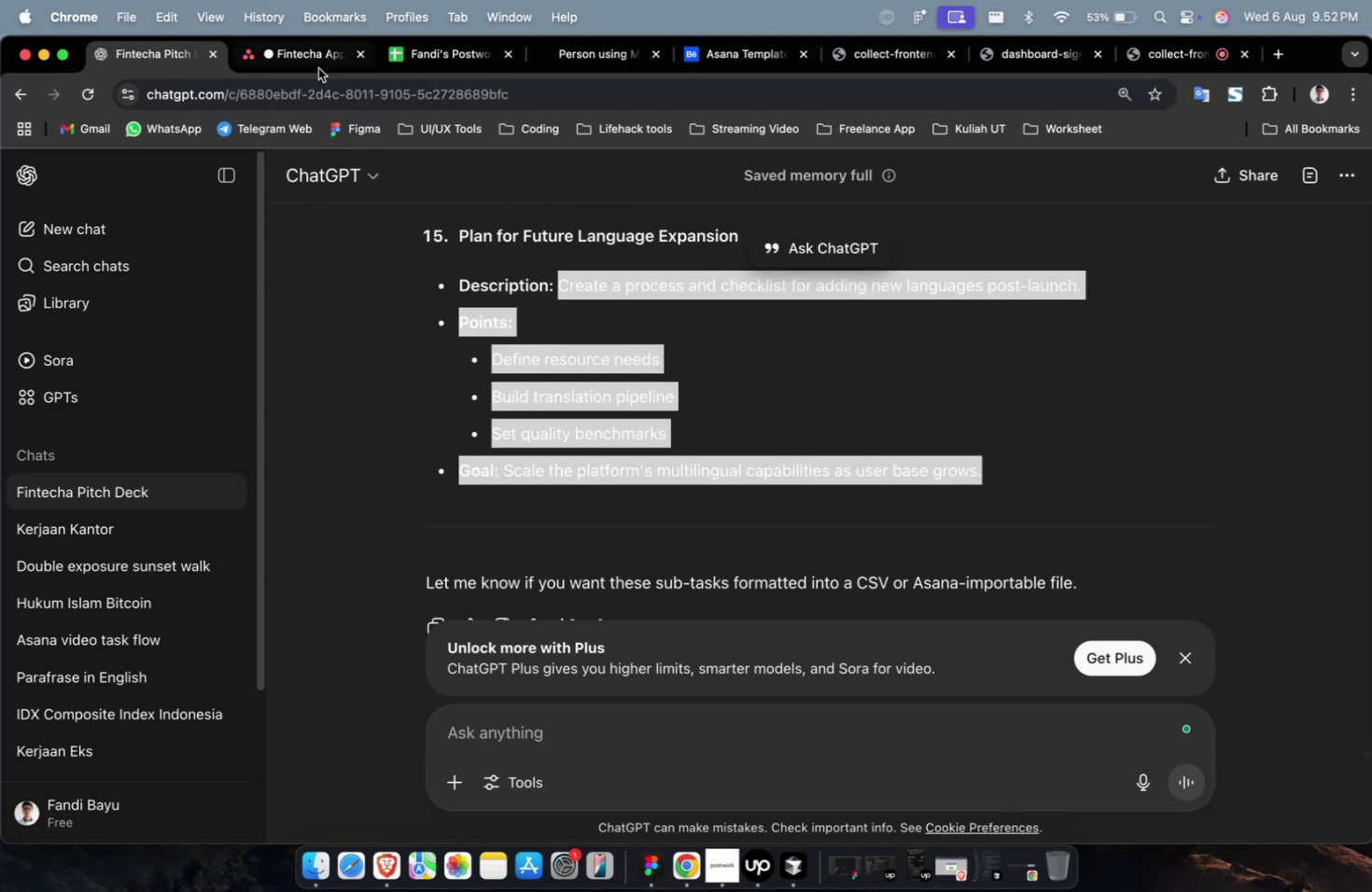 
left_click([318, 68])
 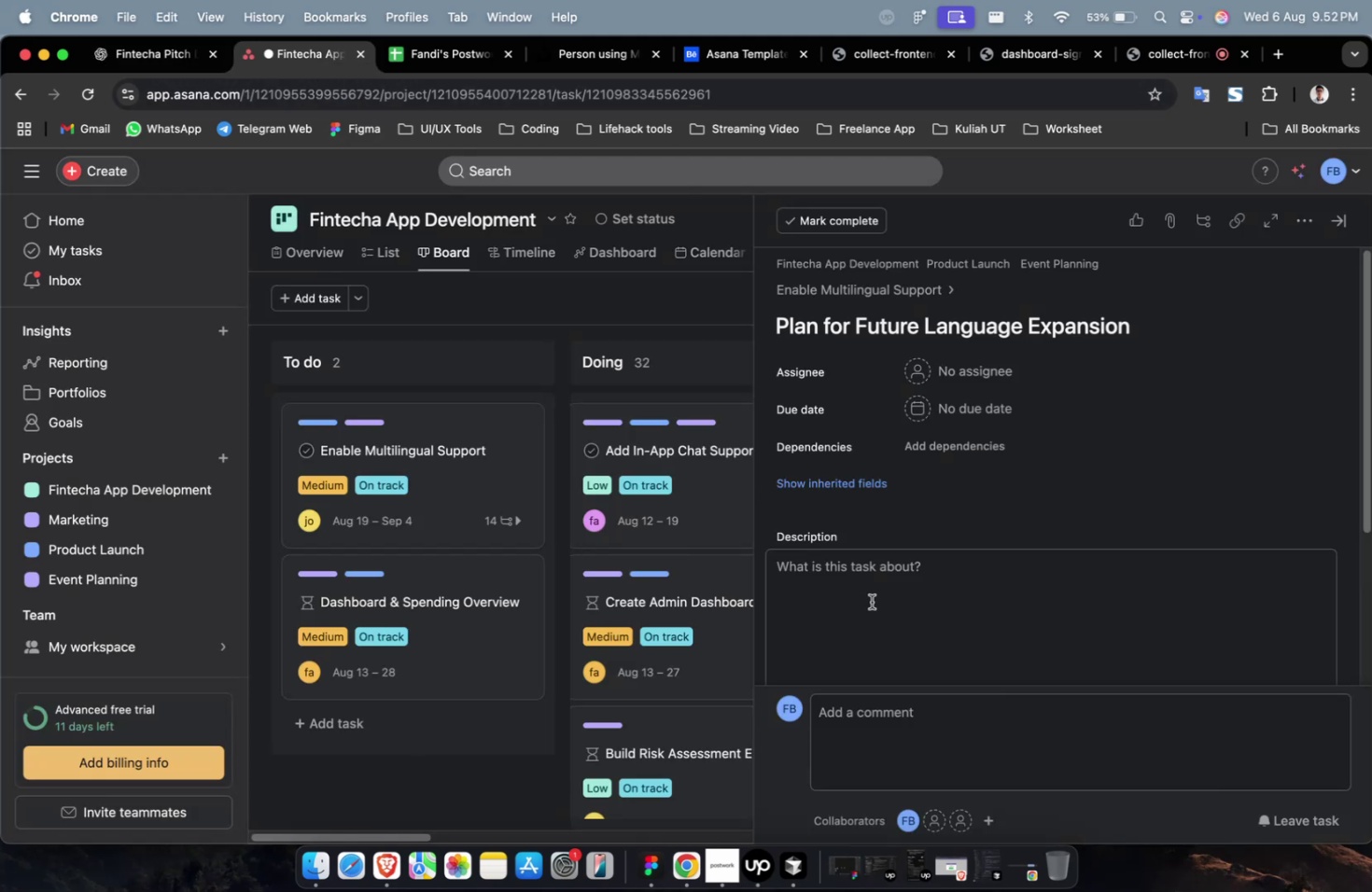 
double_click([871, 601])
 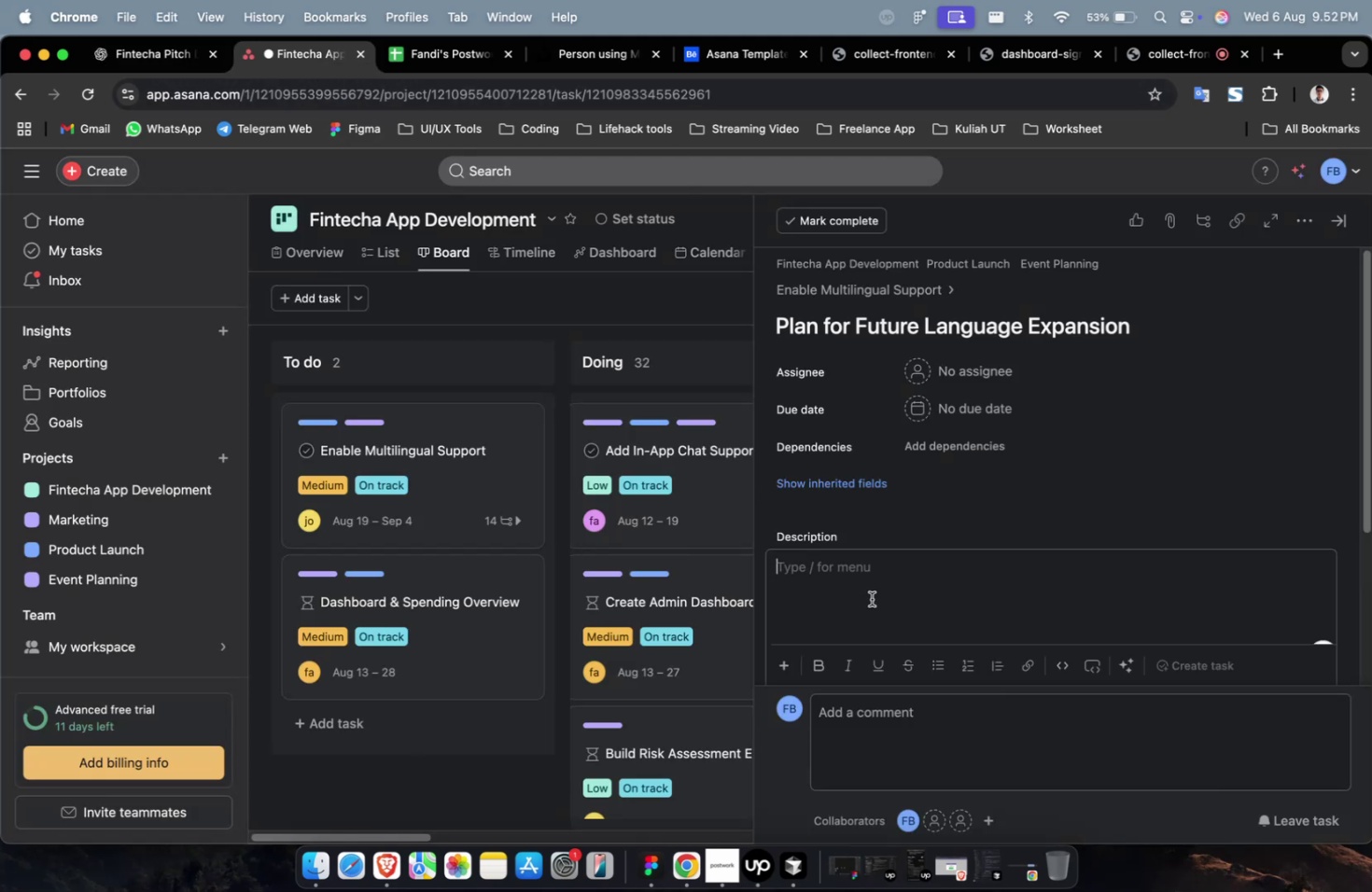 
key(Meta+V)
 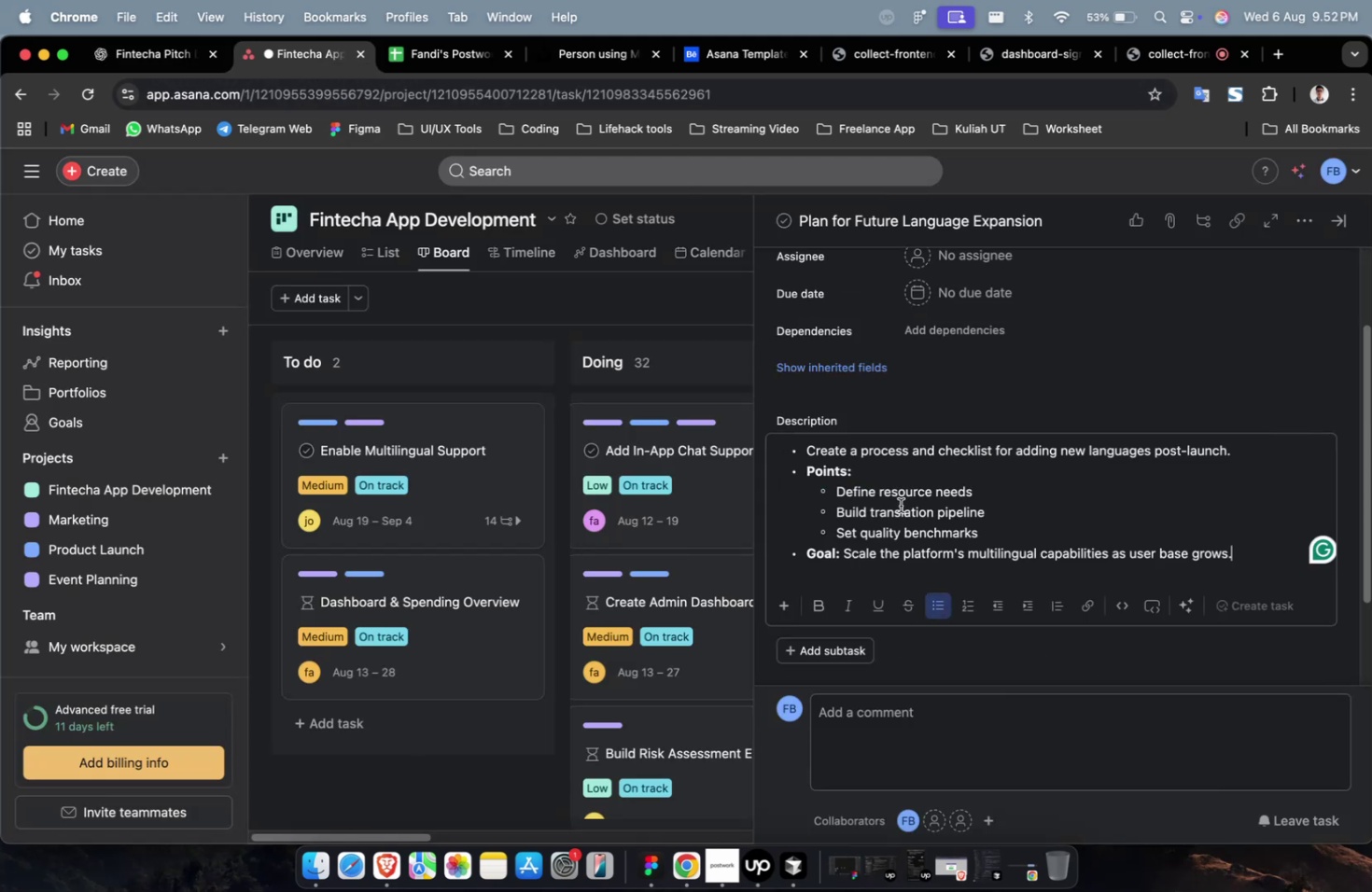 
scroll: coordinate [901, 503], scroll_direction: up, amount: 2.0
 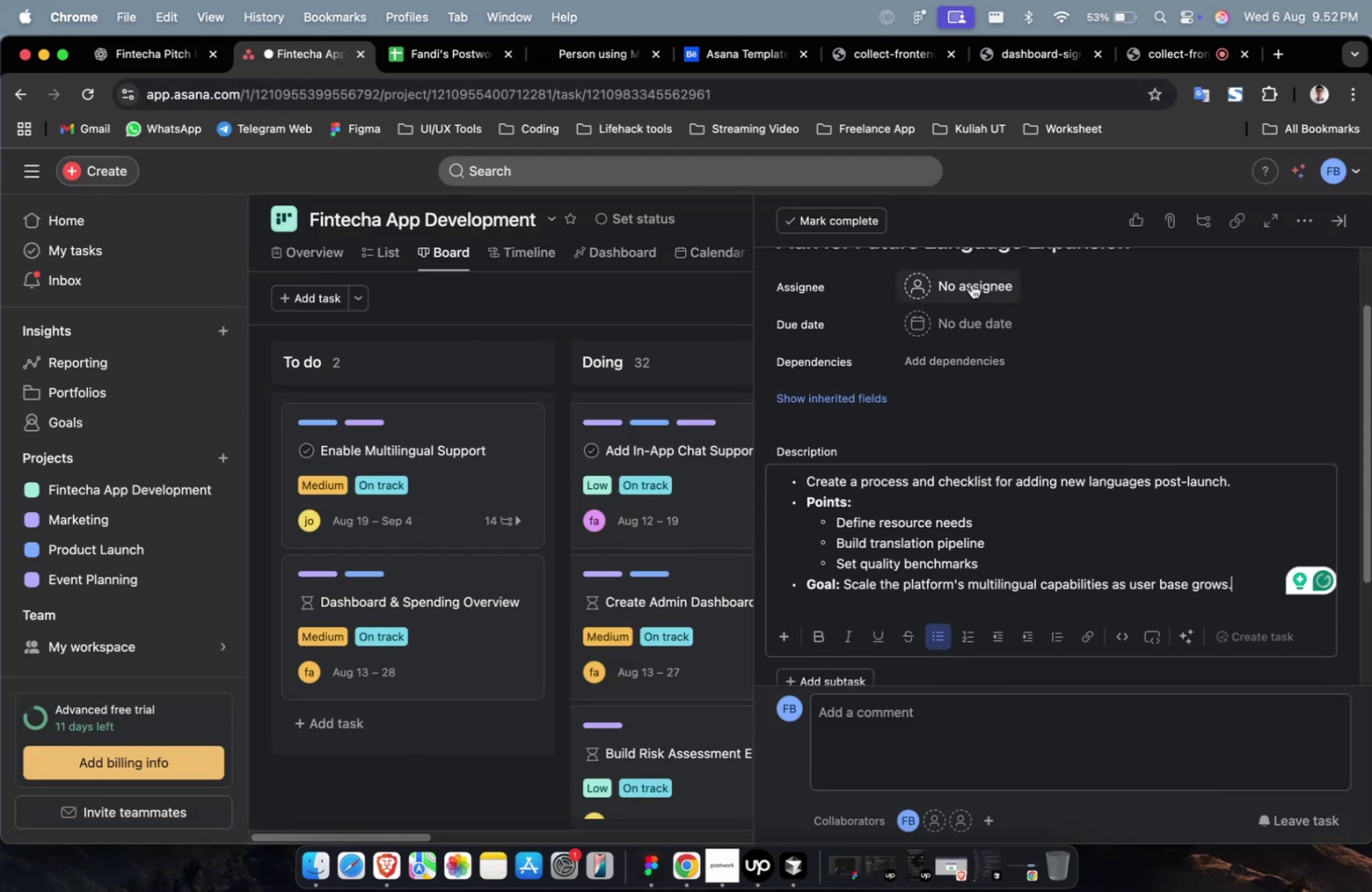 
left_click([971, 284])
 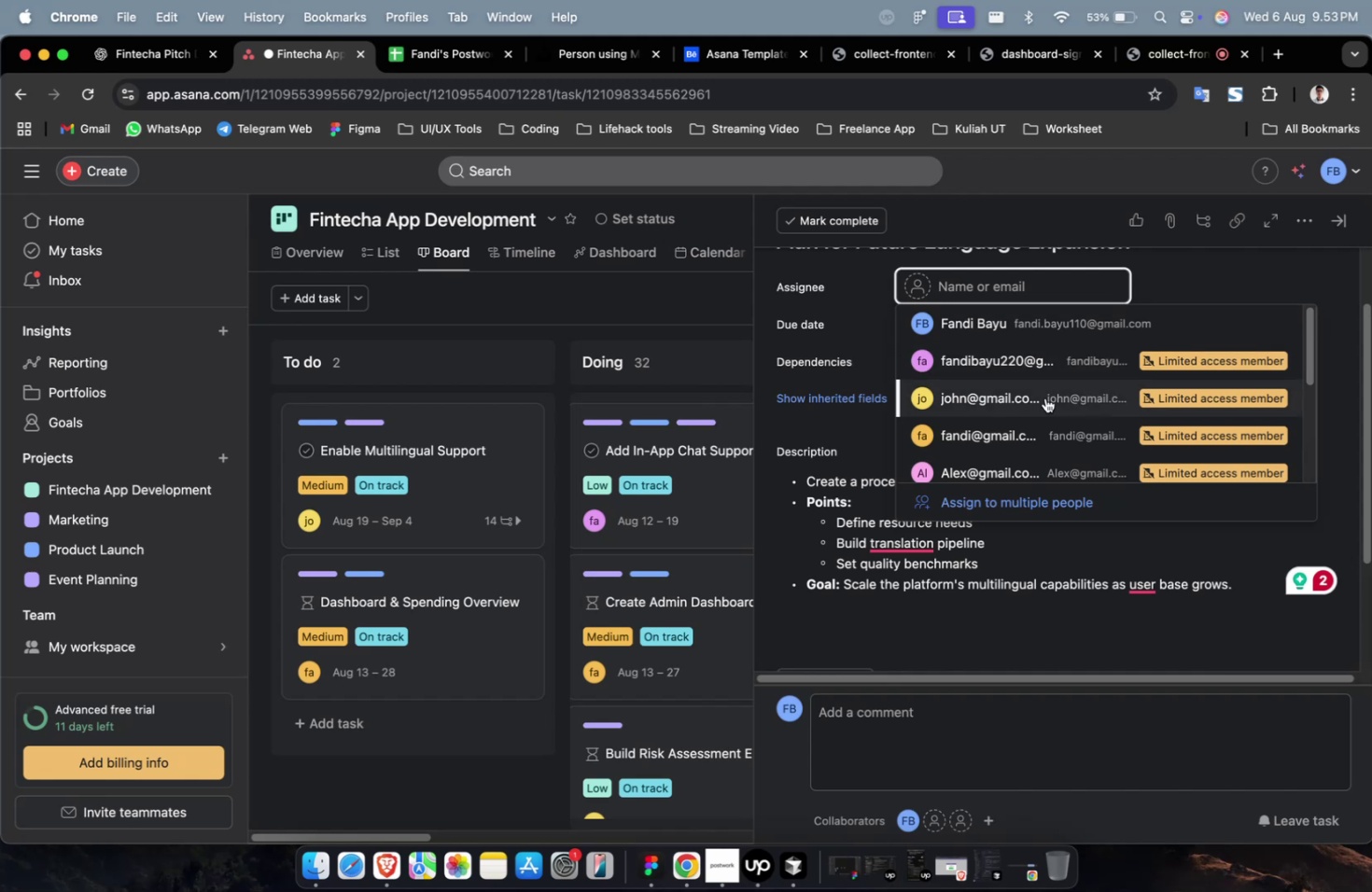 
left_click([1043, 398])
 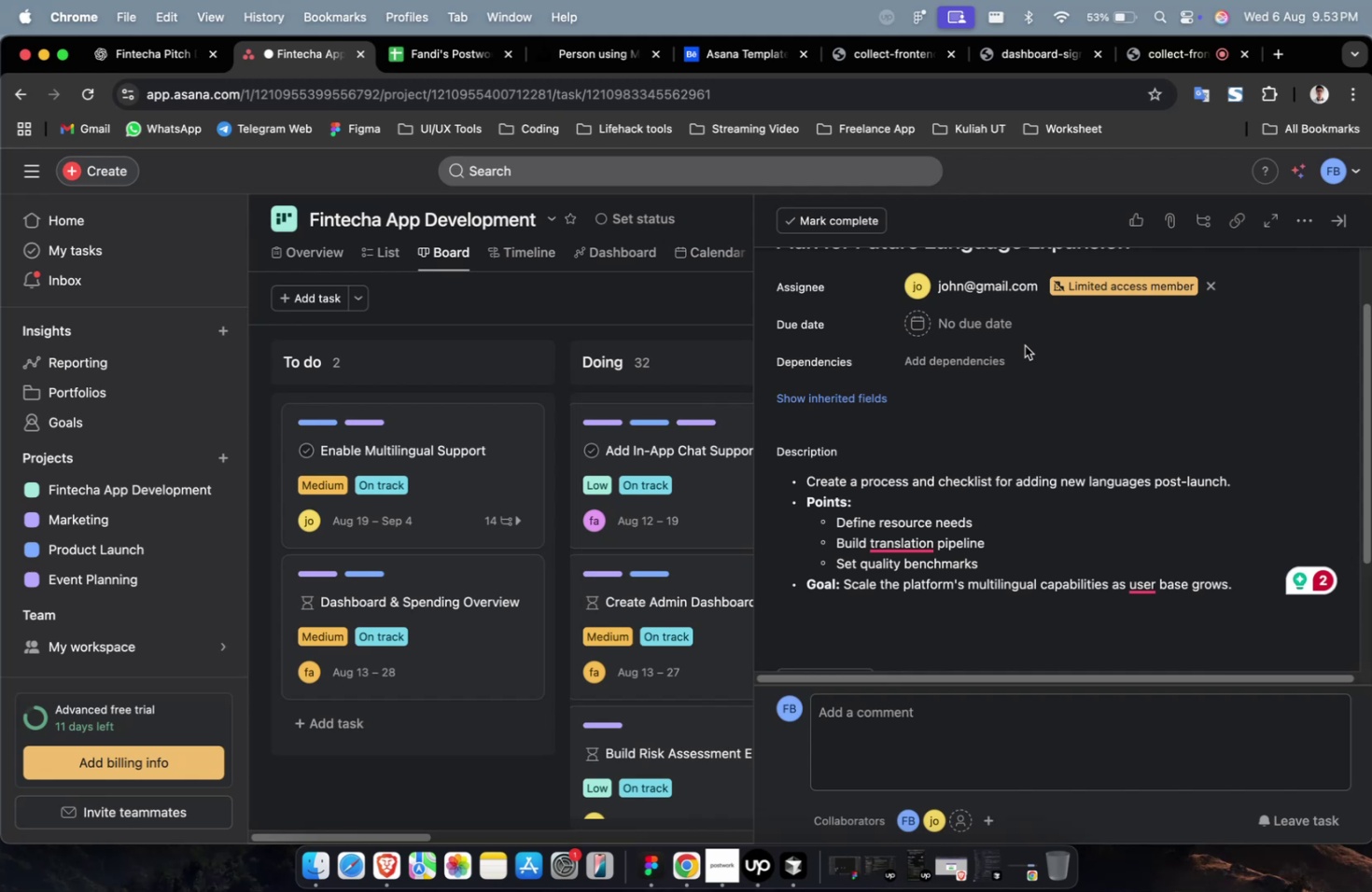 
wait(14.84)
 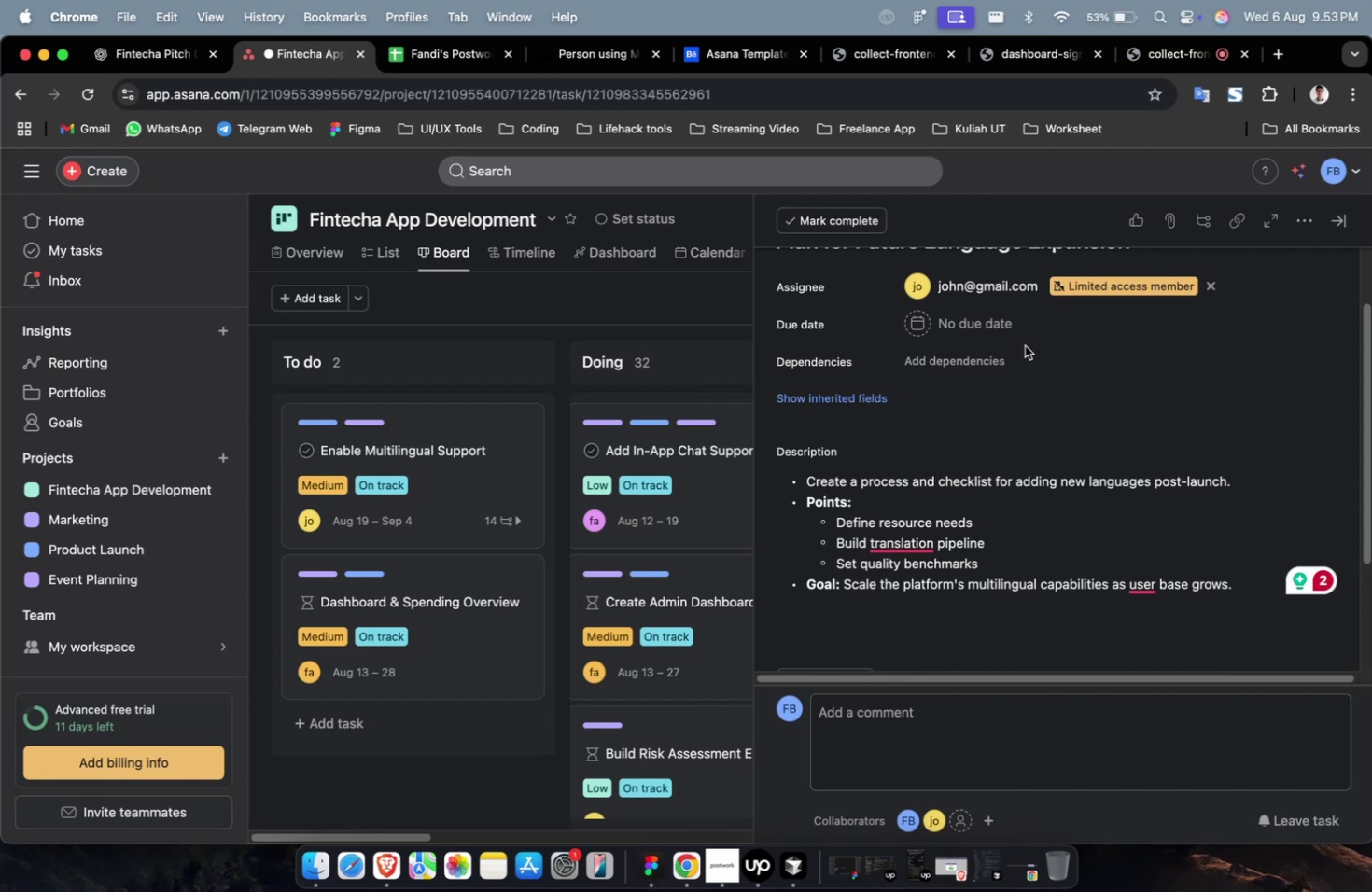 
scroll: coordinate [1013, 329], scroll_direction: down, amount: 3.0
 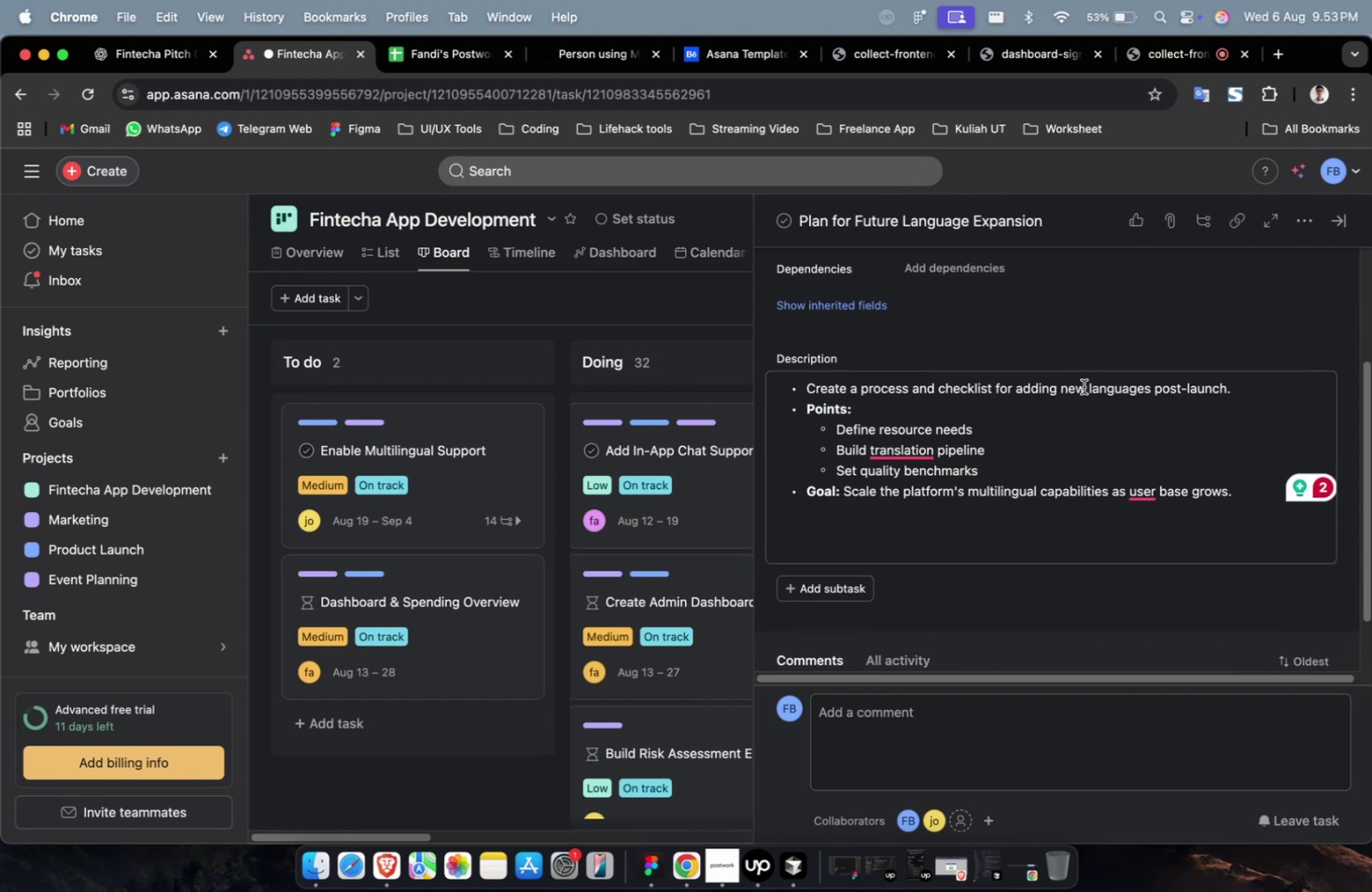 
scroll: coordinate [1092, 419], scroll_direction: up, amount: 4.0
 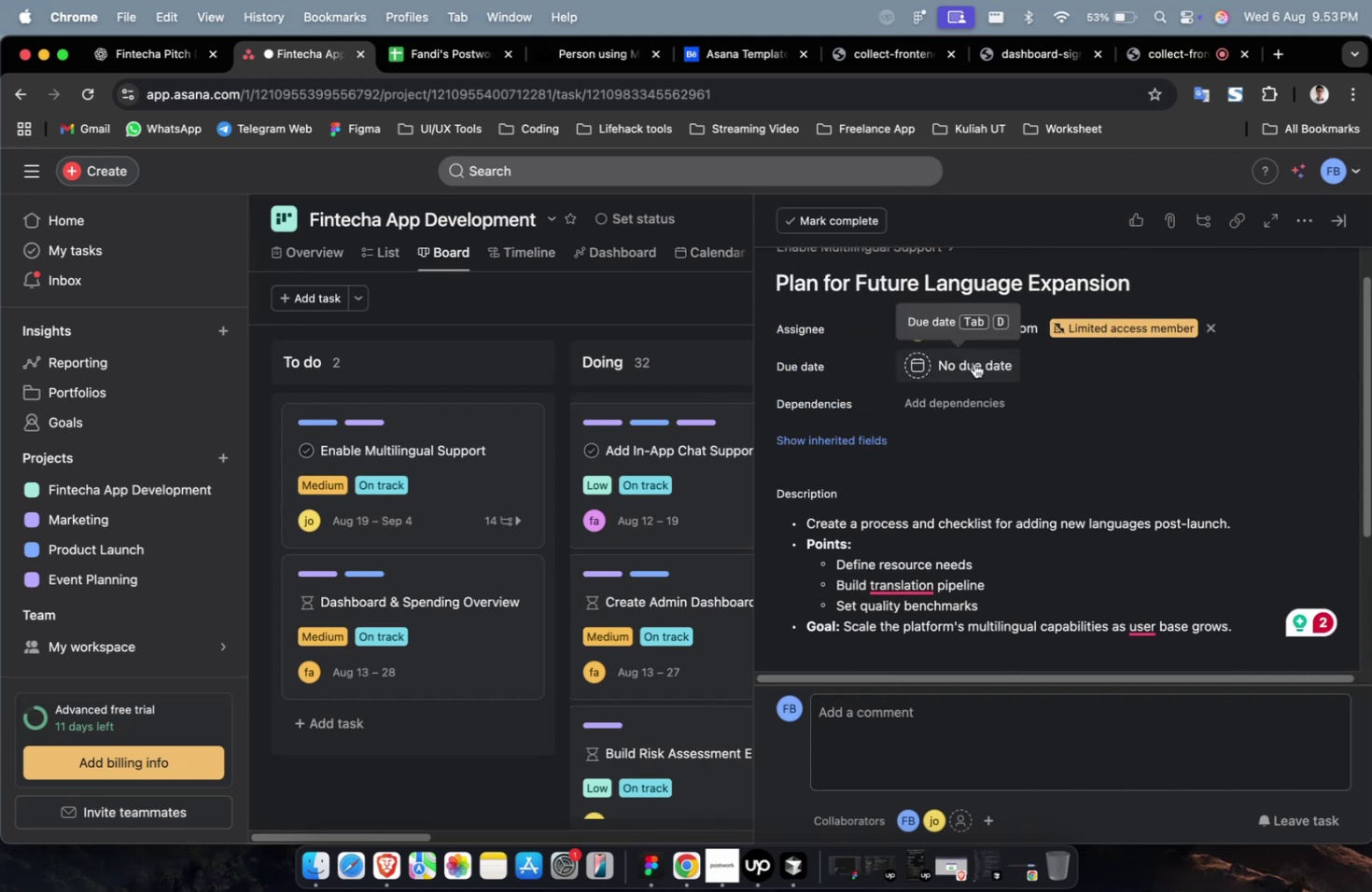 
left_click([974, 364])
 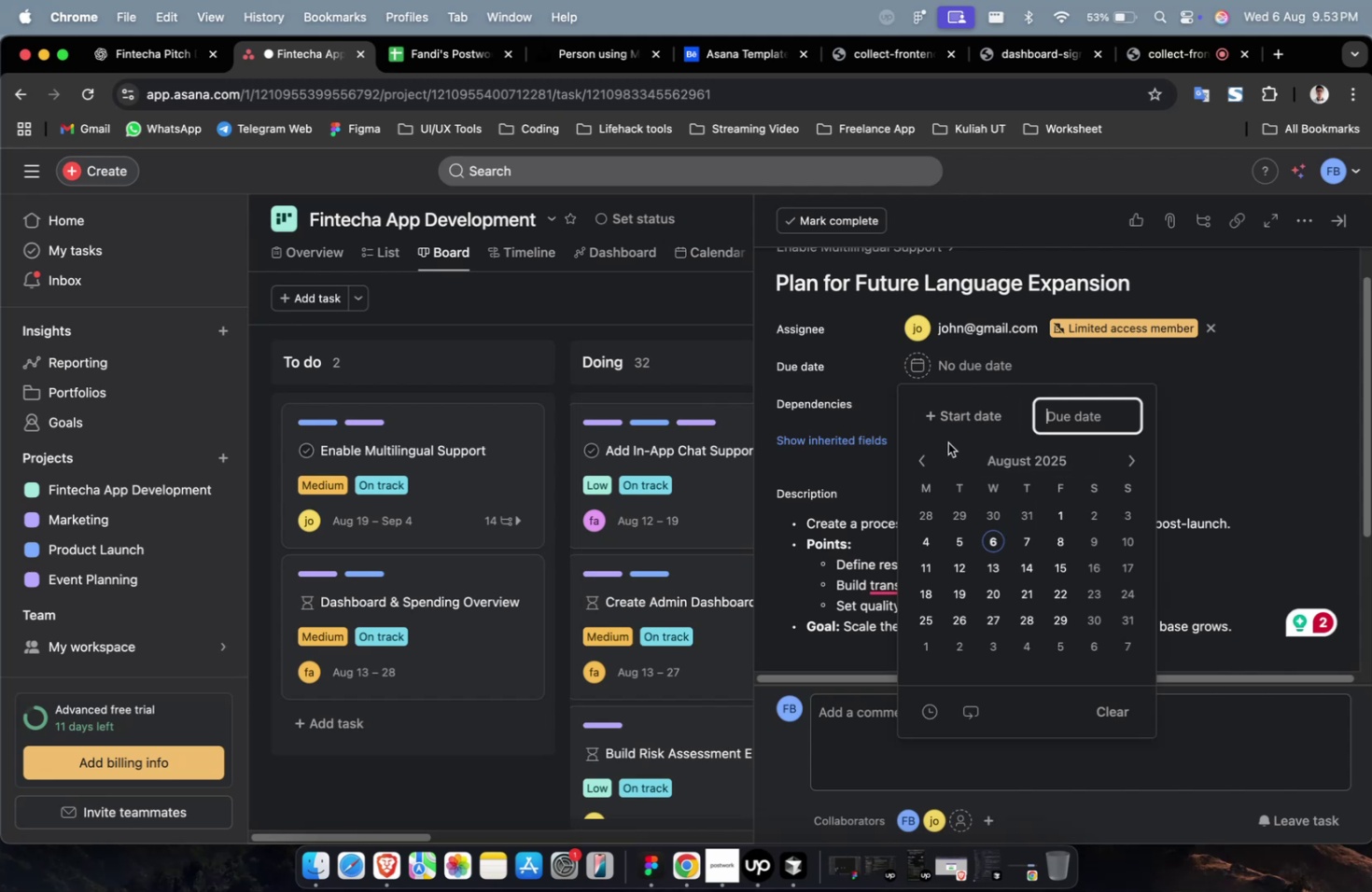 
left_click([951, 425])
 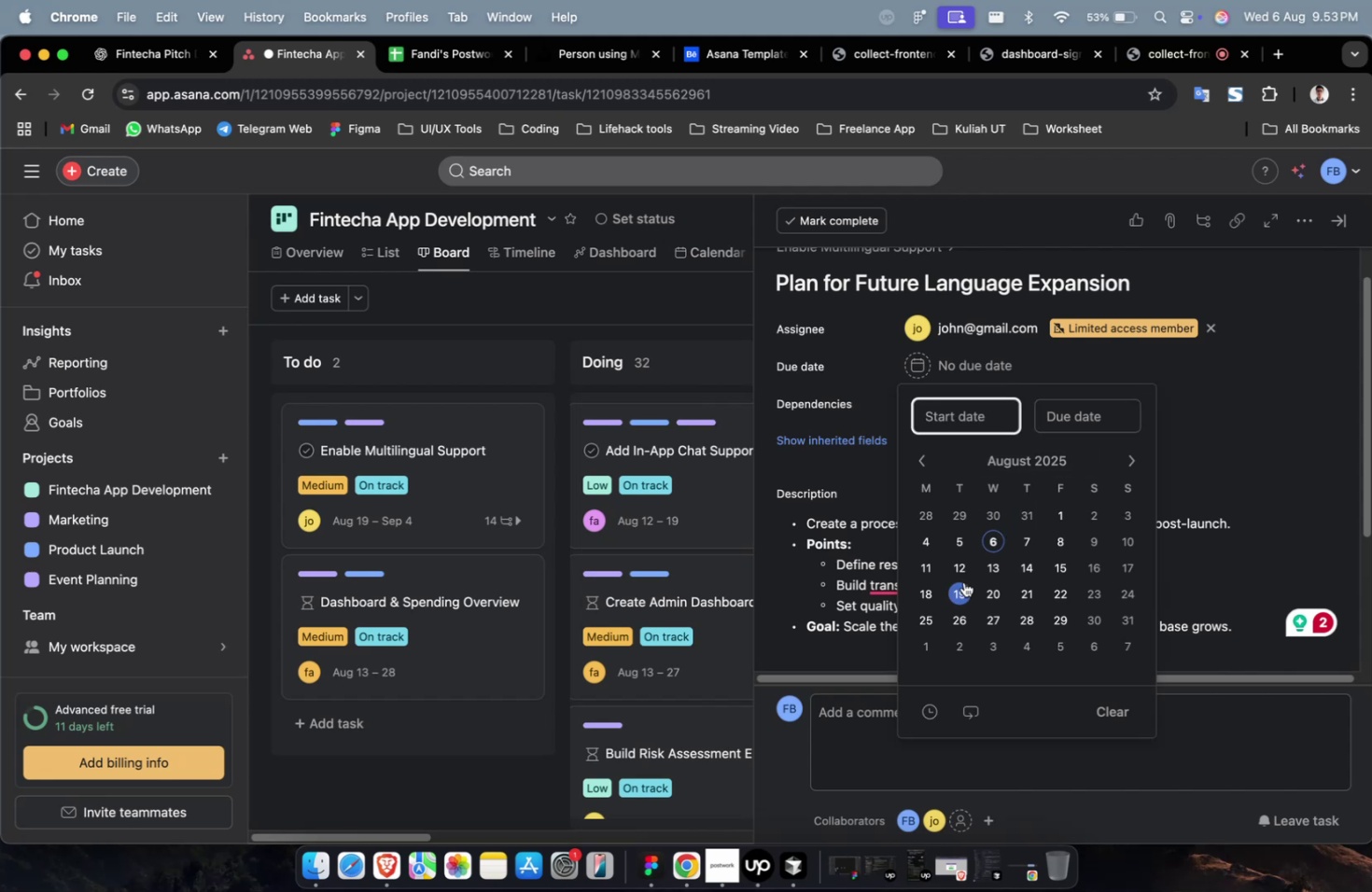 
left_click([963, 581])
 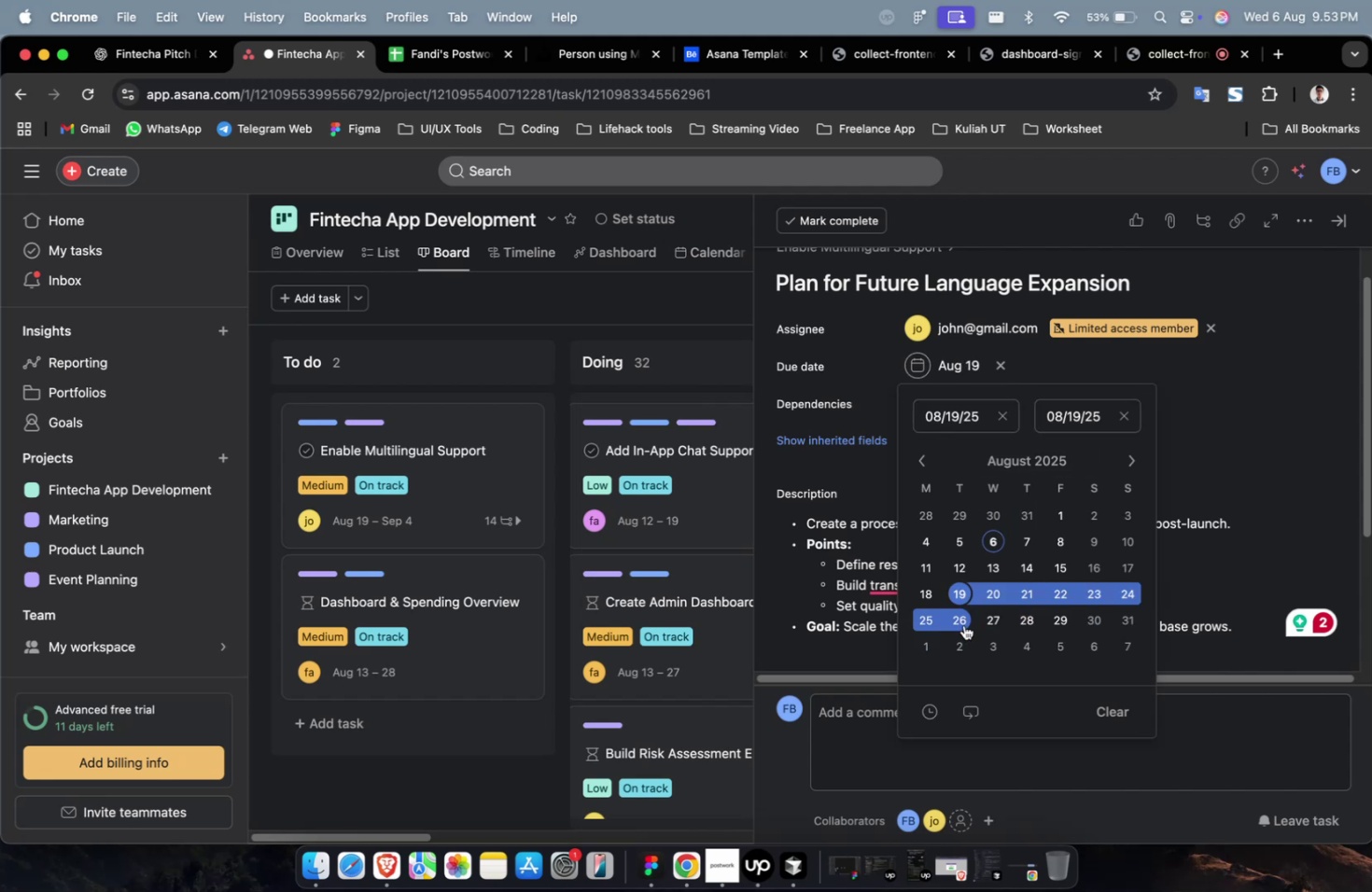 
left_click([963, 623])
 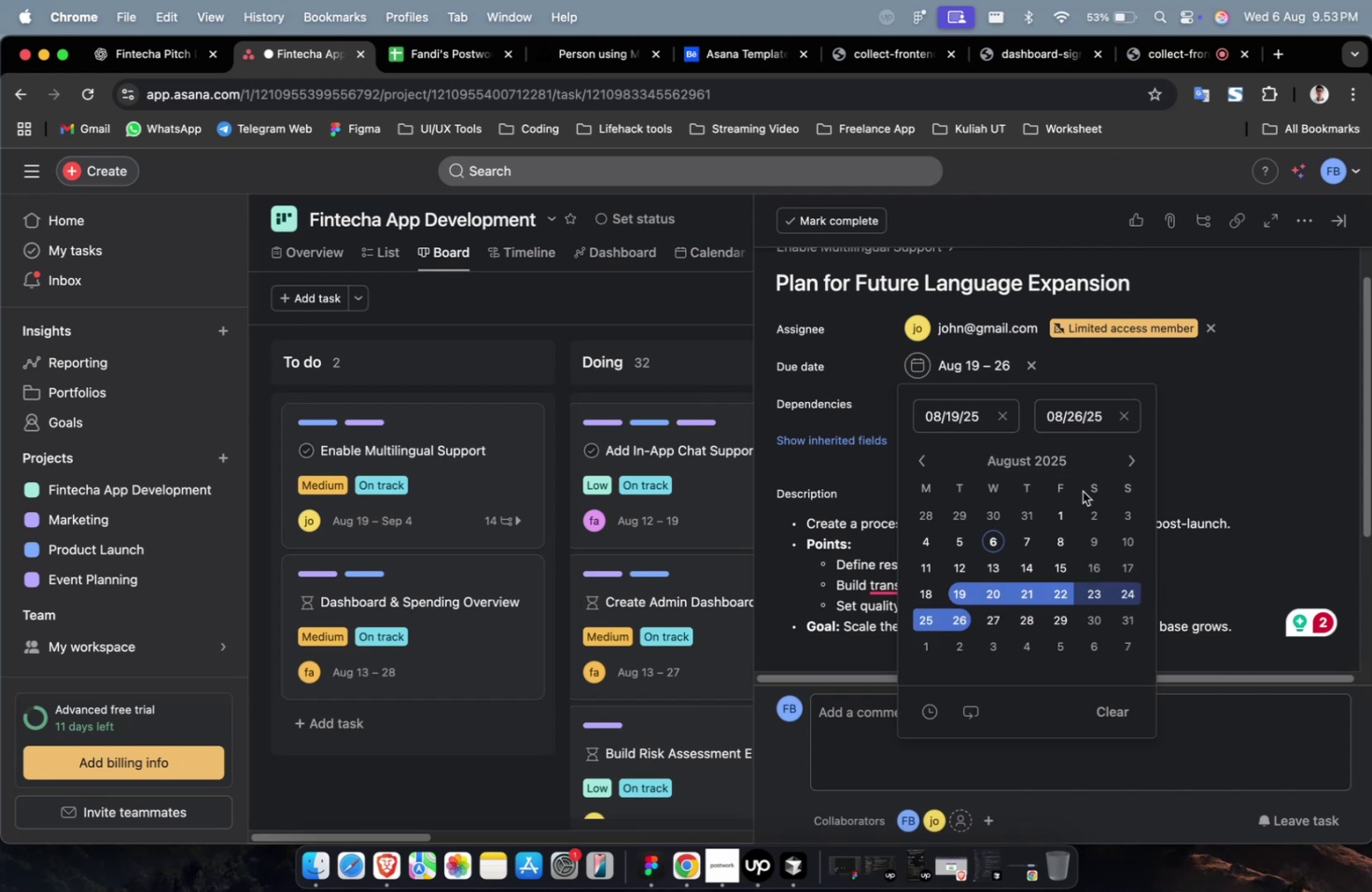 
left_click([1204, 396])
 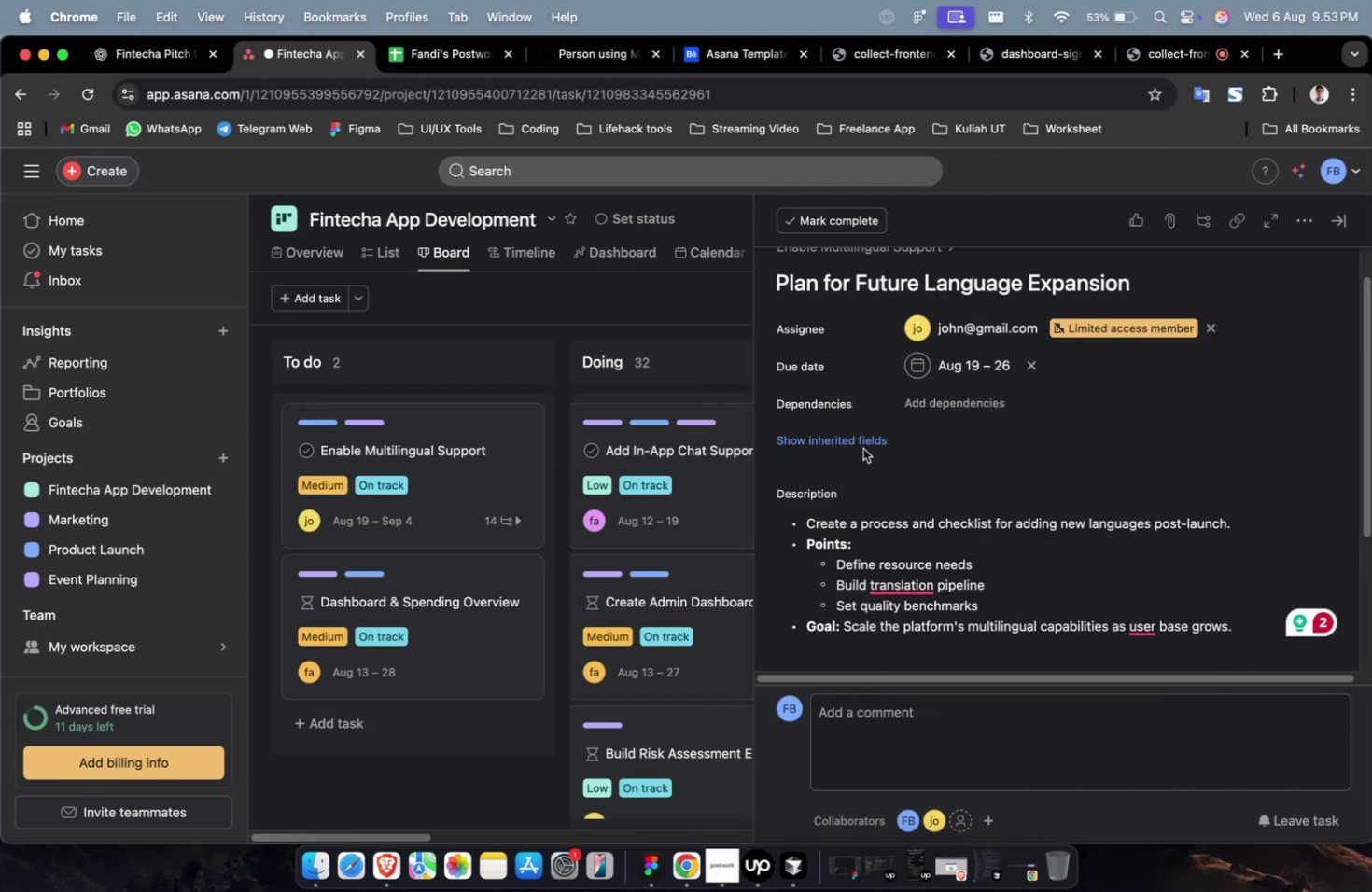 
double_click([862, 448])
 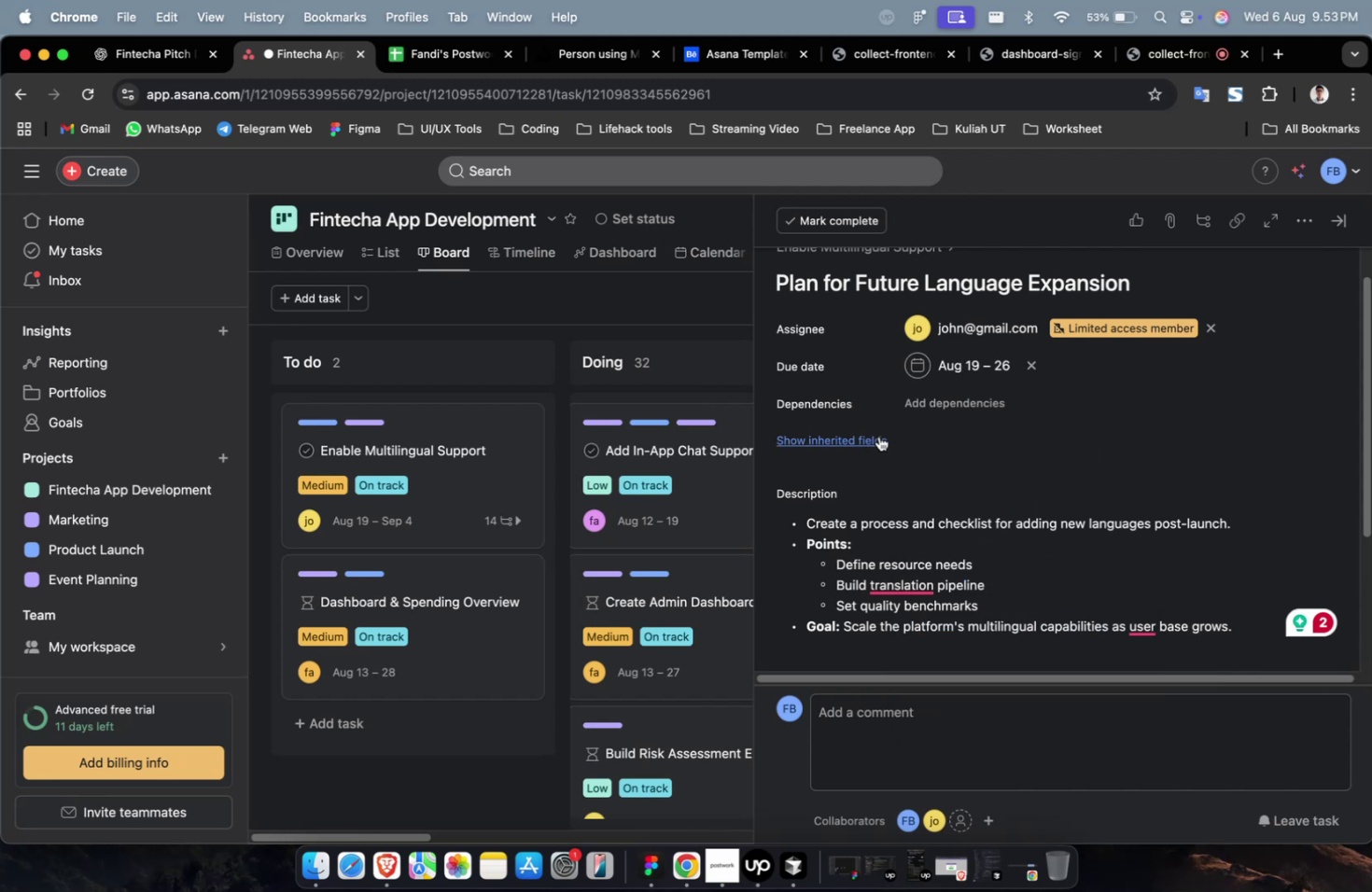 
triple_click([878, 436])
 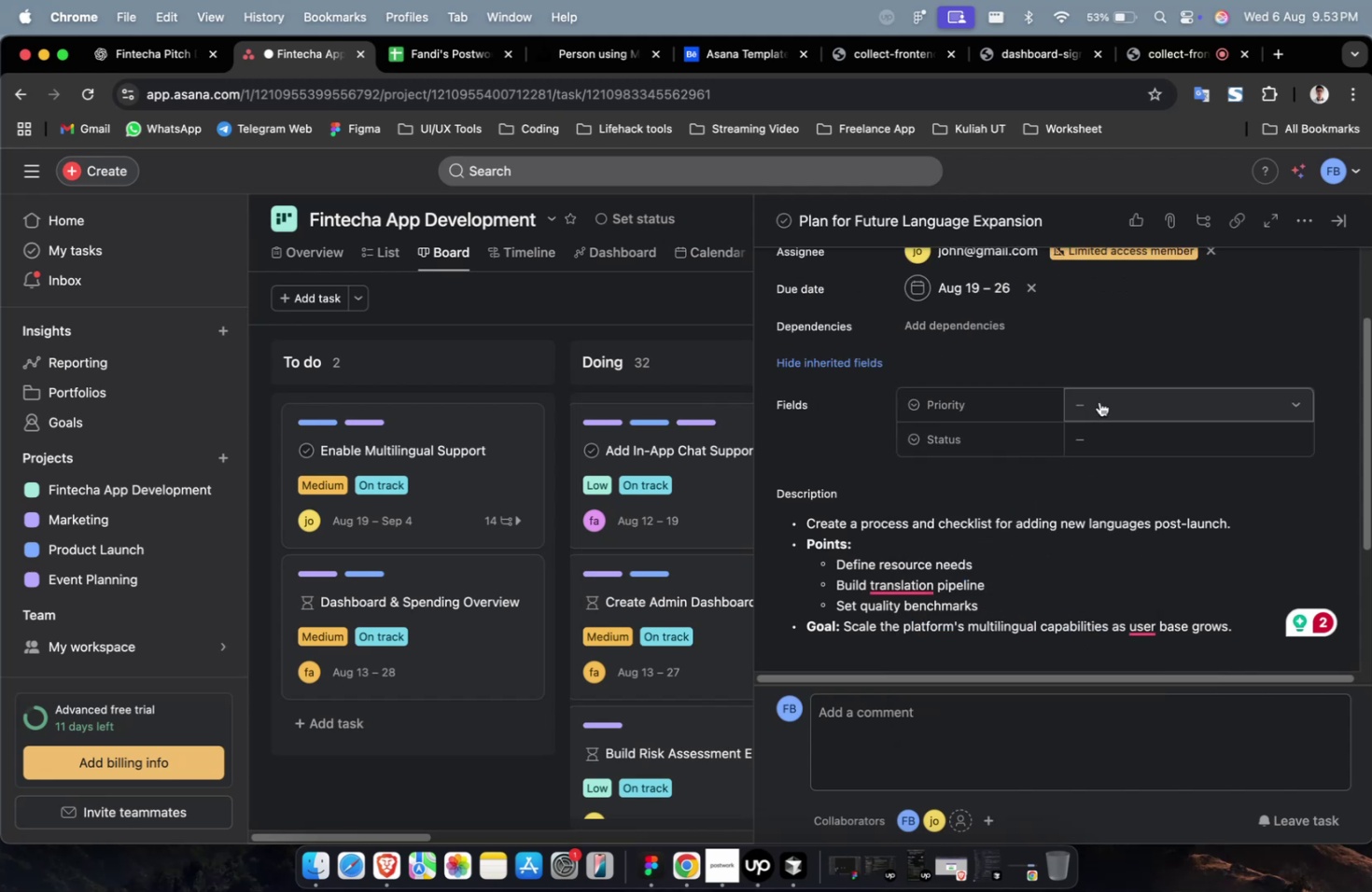 
triple_click([1099, 401])
 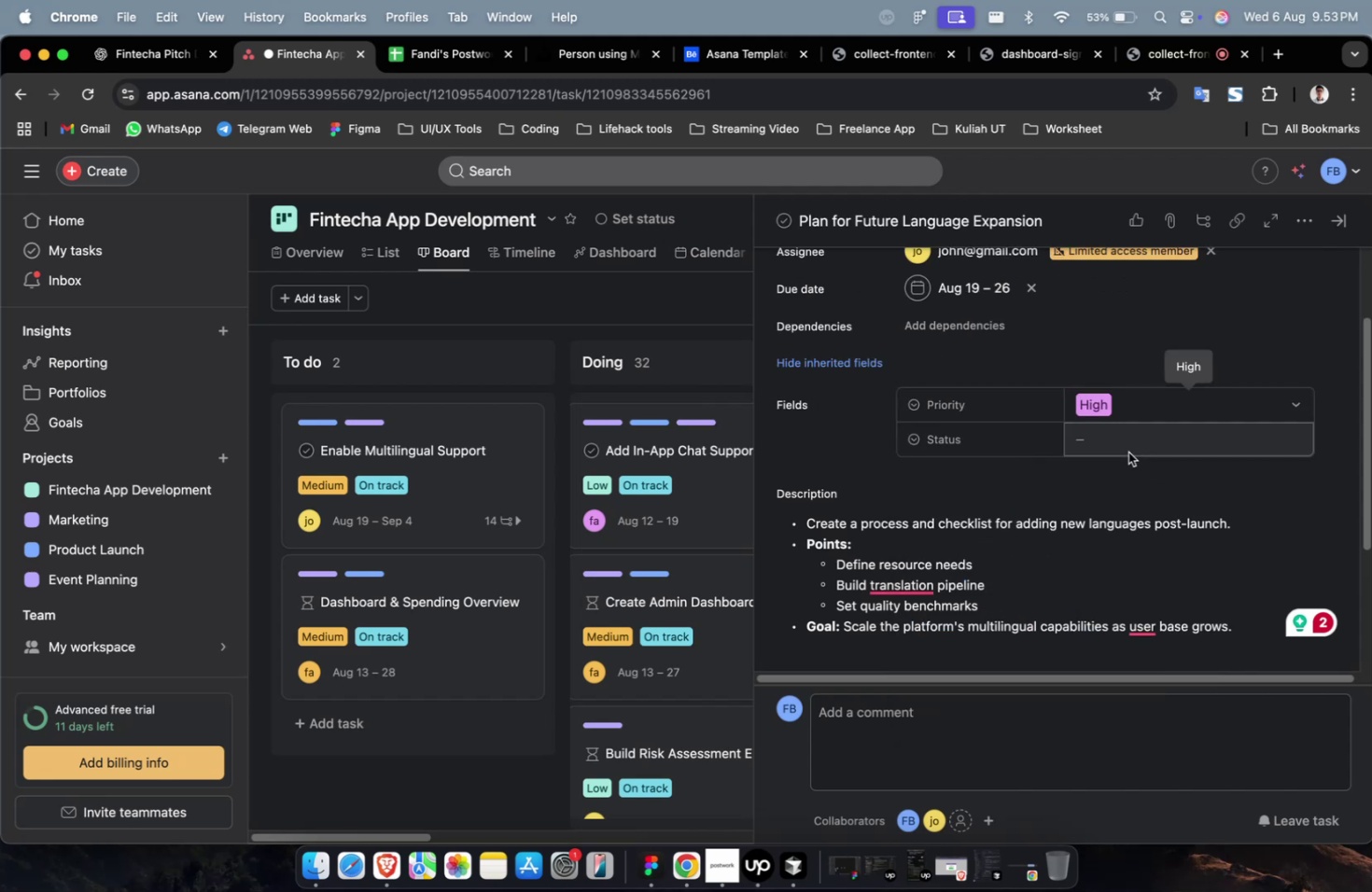 
triple_click([1128, 445])
 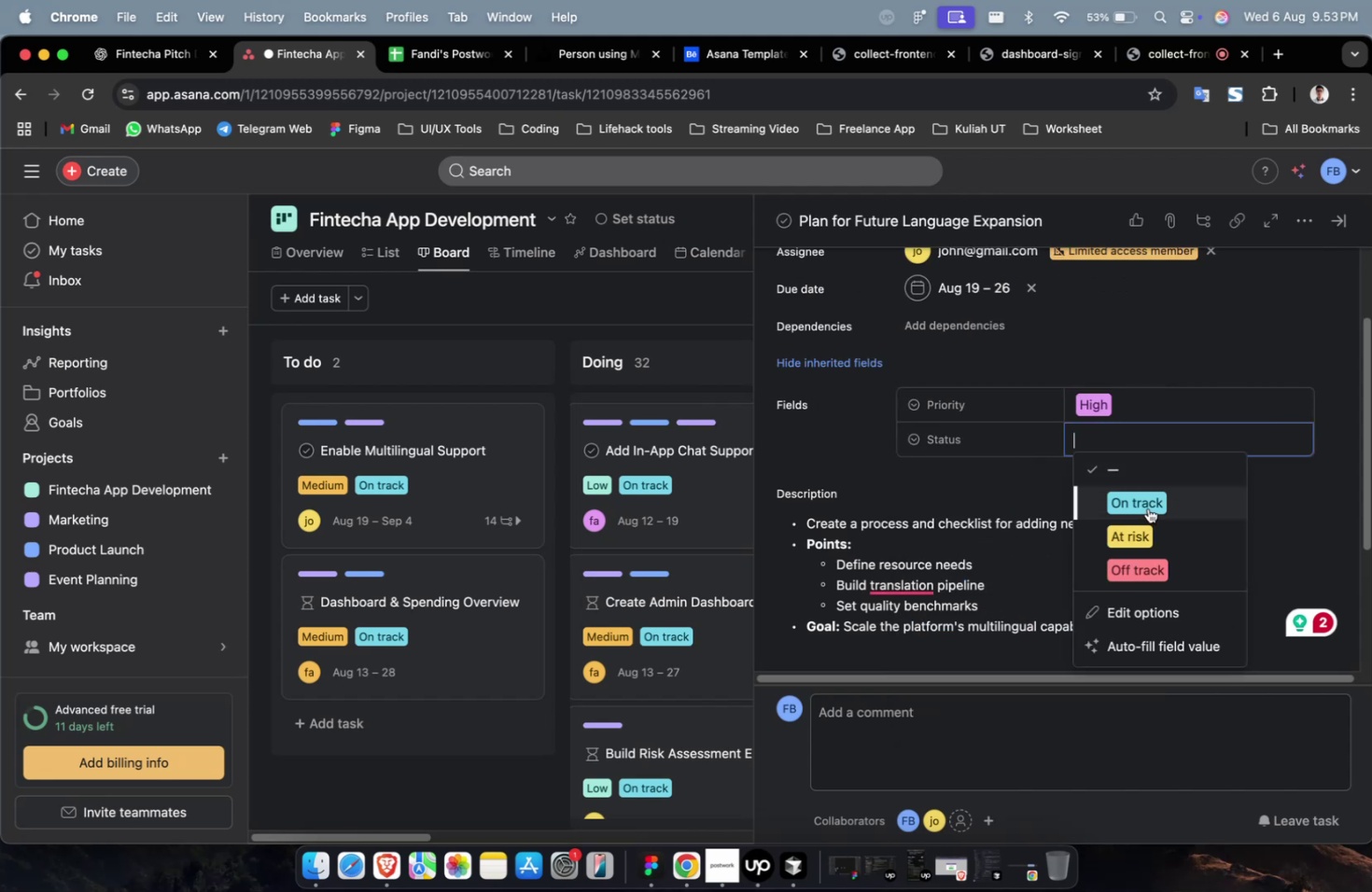 
triple_click([1147, 507])
 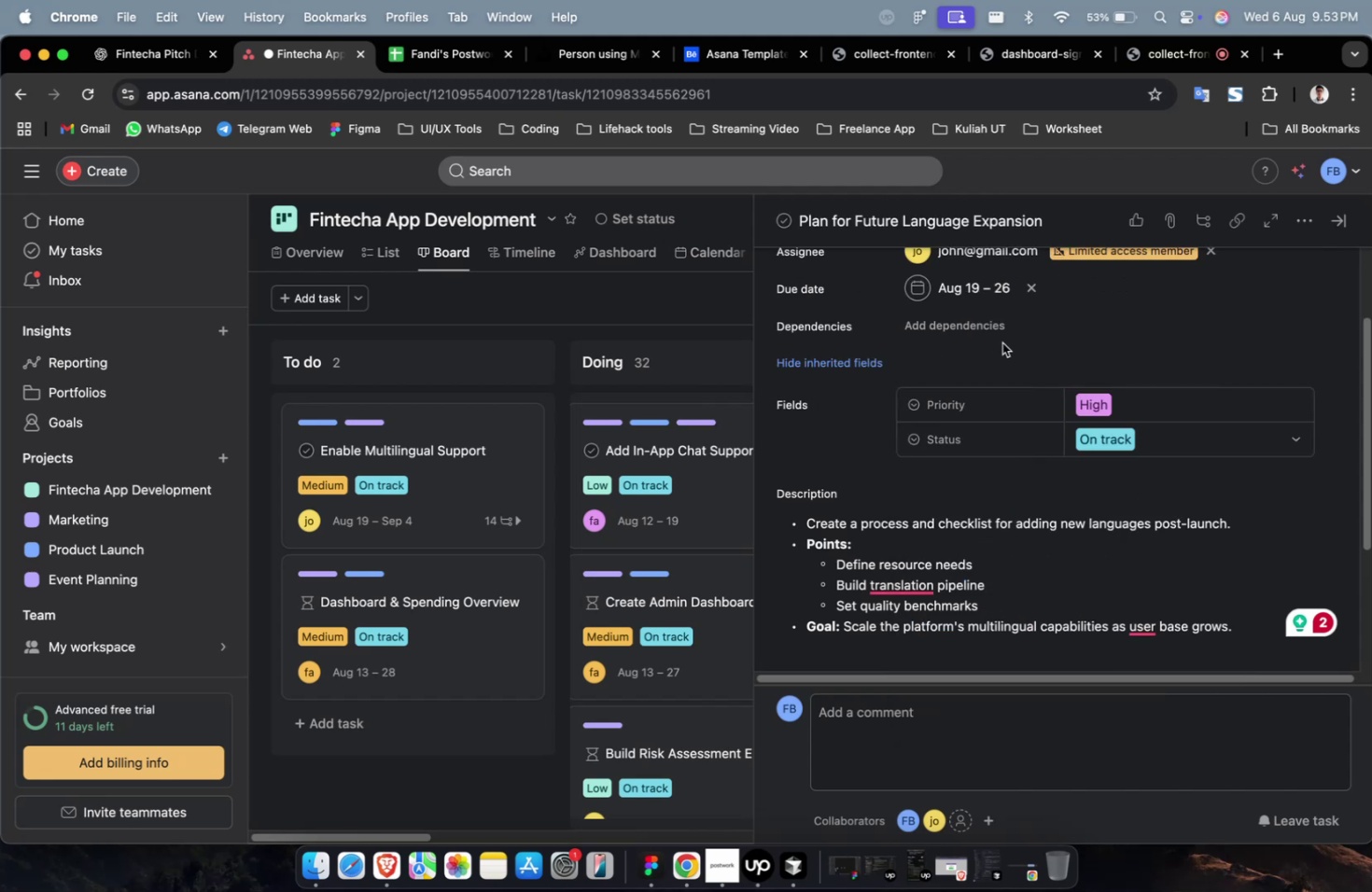 
triple_click([1001, 342])
 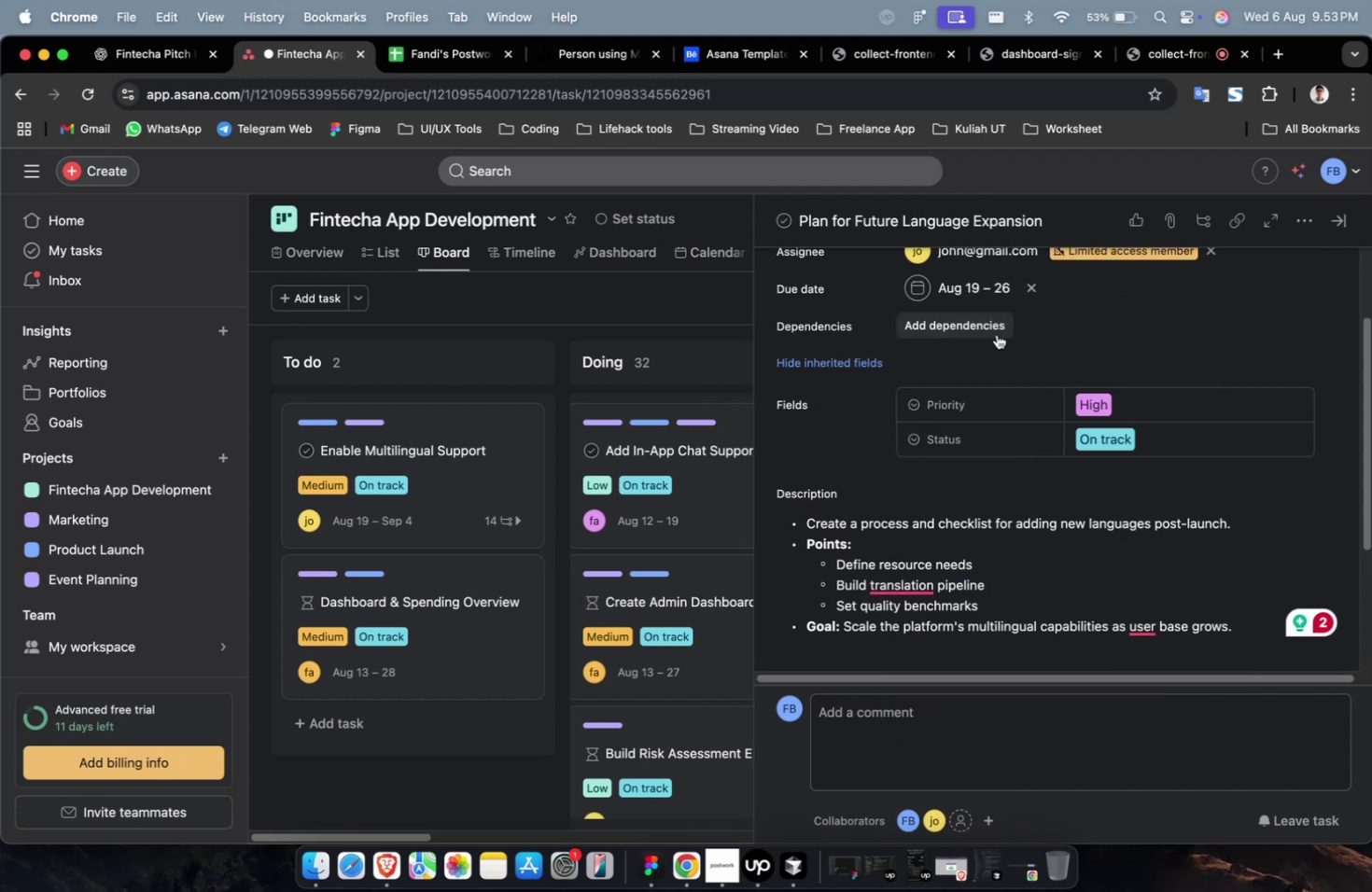 
triple_click([996, 334])
 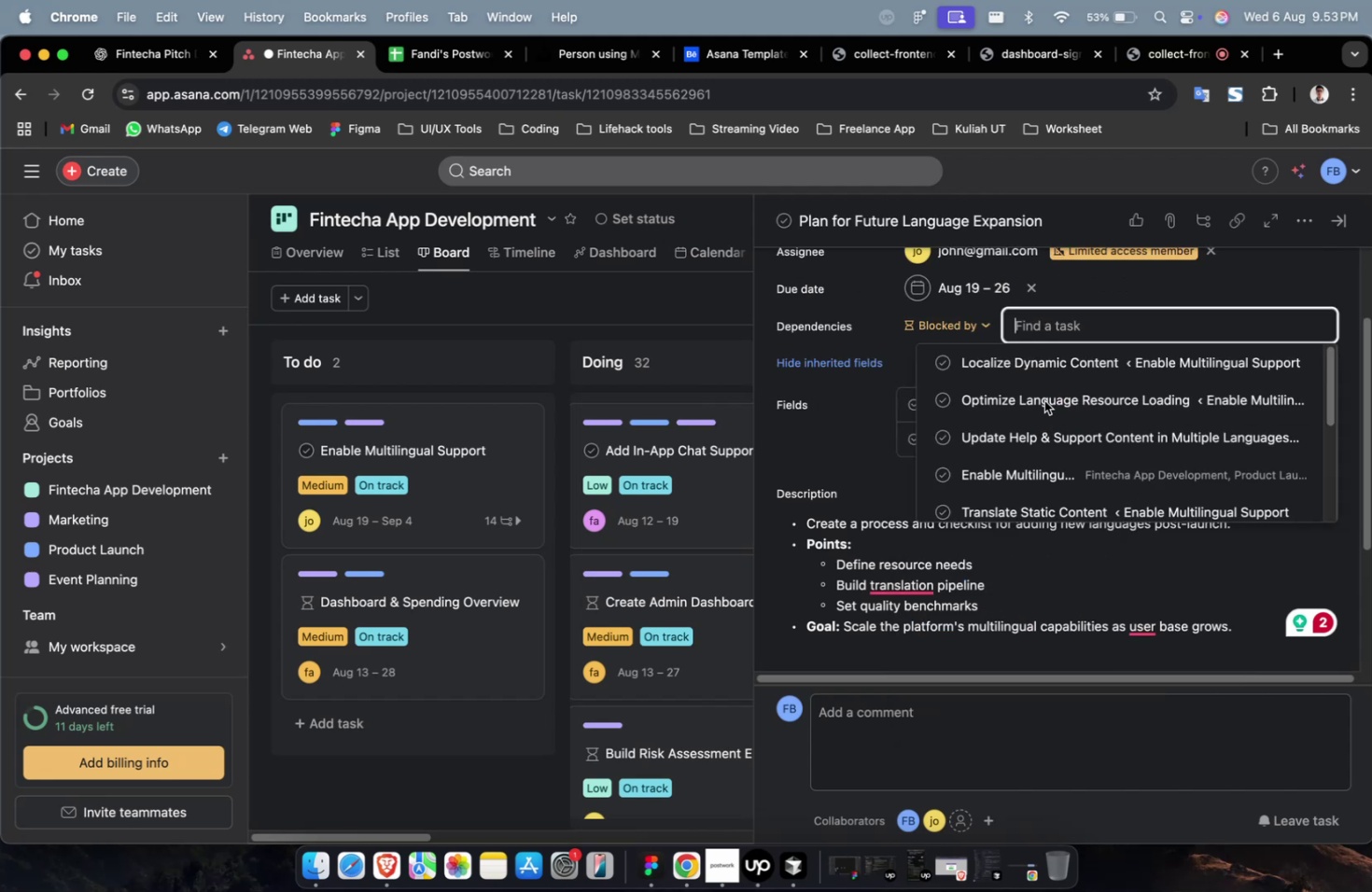 
triple_click([1043, 400])
 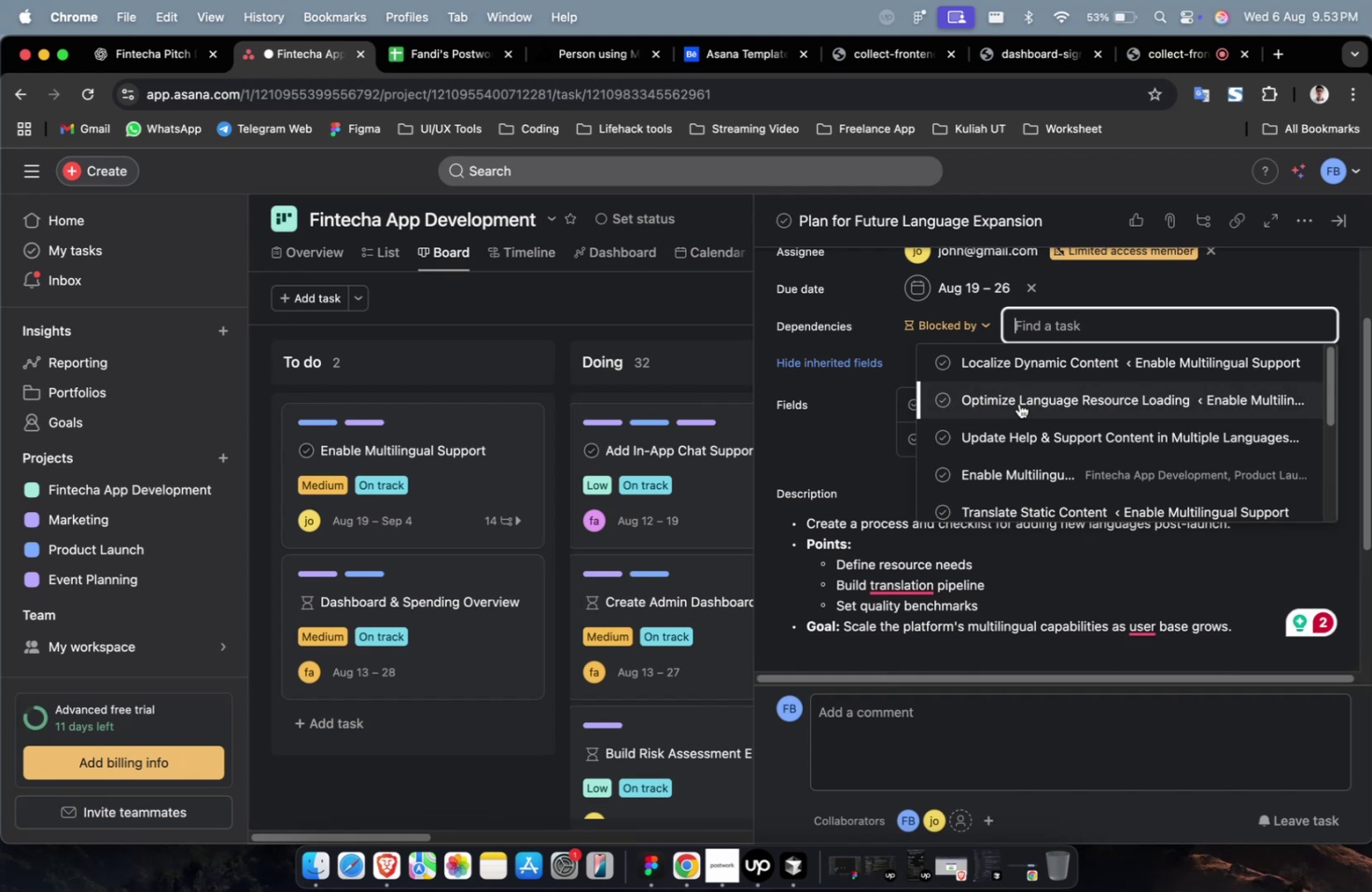 
triple_click([1018, 403])
 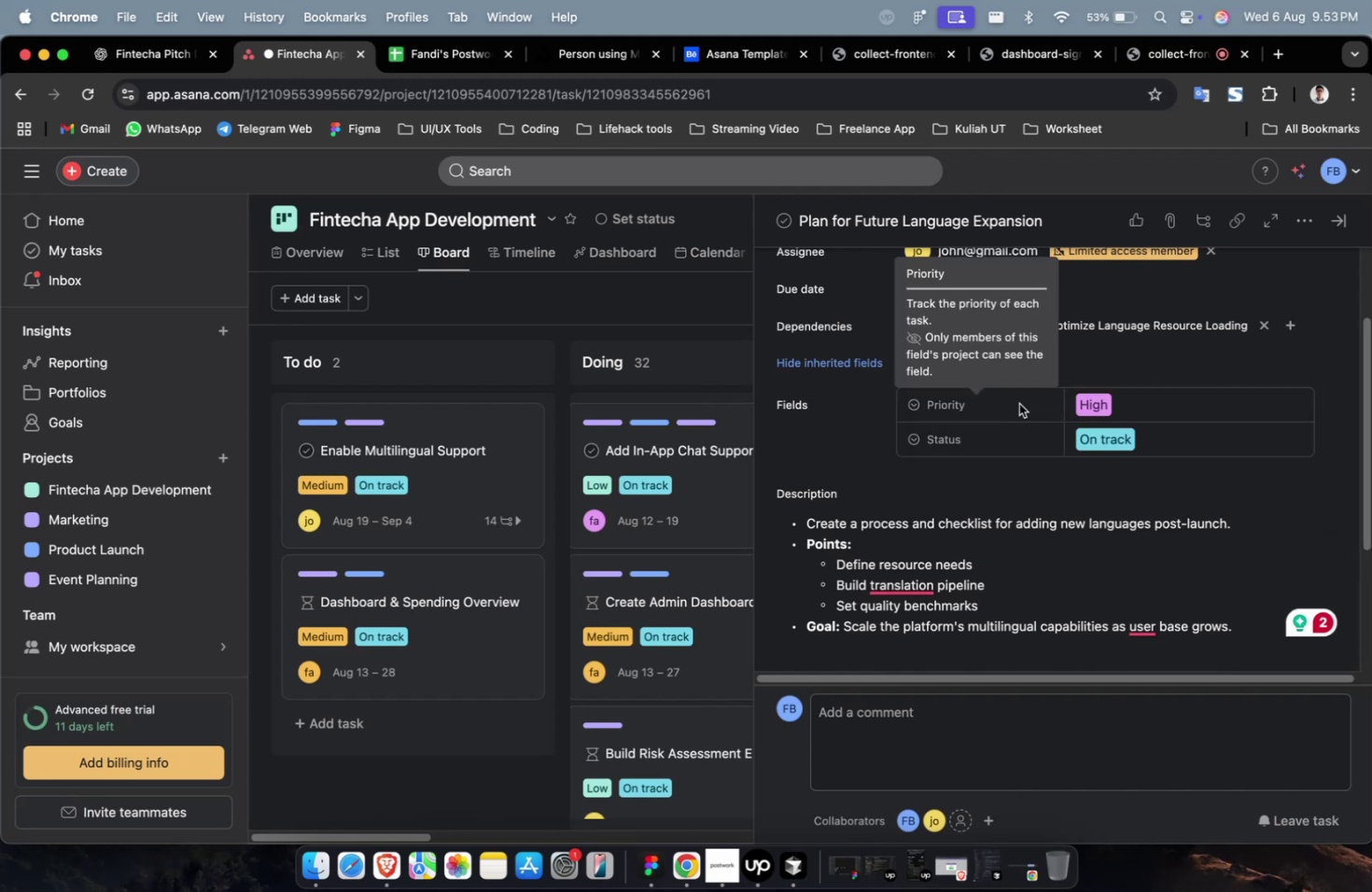 
scroll: coordinate [1018, 403], scroll_direction: up, amount: 4.0
 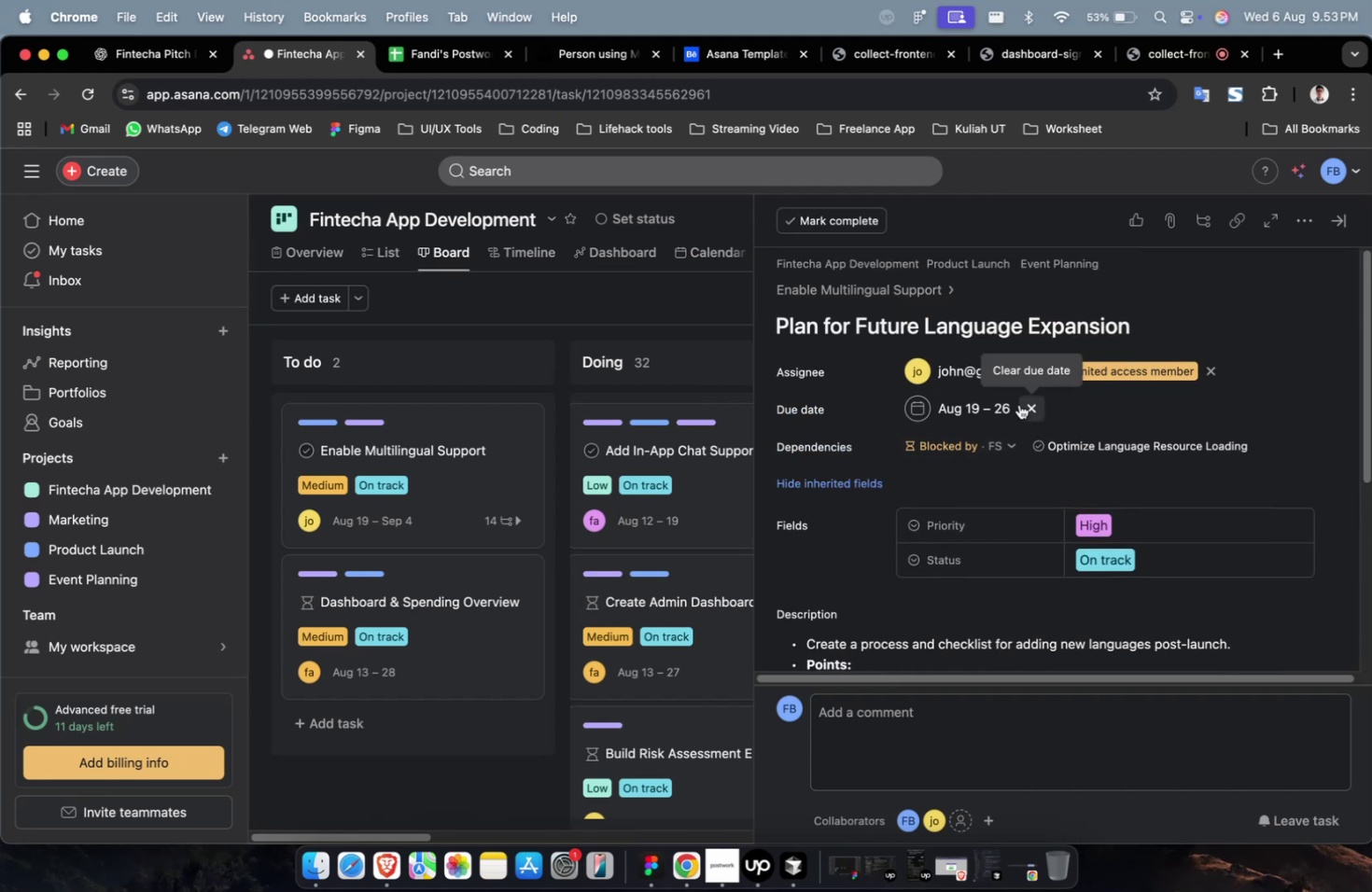 
scroll: coordinate [1149, 501], scroll_direction: down, amount: 27.0
 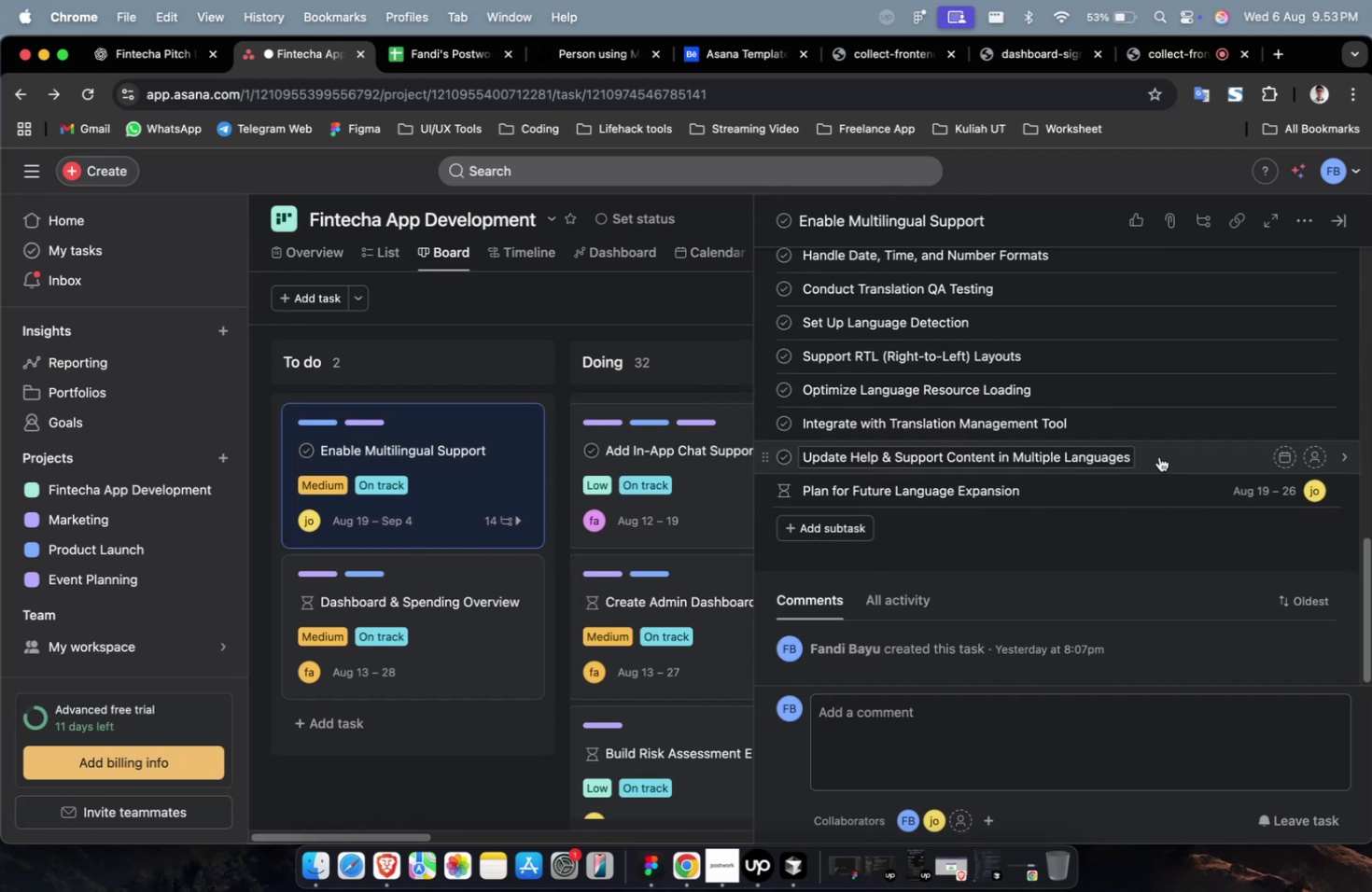 
left_click([1158, 456])
 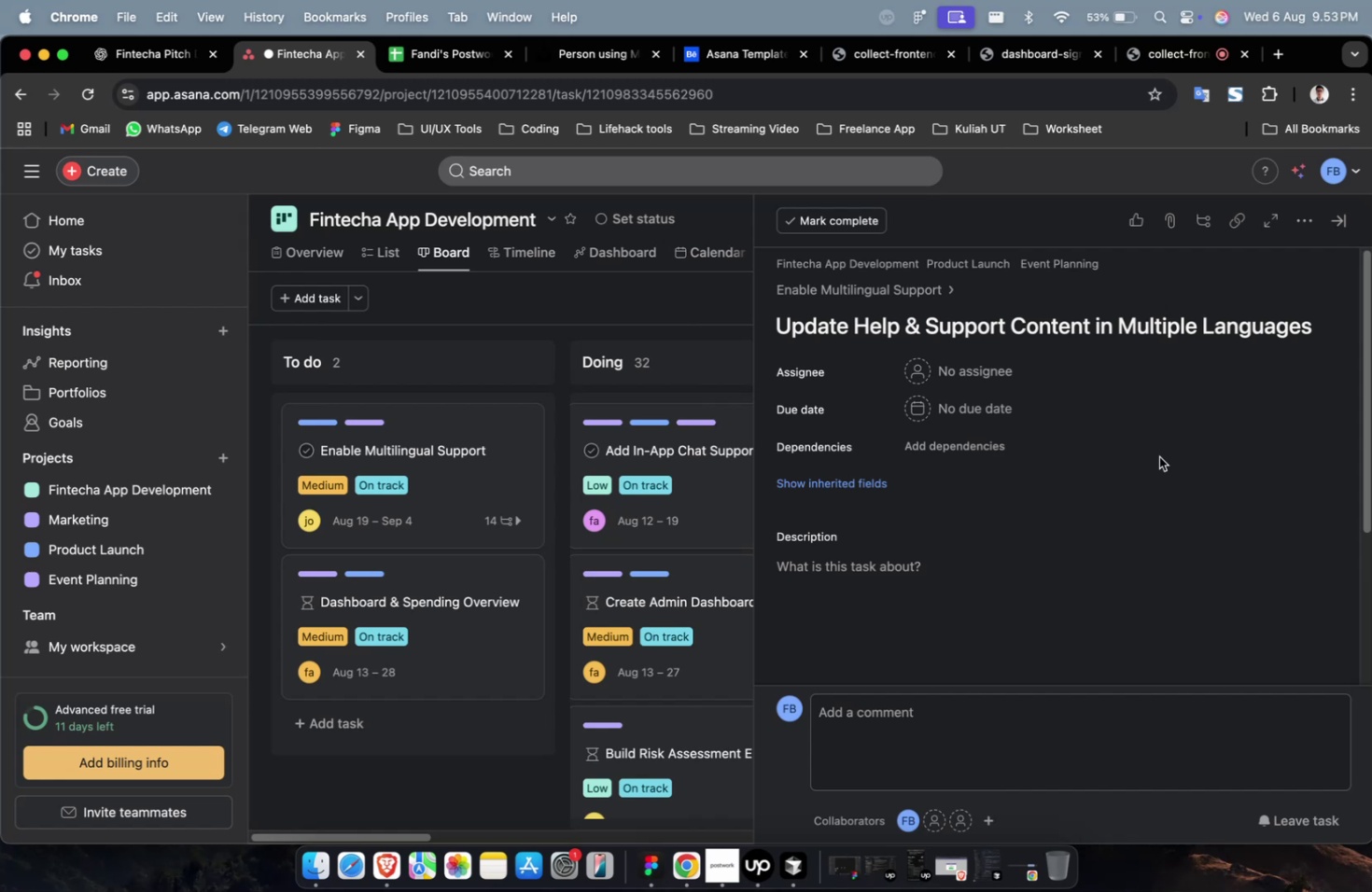 
wait(15.78)
 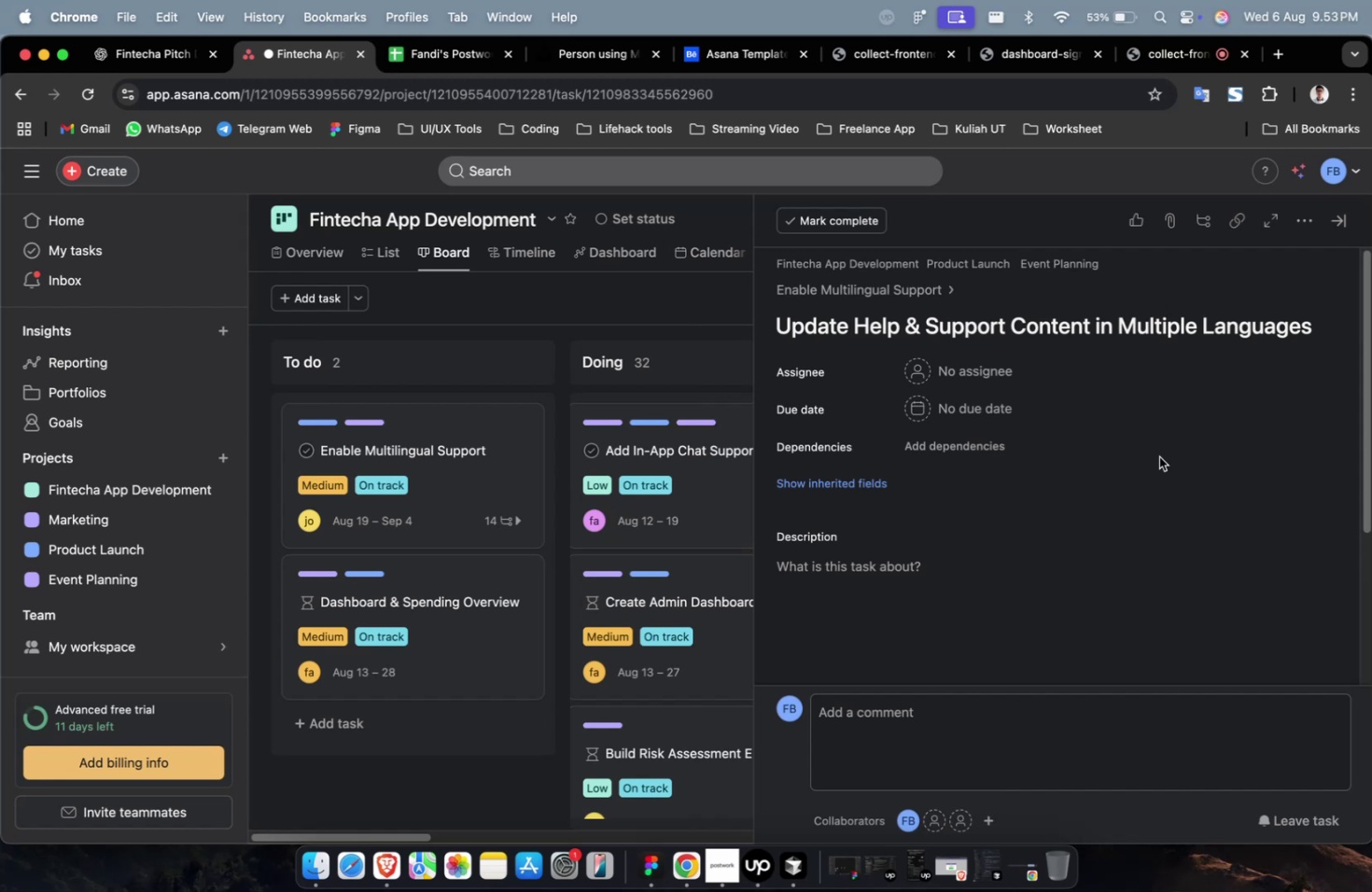 
left_click([154, 66])
 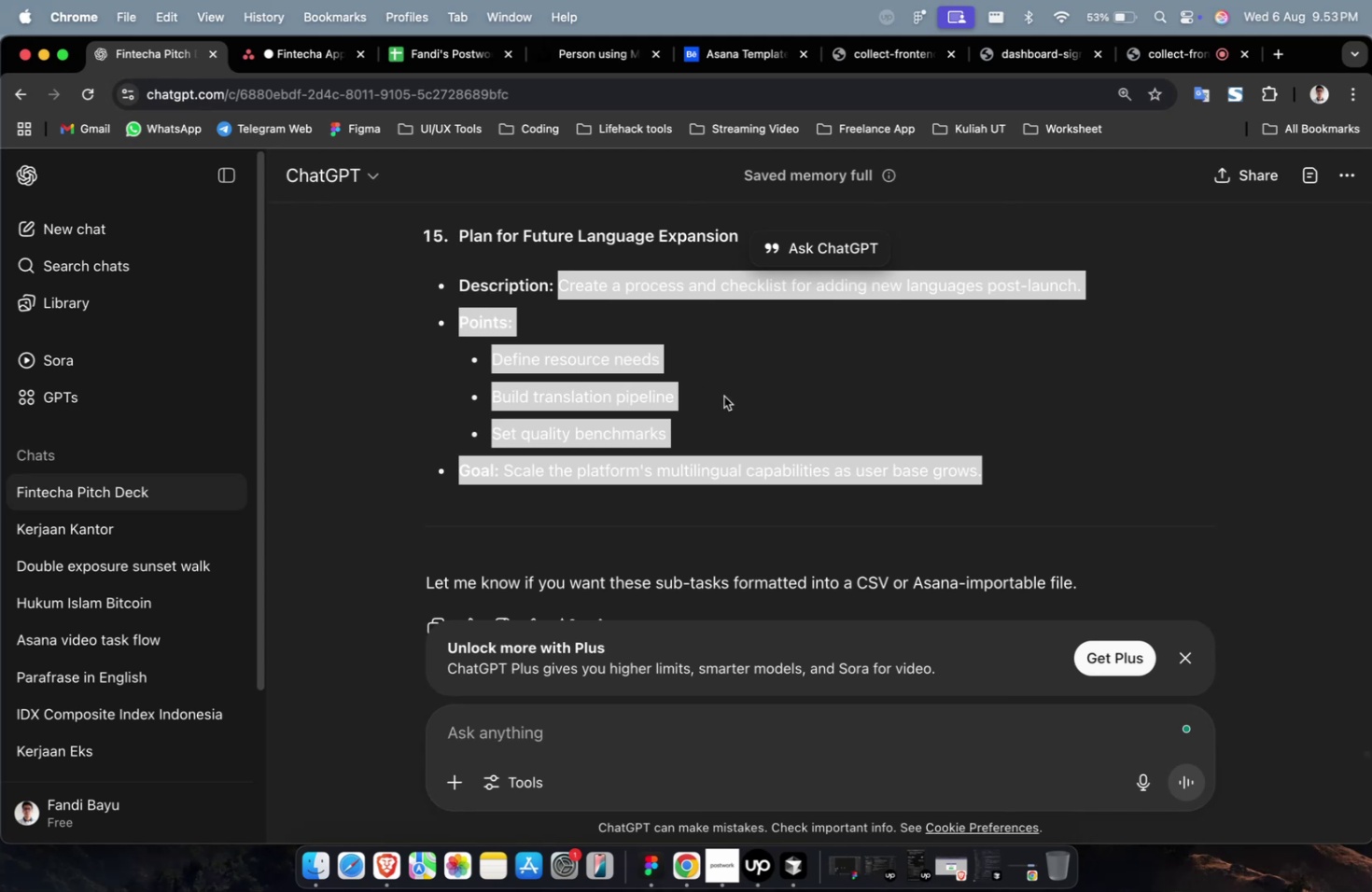 
scroll: coordinate [730, 401], scroll_direction: up, amount: 7.0
 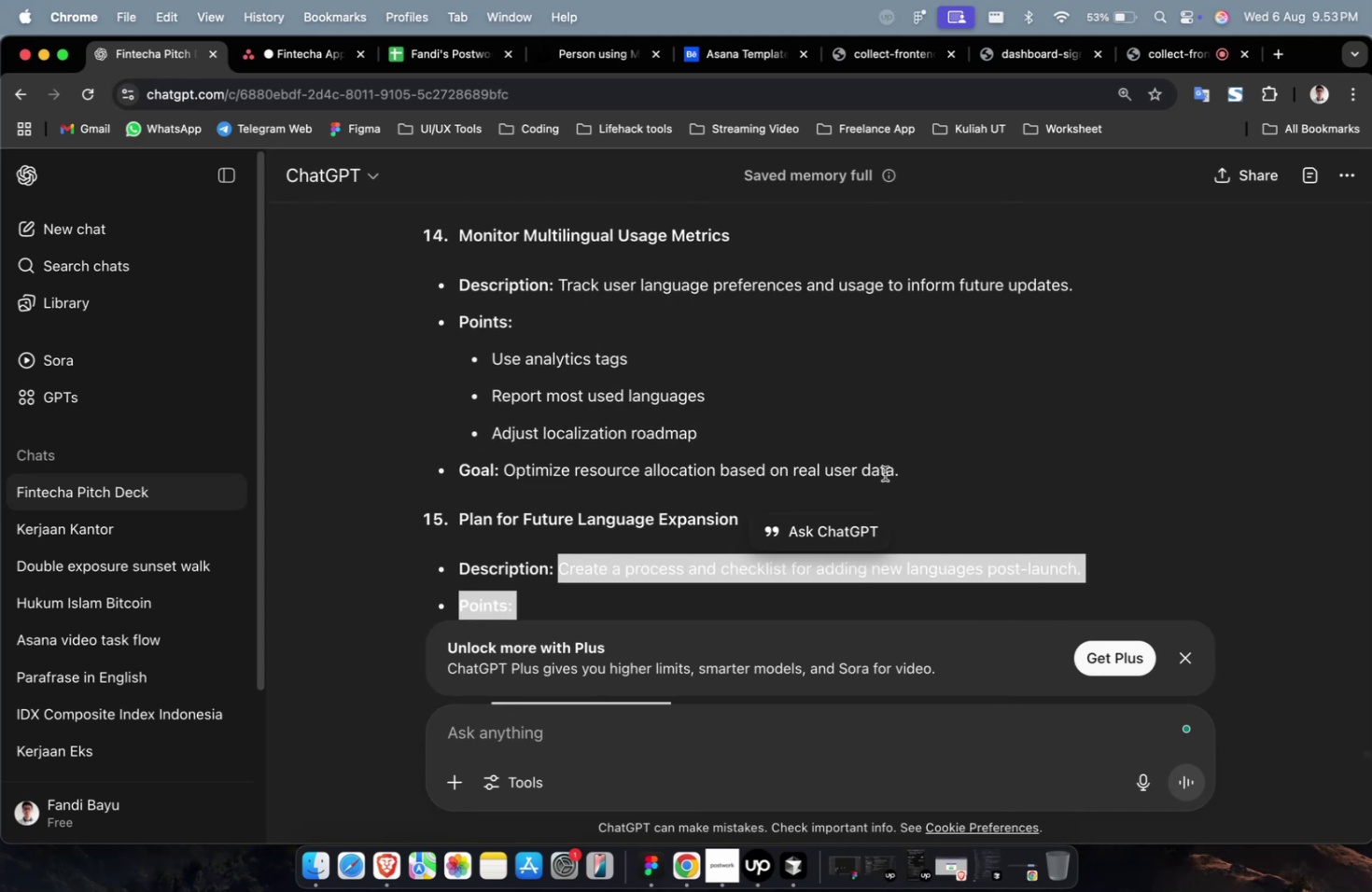 
left_click_drag(start_coordinate=[915, 471], to_coordinate=[560, 294])
 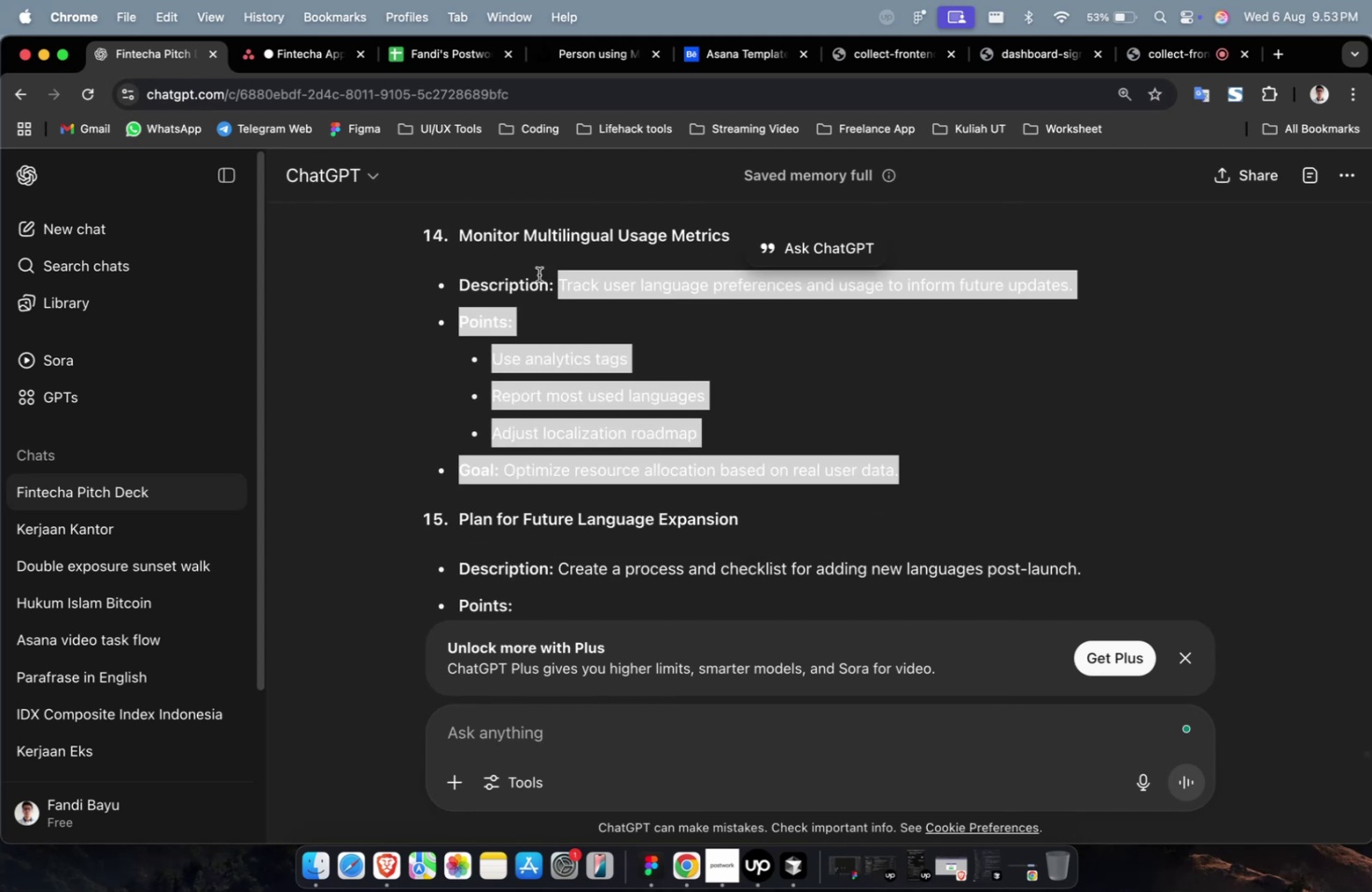 
key(Meta+C)
 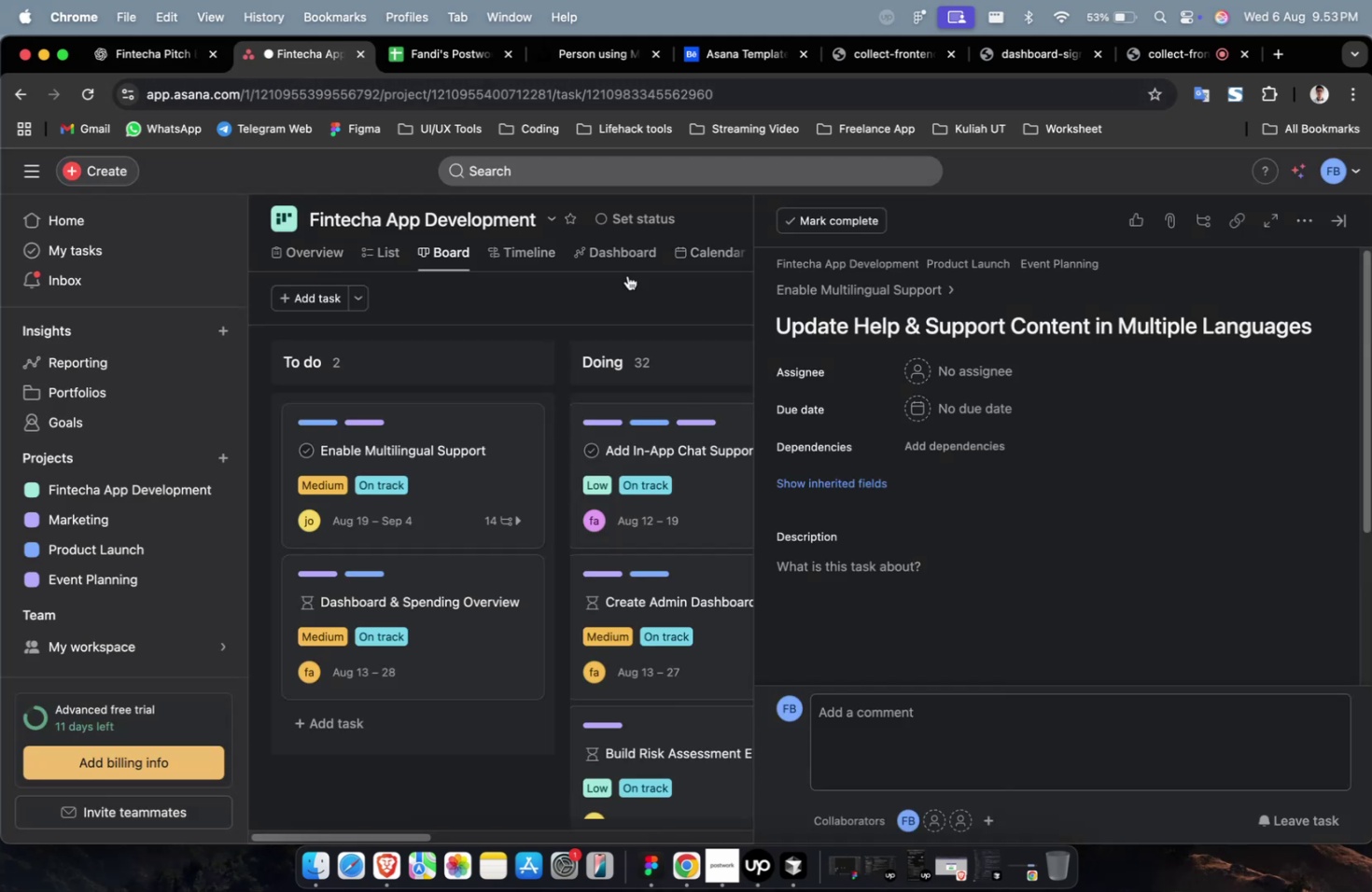 
double_click([913, 557])
 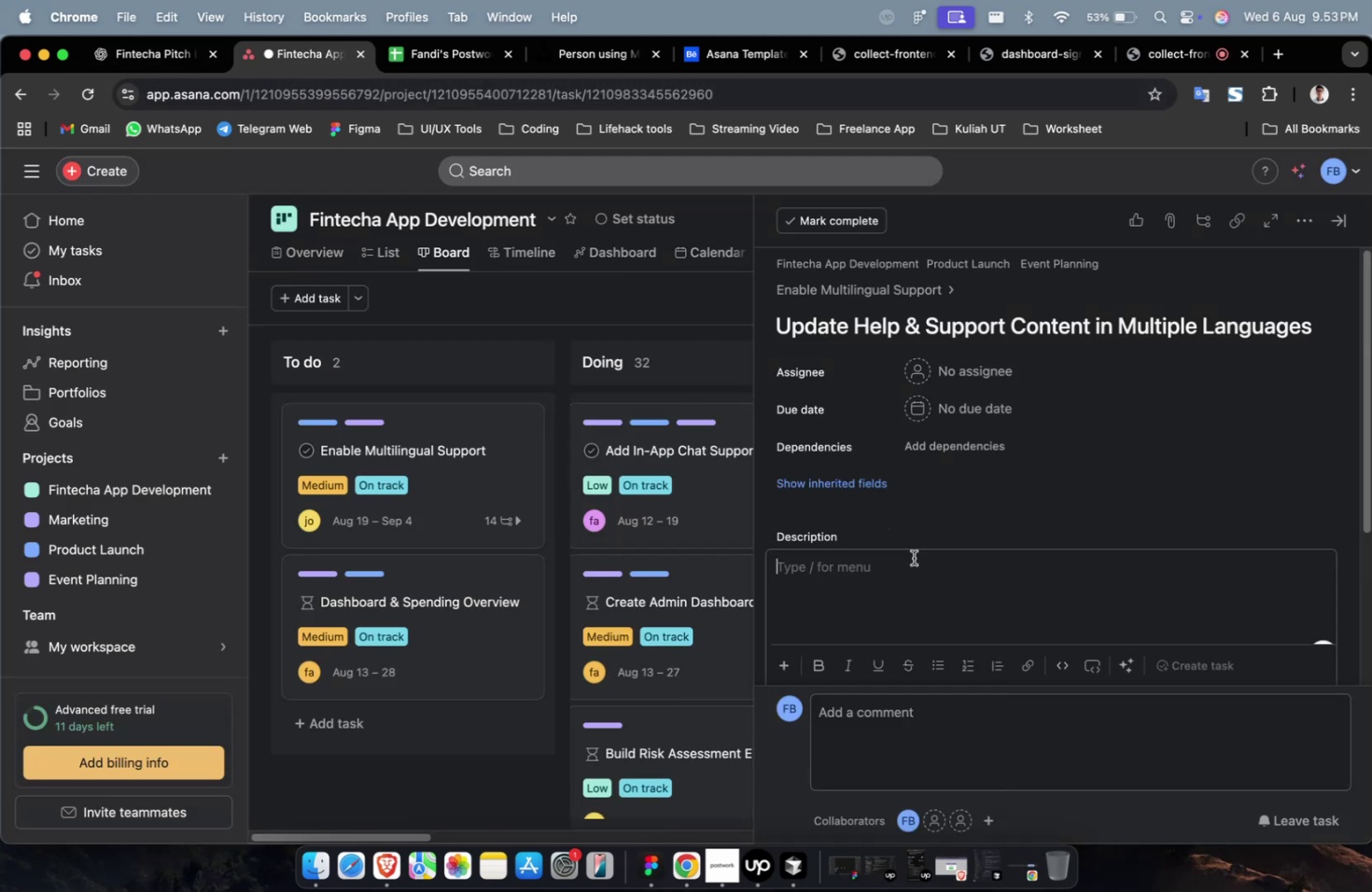 
key(Meta+V)
 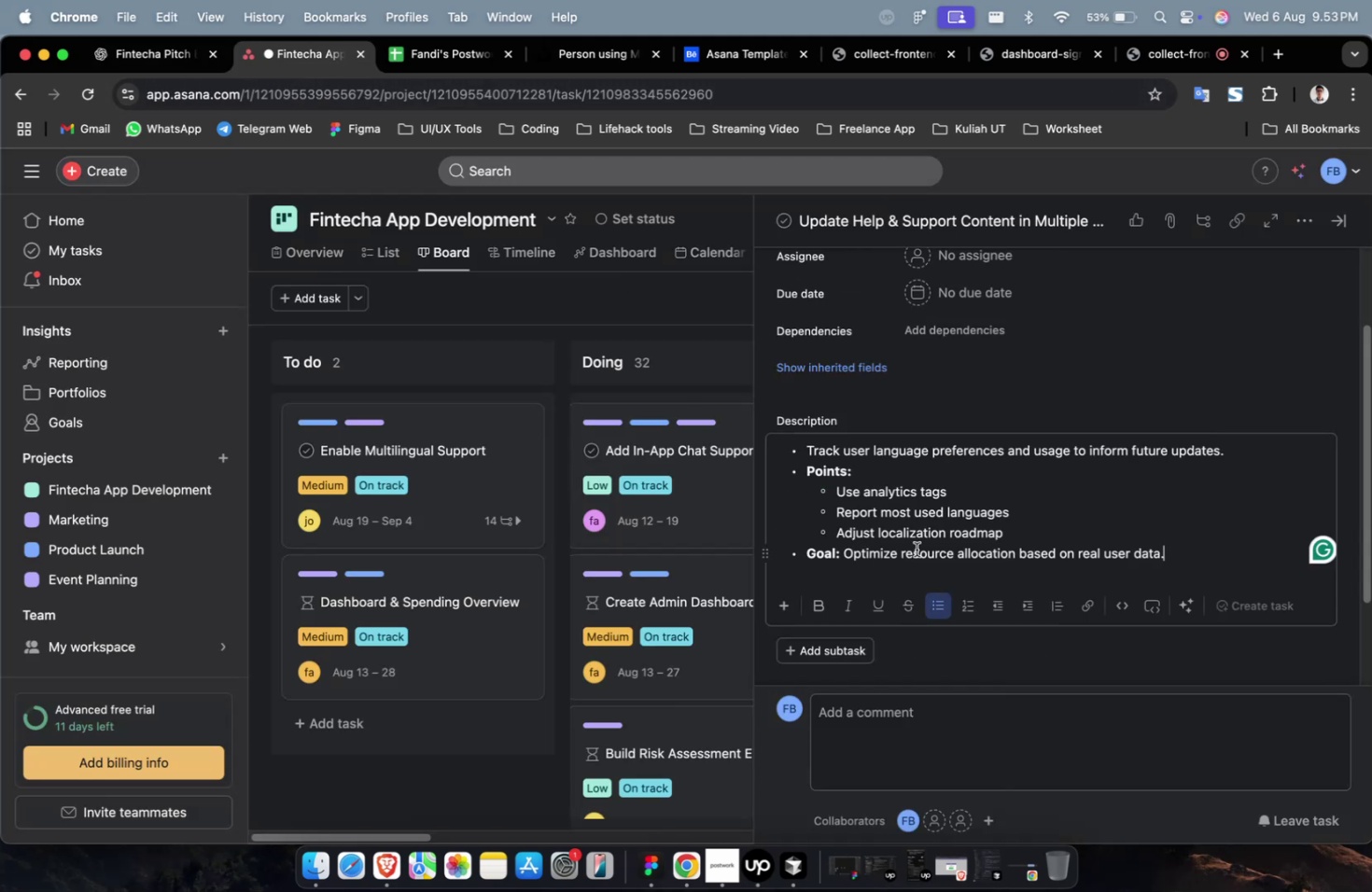 
scroll: coordinate [916, 549], scroll_direction: up, amount: 4.0
 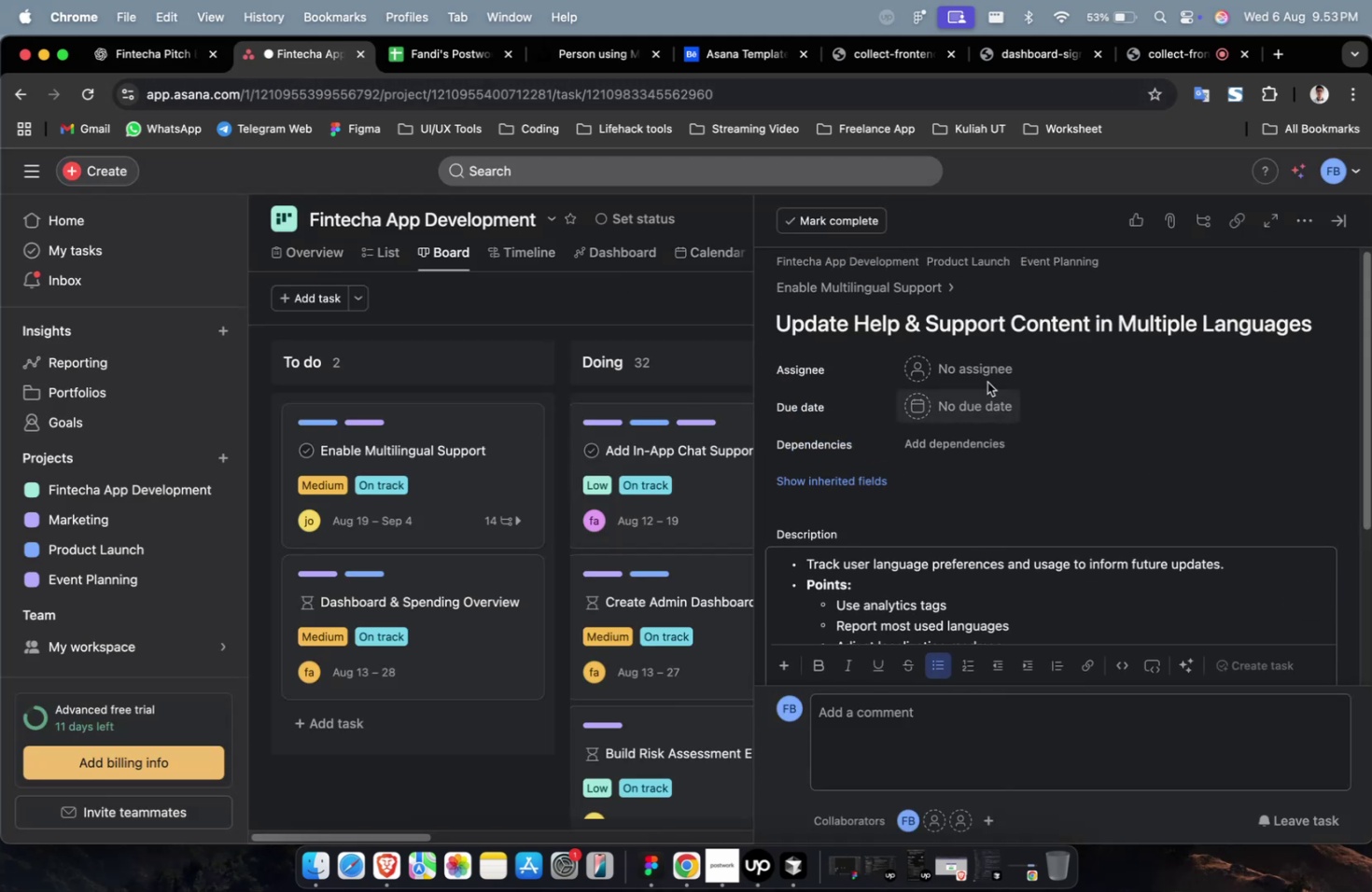 
left_click([987, 377])
 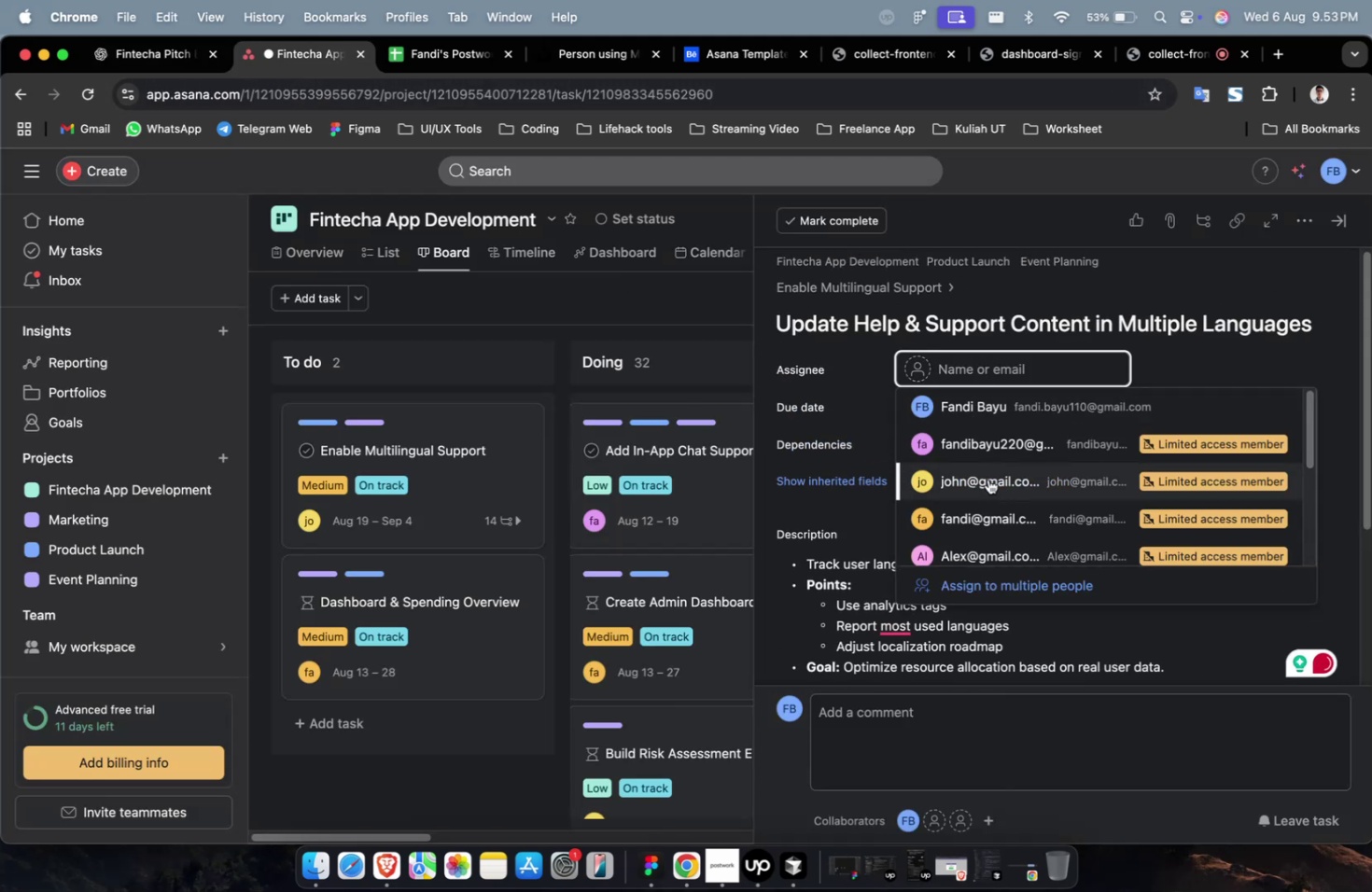 
left_click([988, 483])
 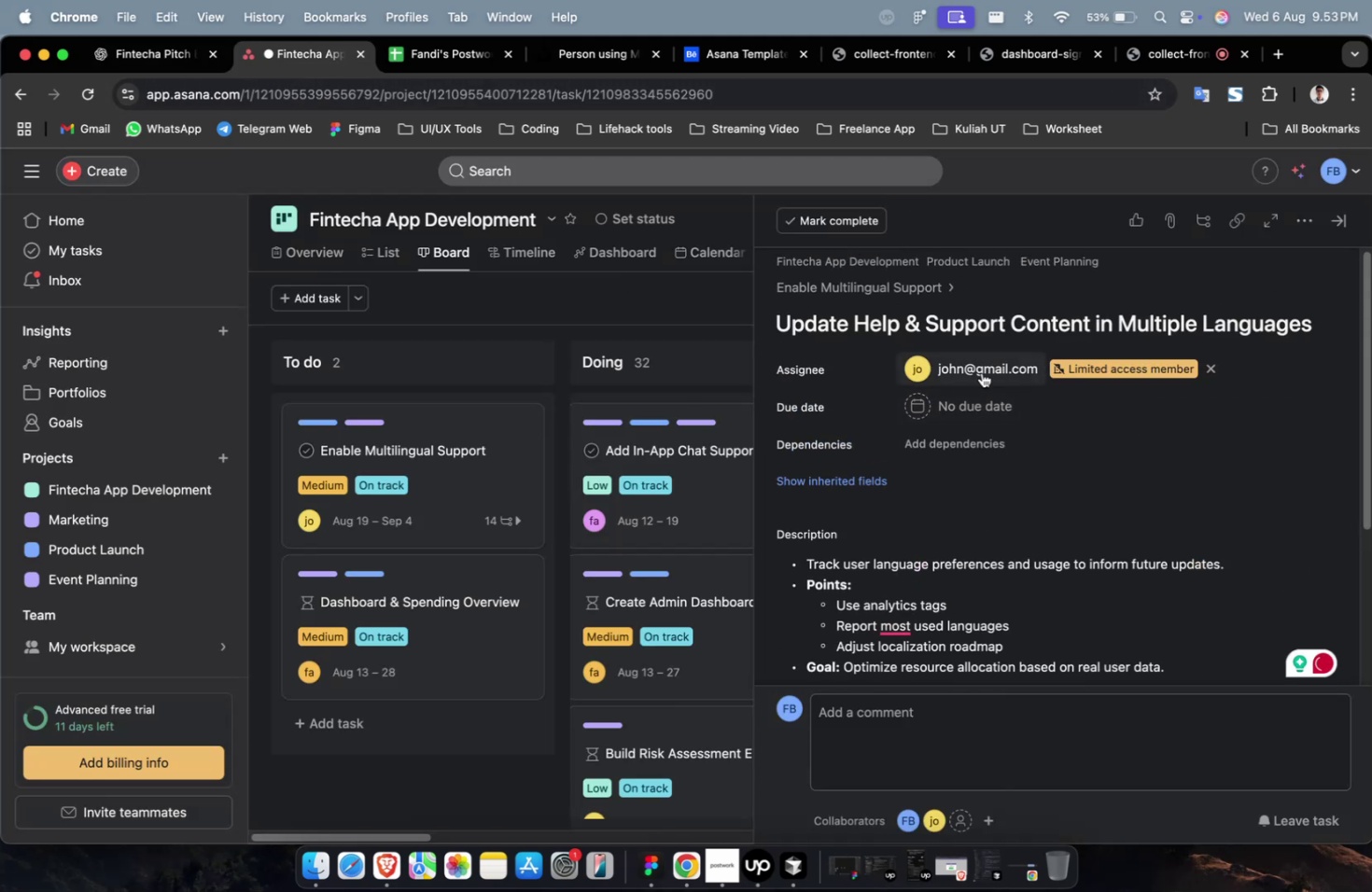 
double_click([981, 372])
 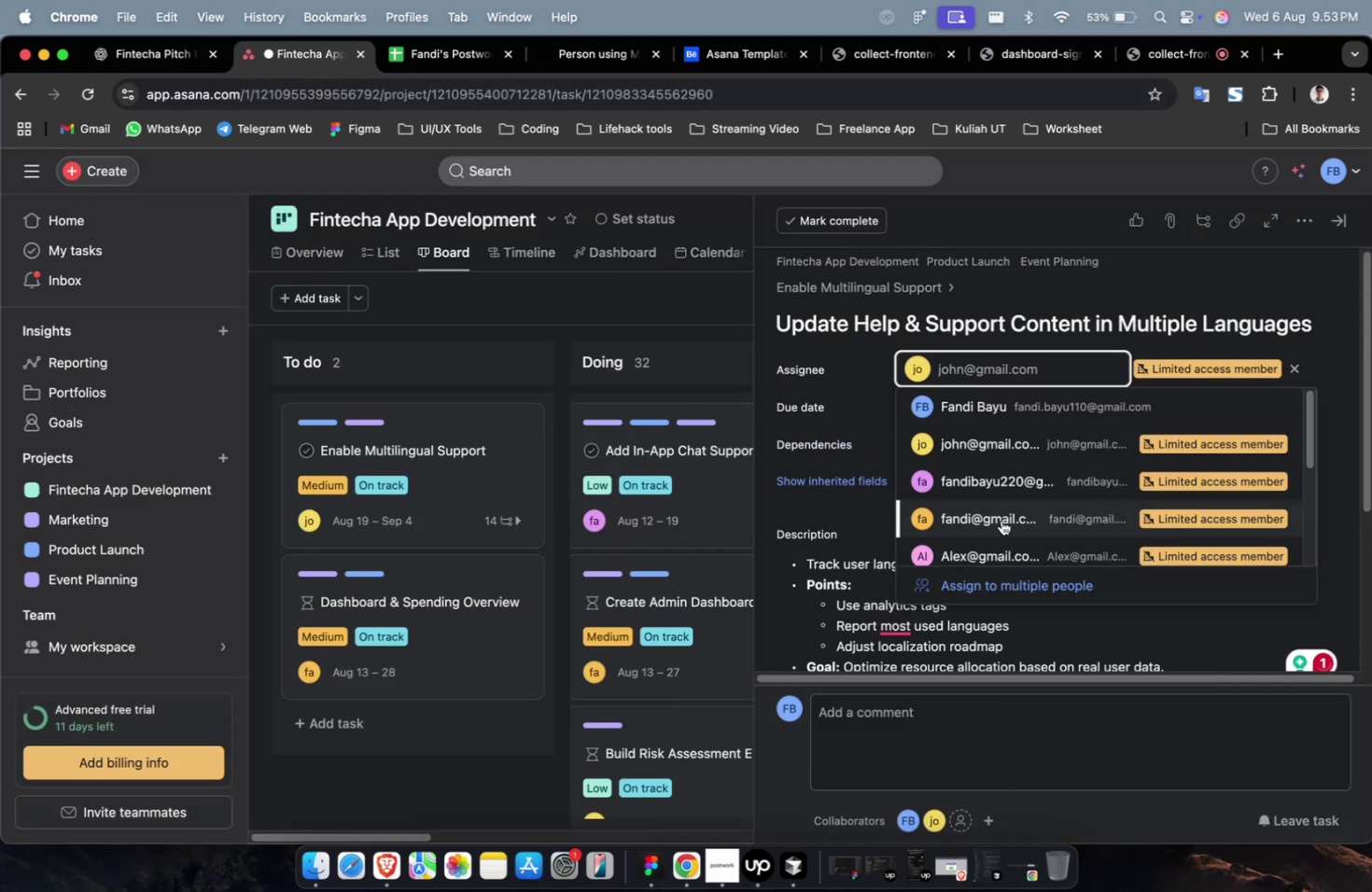 
triple_click([1001, 520])
 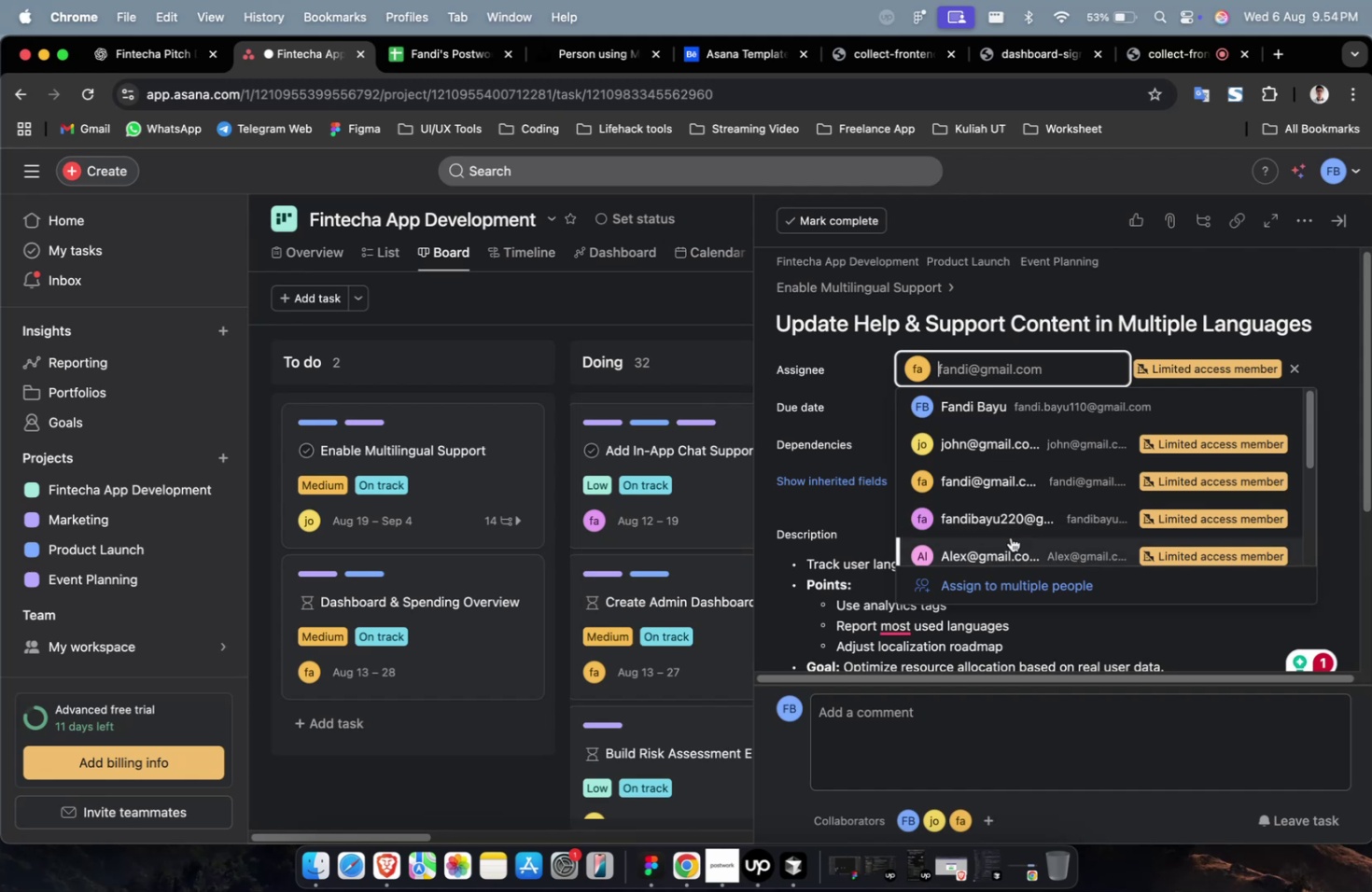 
triple_click([1010, 537])
 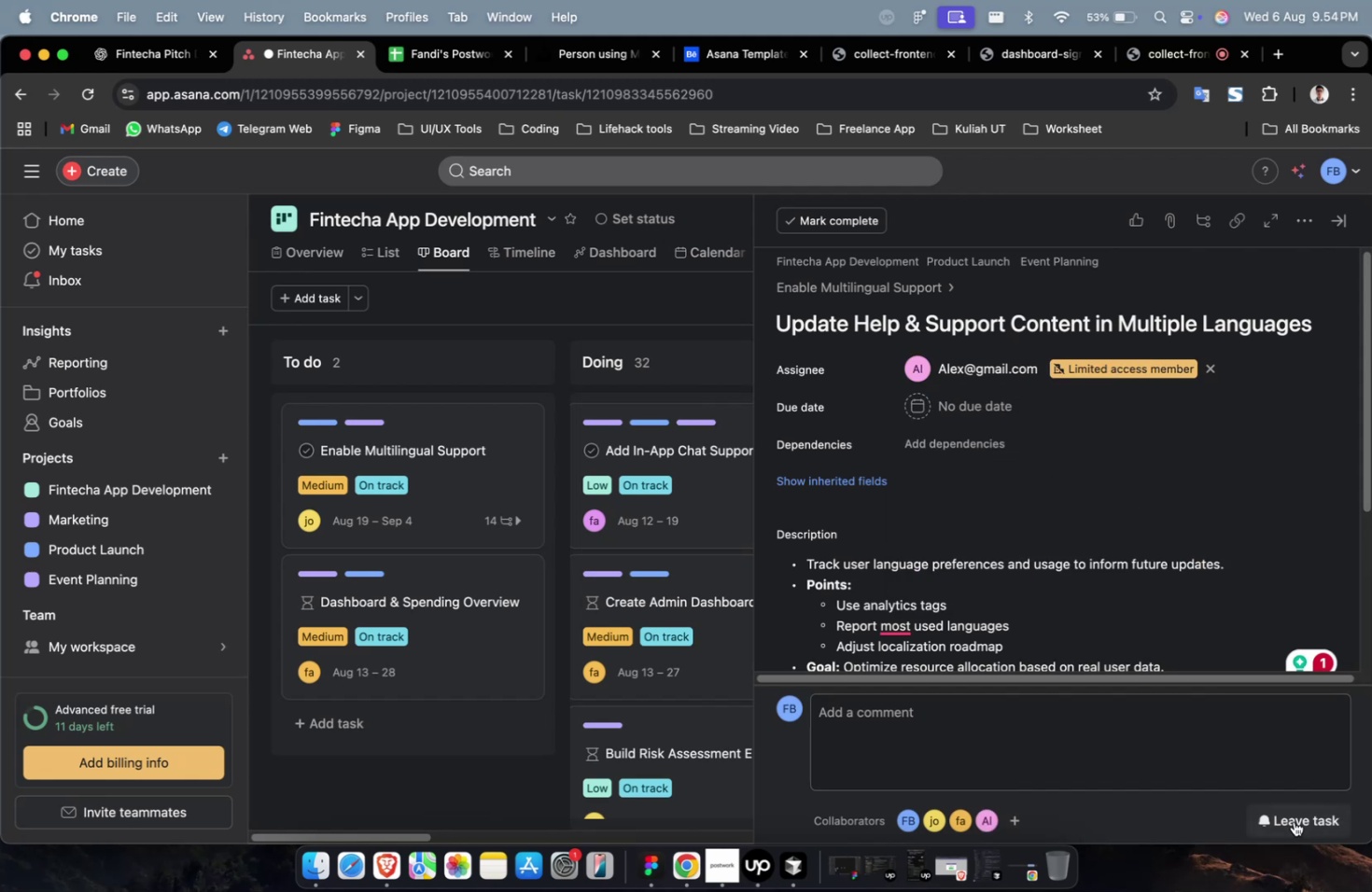 
triple_click([1293, 820])
 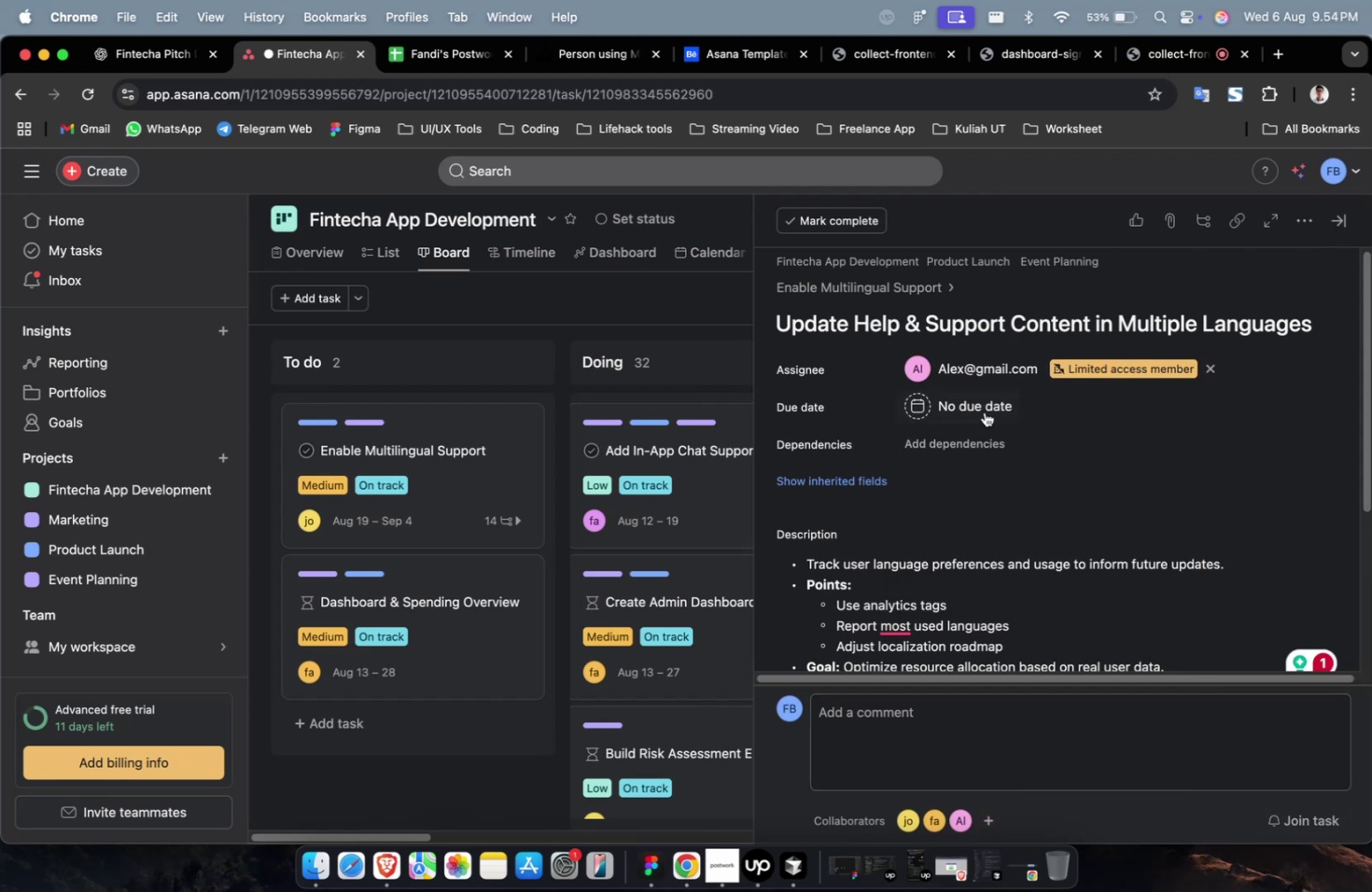 
left_click([985, 411])
 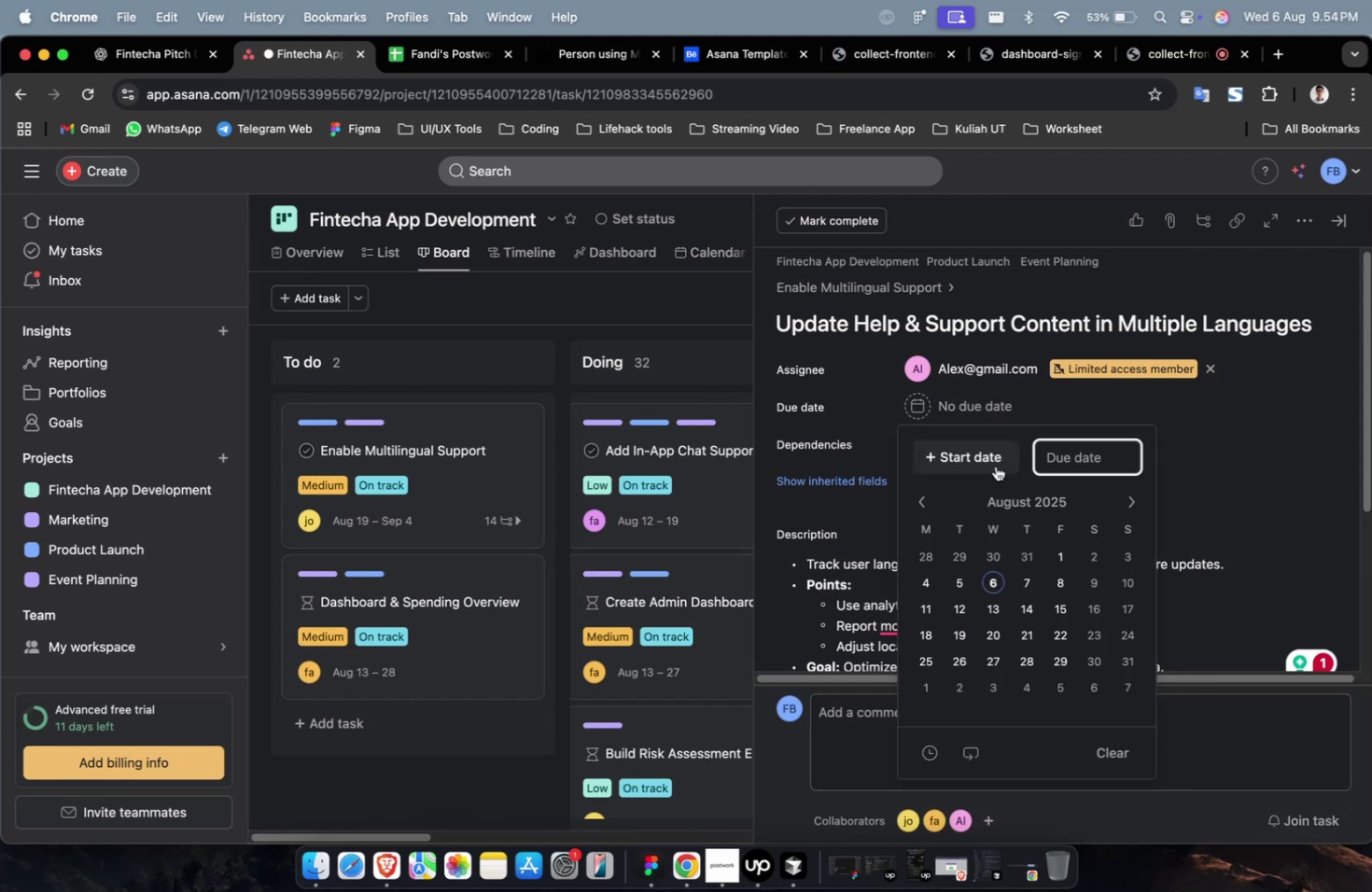 
double_click([995, 466])
 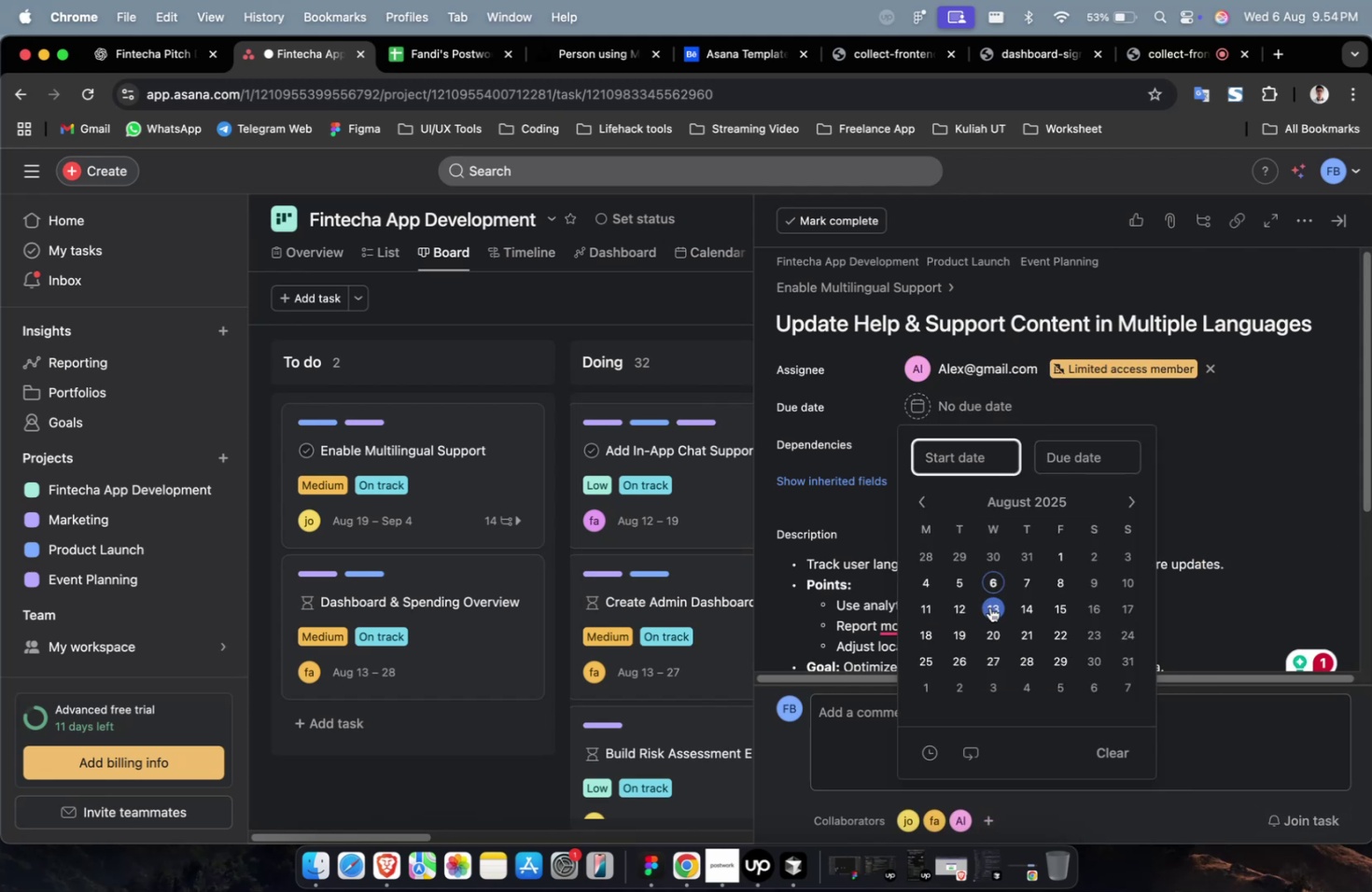 
triple_click([989, 606])
 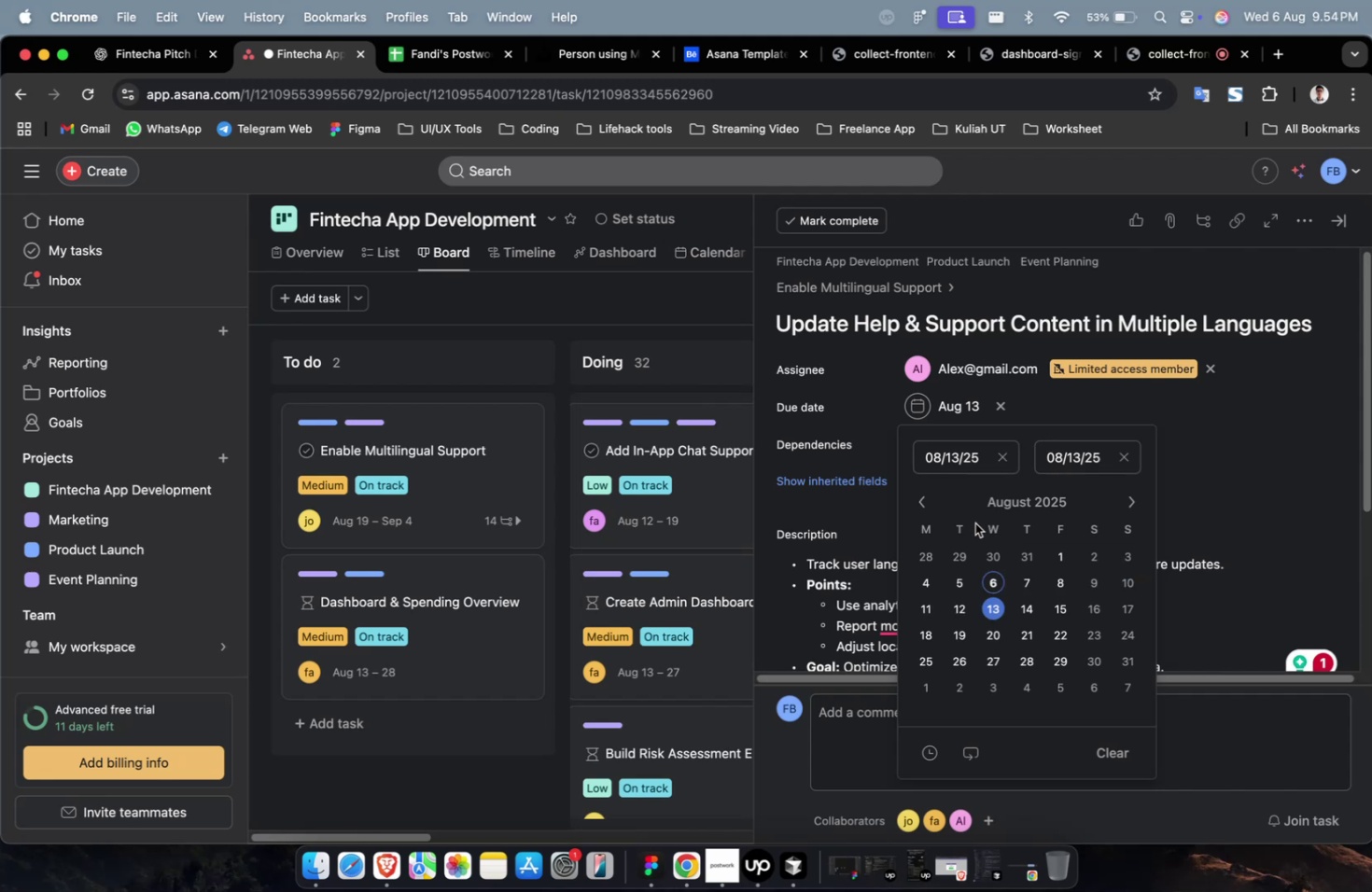 
wait(38.59)
 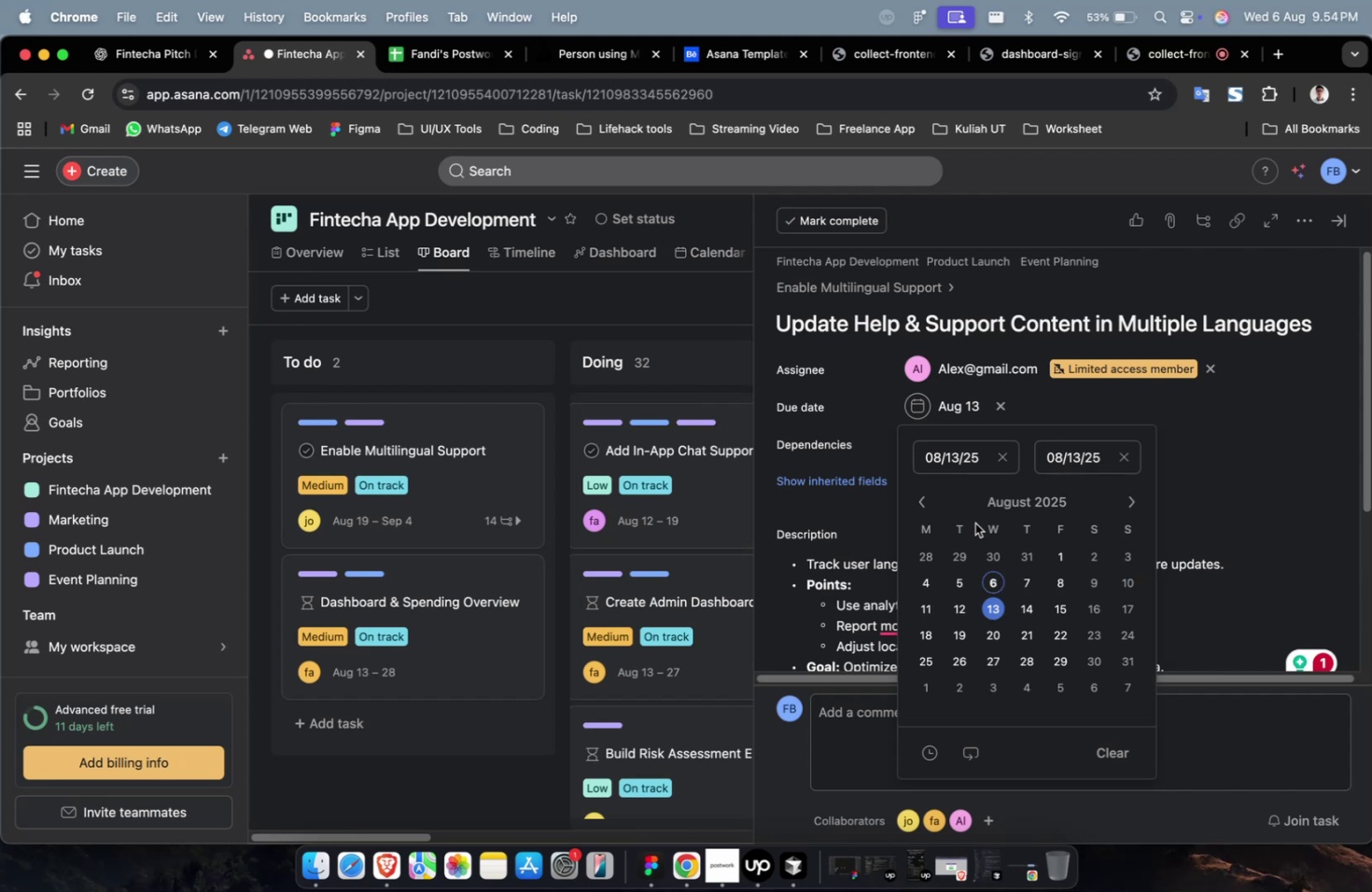 
scroll: coordinate [974, 523], scroll_direction: down, amount: 6.0
 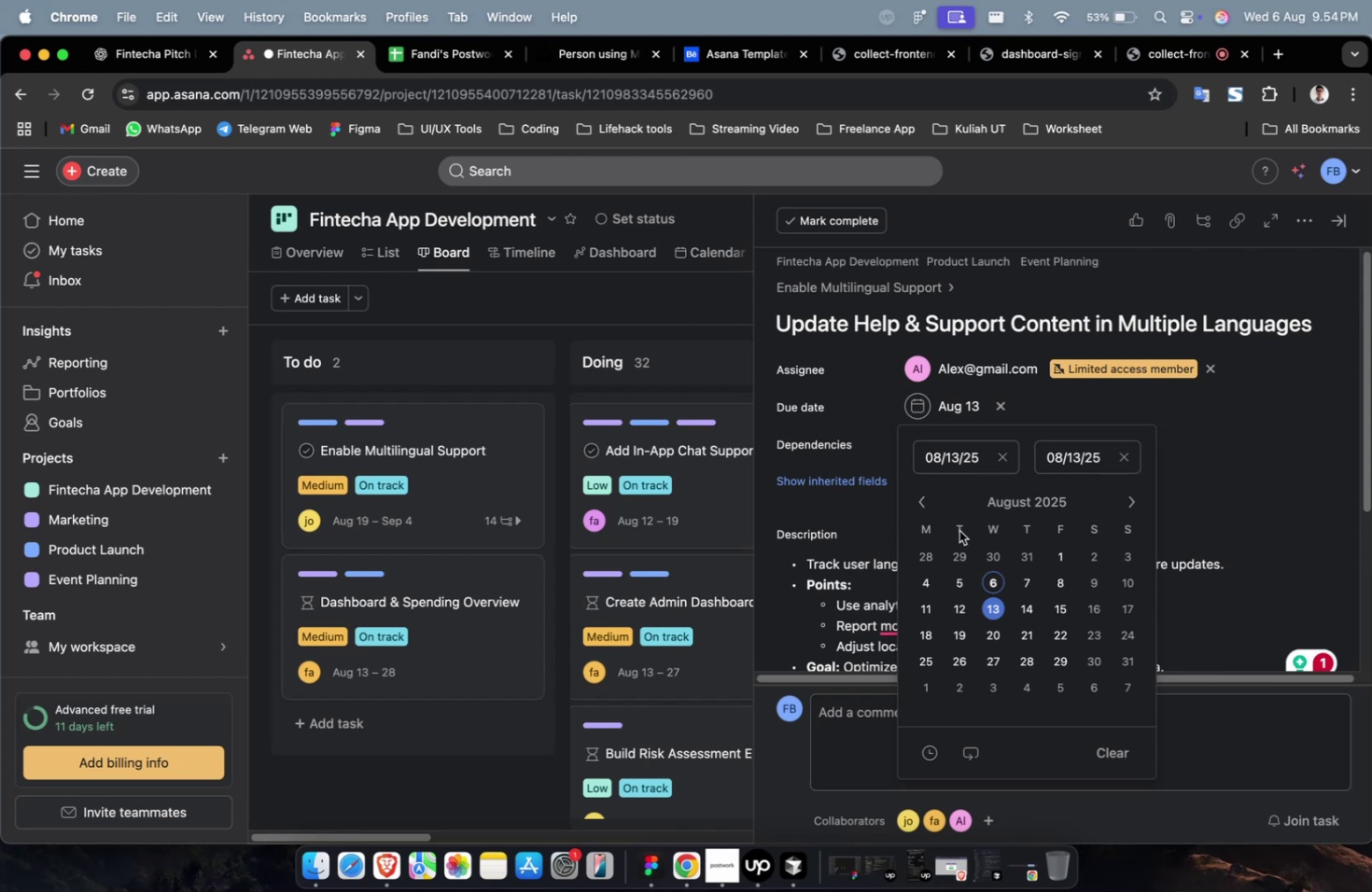 
wait(7.77)
 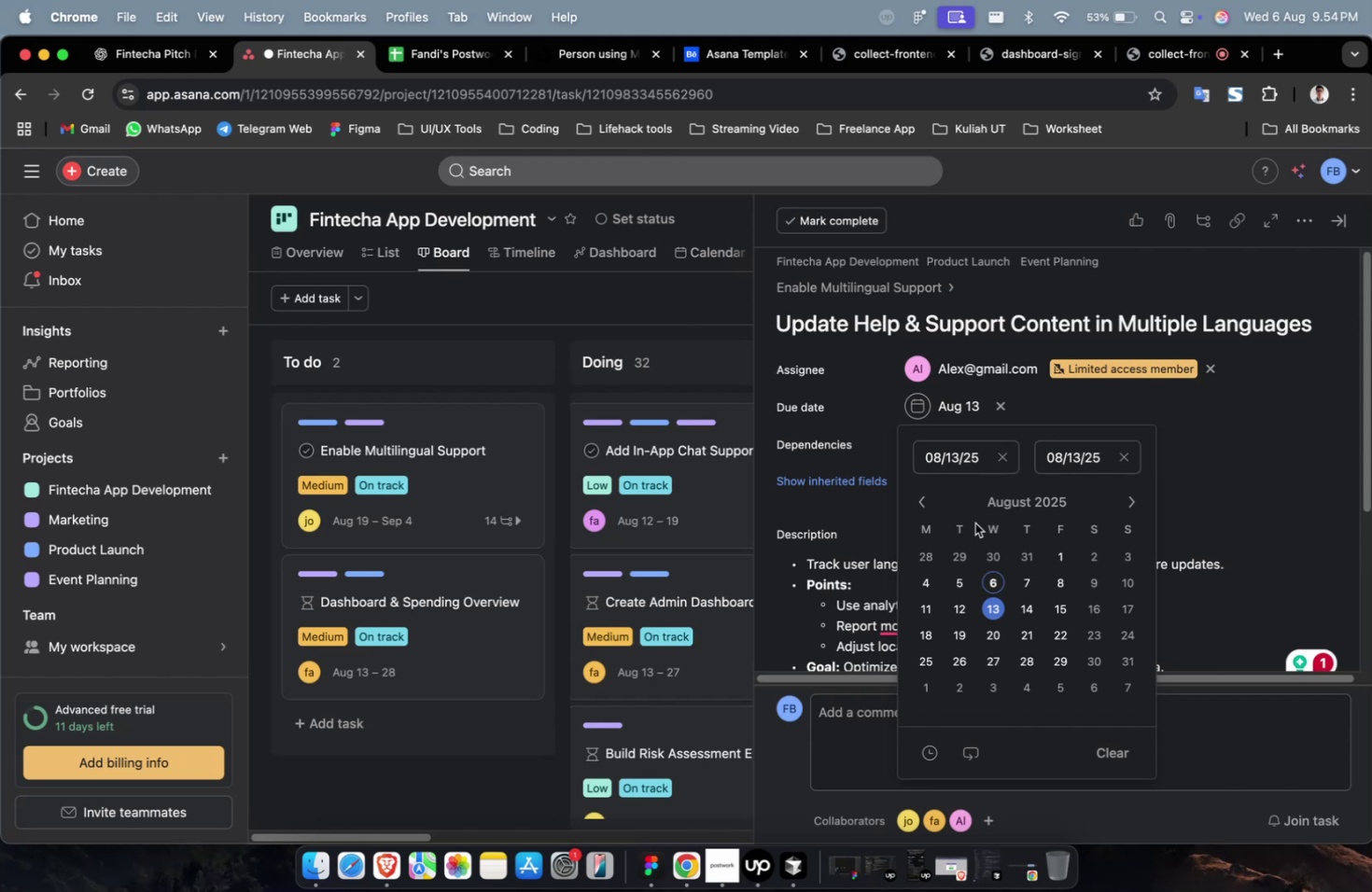 
scroll: coordinate [1361, 656], scroll_direction: down, amount: 8.0
 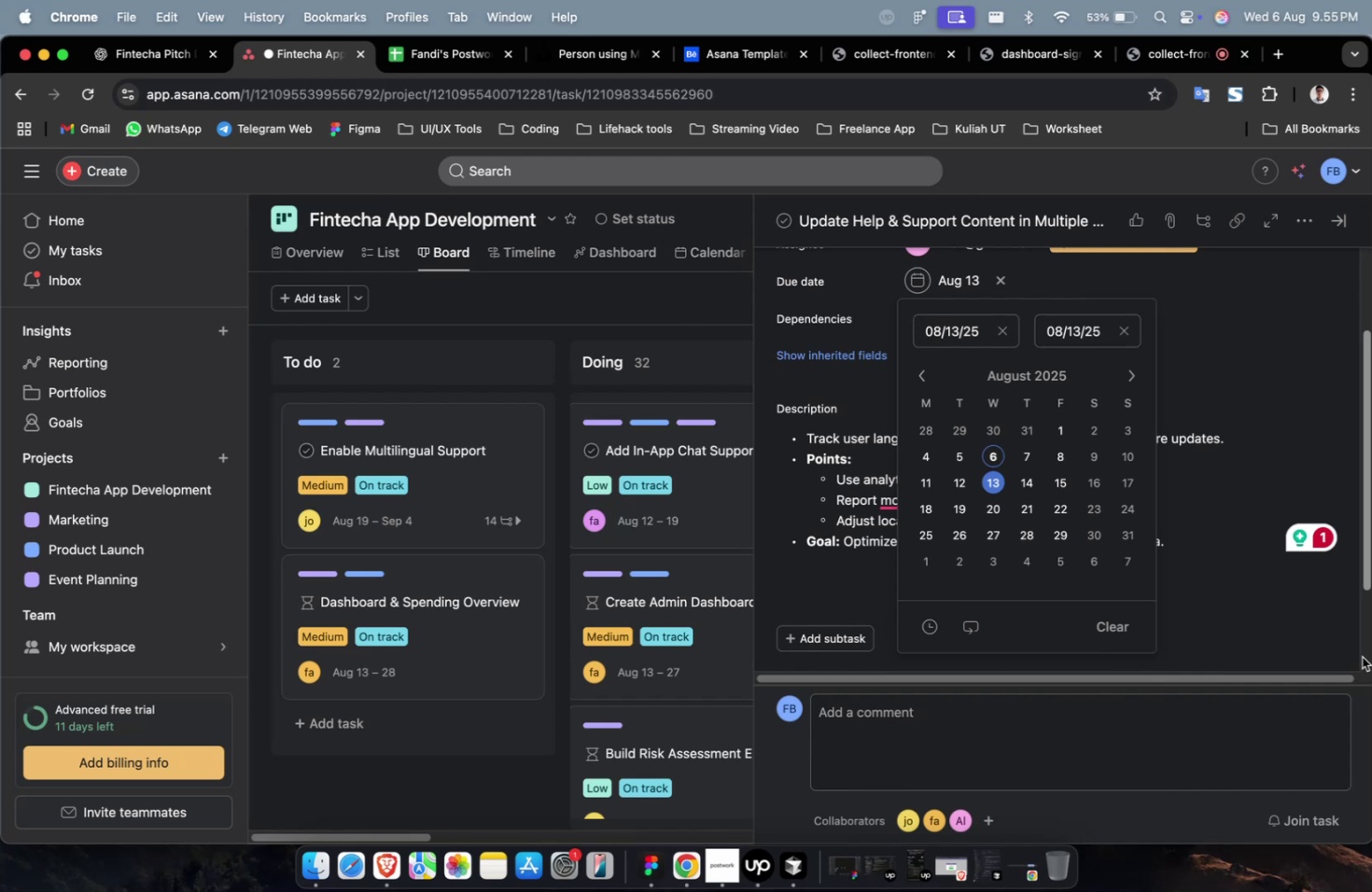 
wait(11.93)
 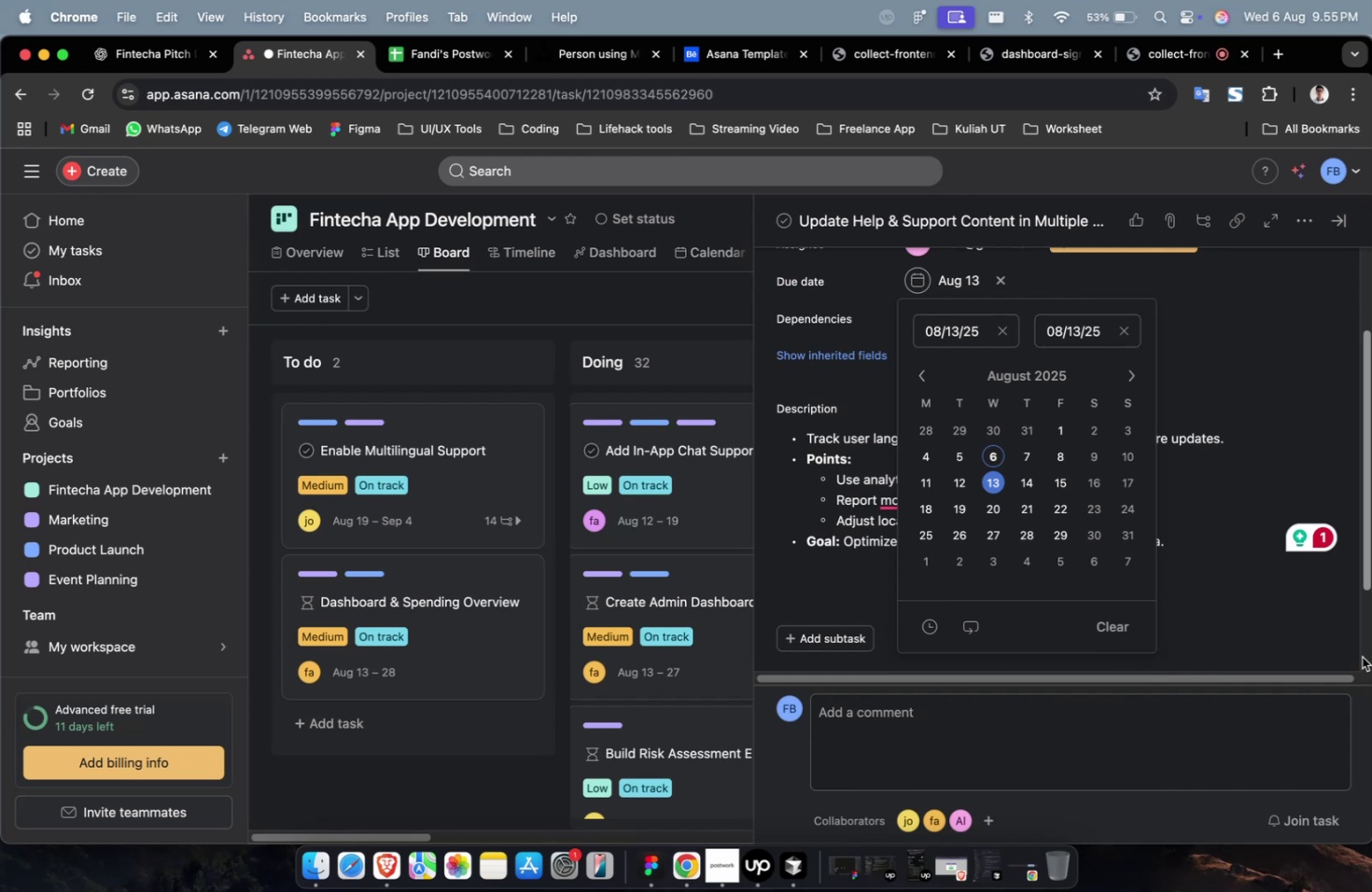 
left_click([1018, 521])
 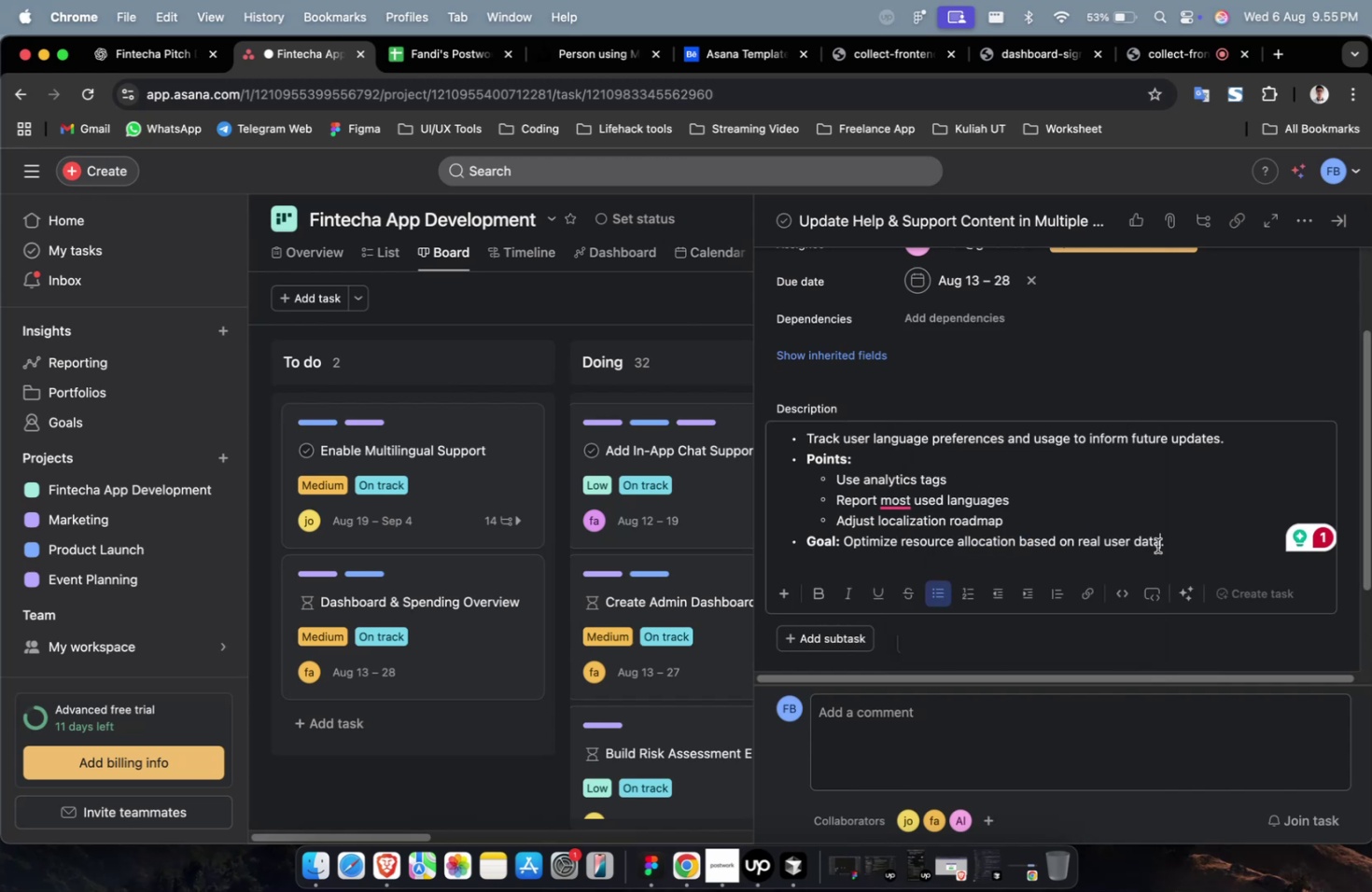 
double_click([1156, 545])
 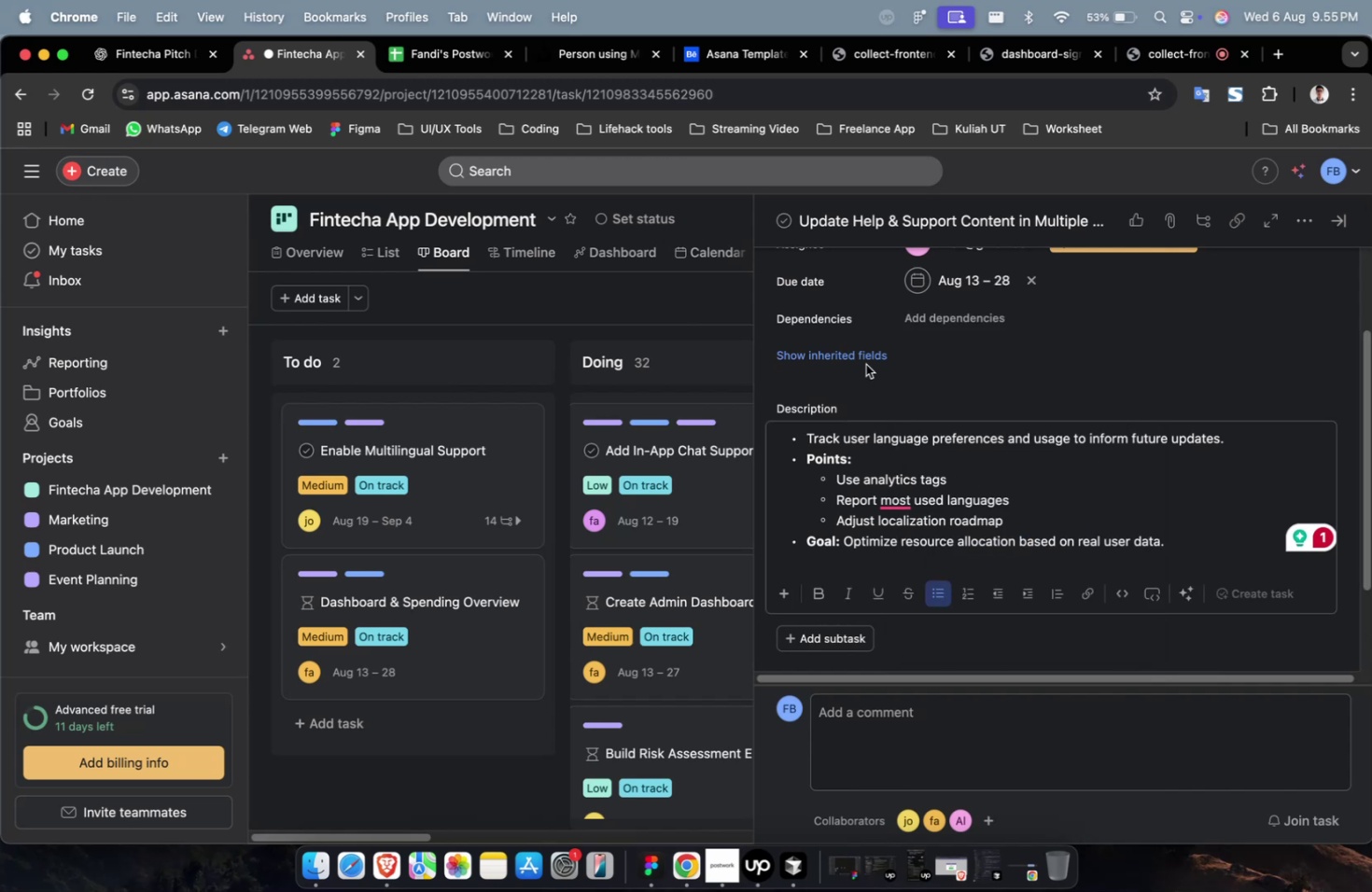 
left_click([864, 363])
 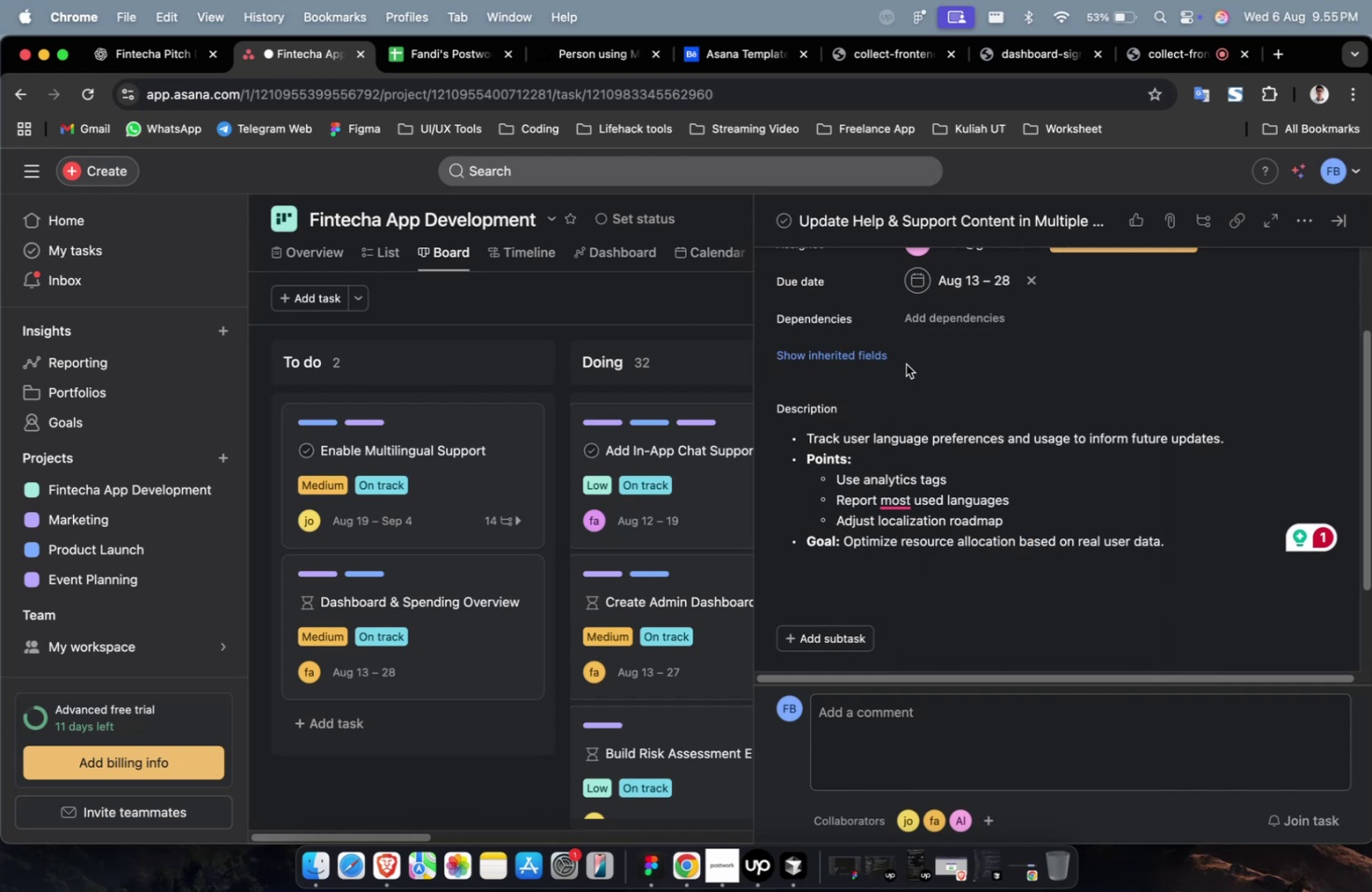 
left_click_drag(start_coordinate=[903, 364], to_coordinate=[842, 354])
 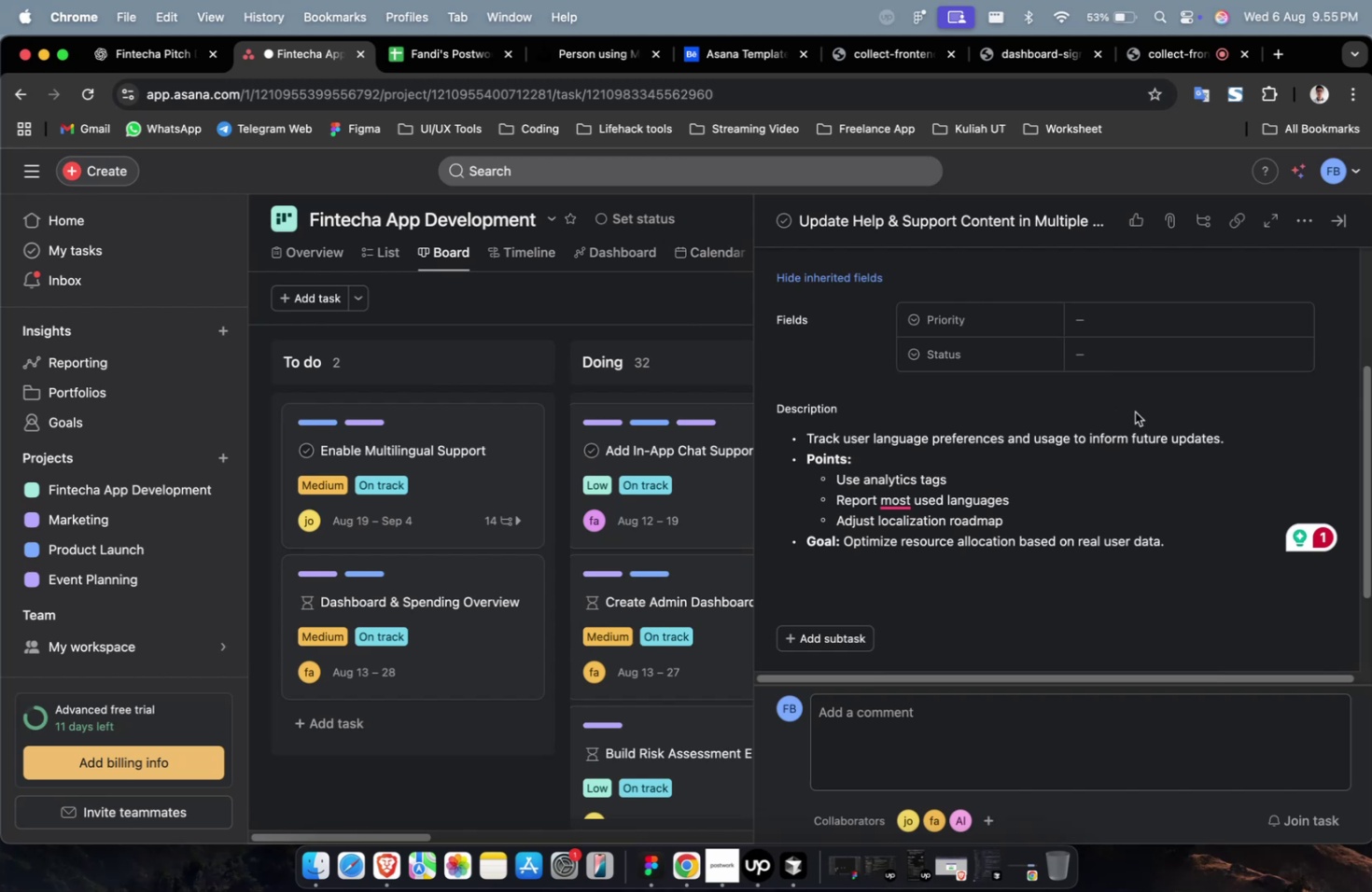 
left_click([1191, 313])
 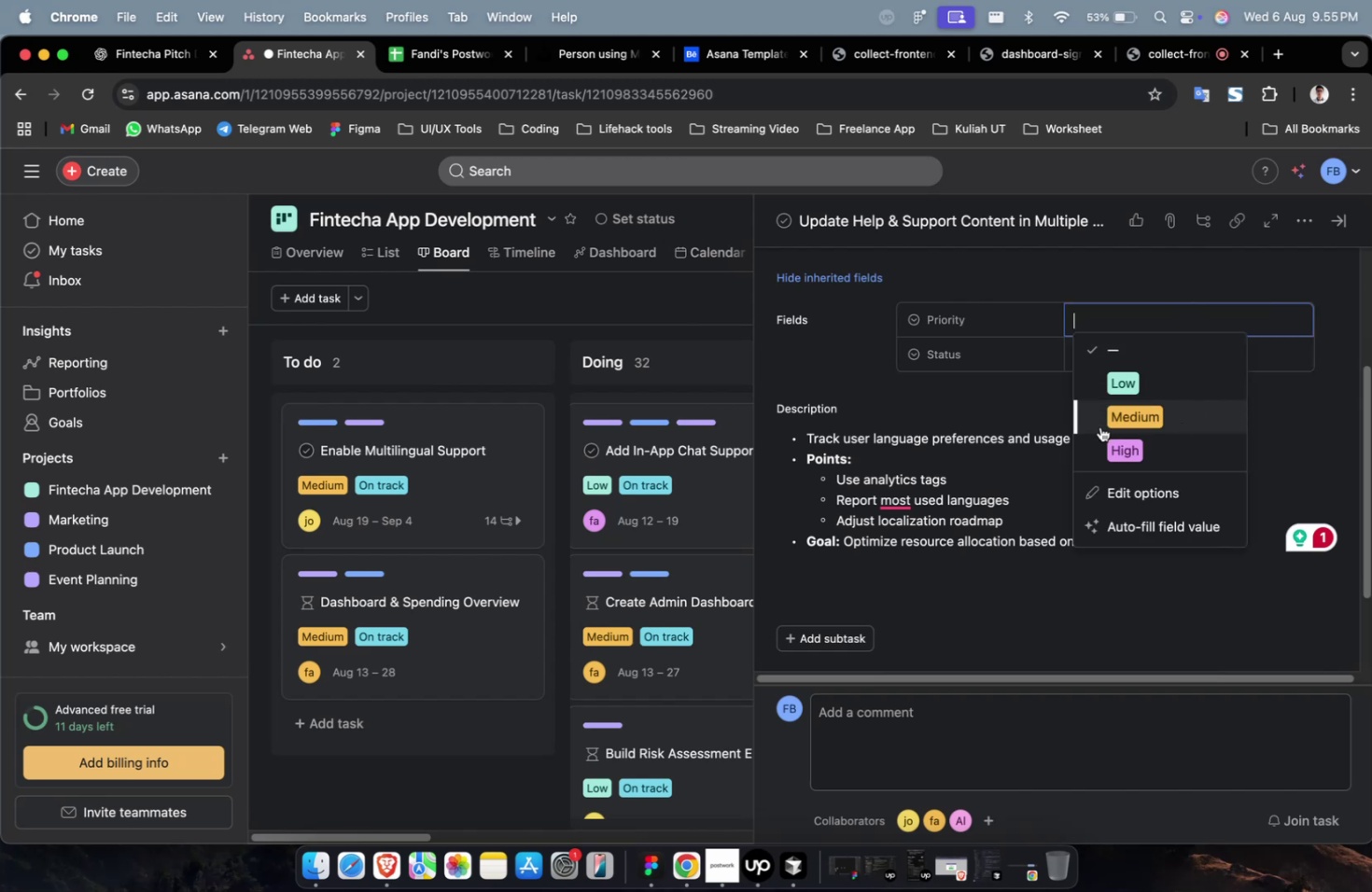 
left_click([1132, 449])
 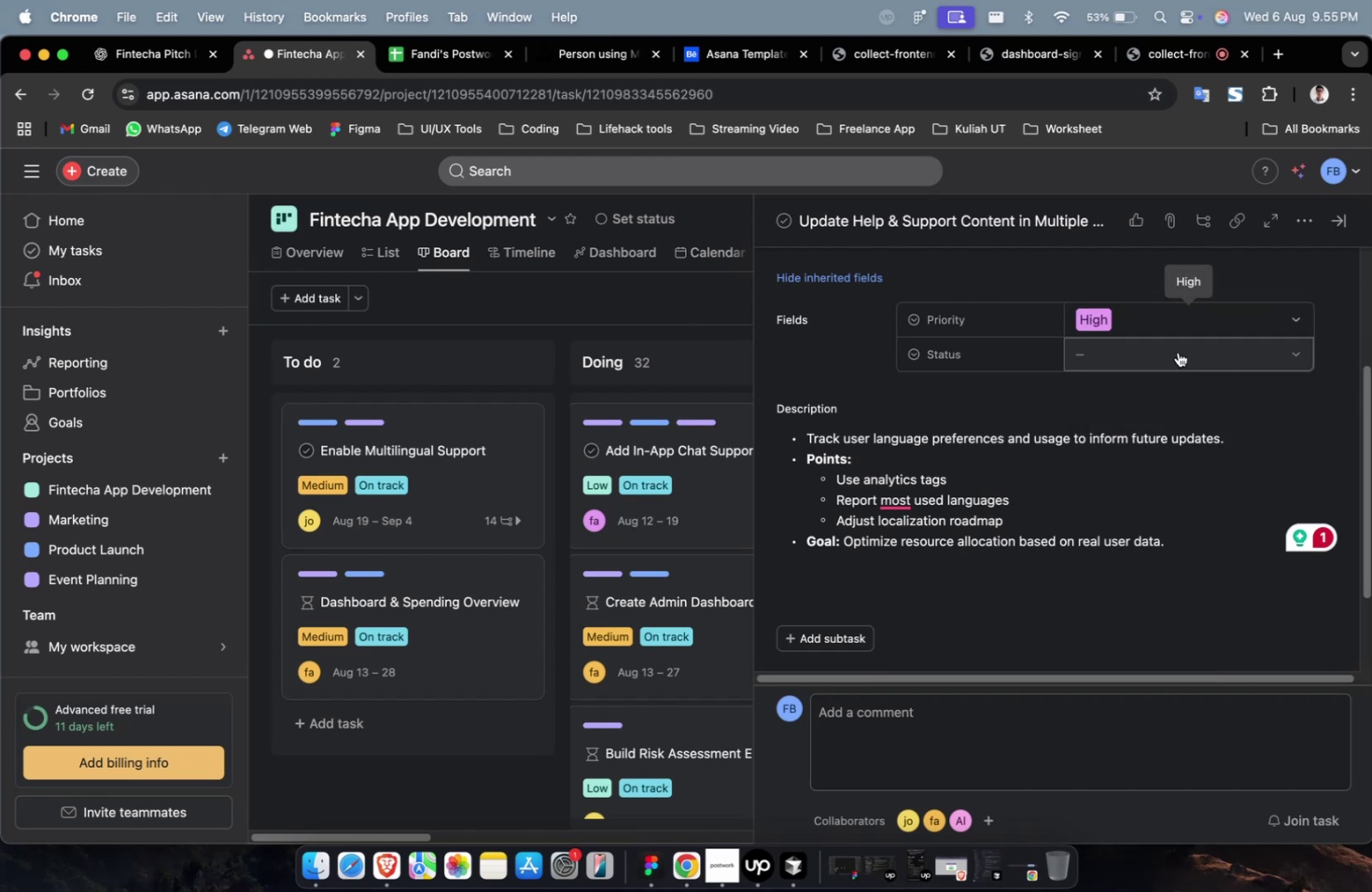 
left_click([1177, 352])
 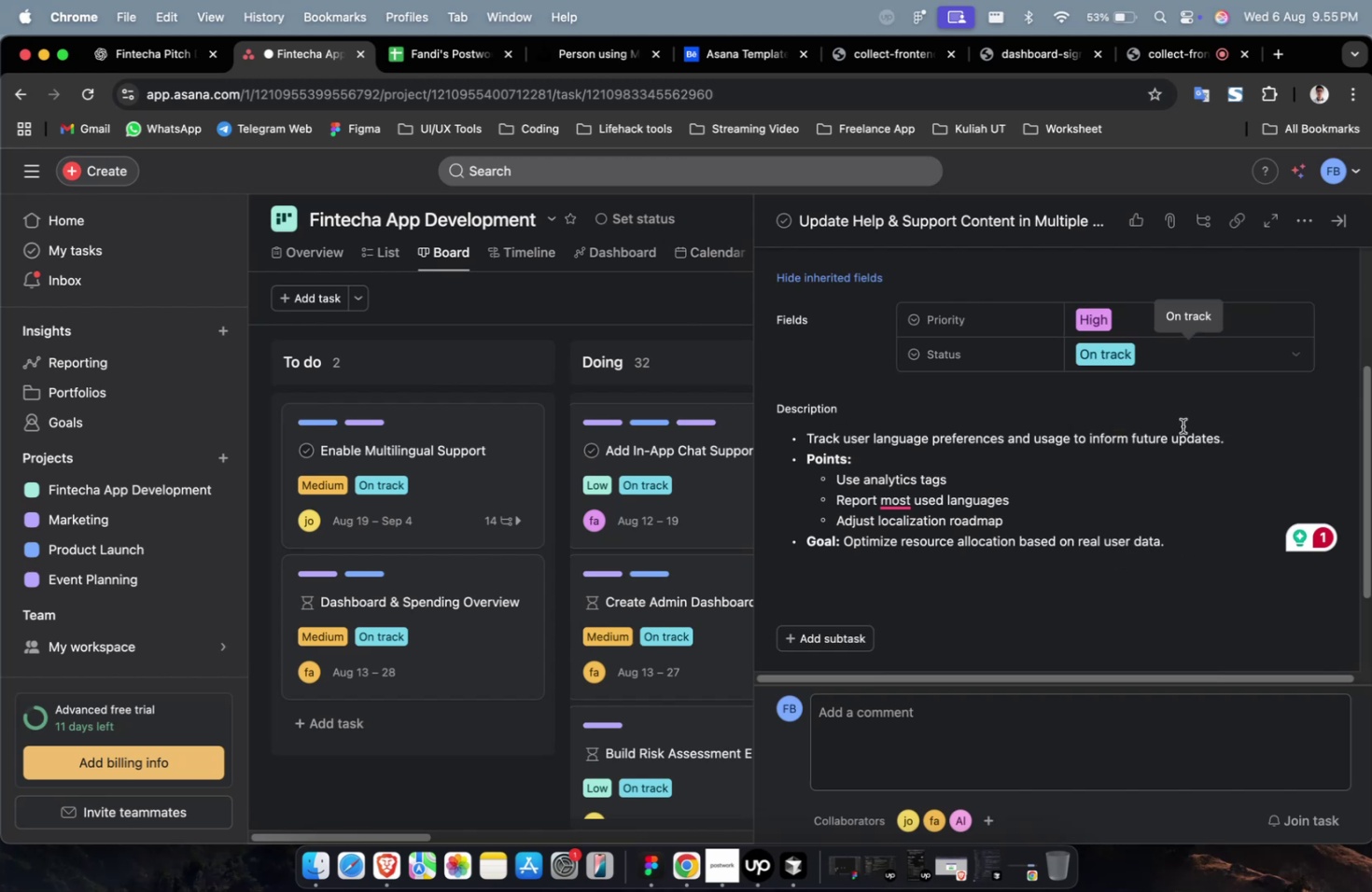 
scroll: coordinate [1160, 486], scroll_direction: up, amount: 8.0
 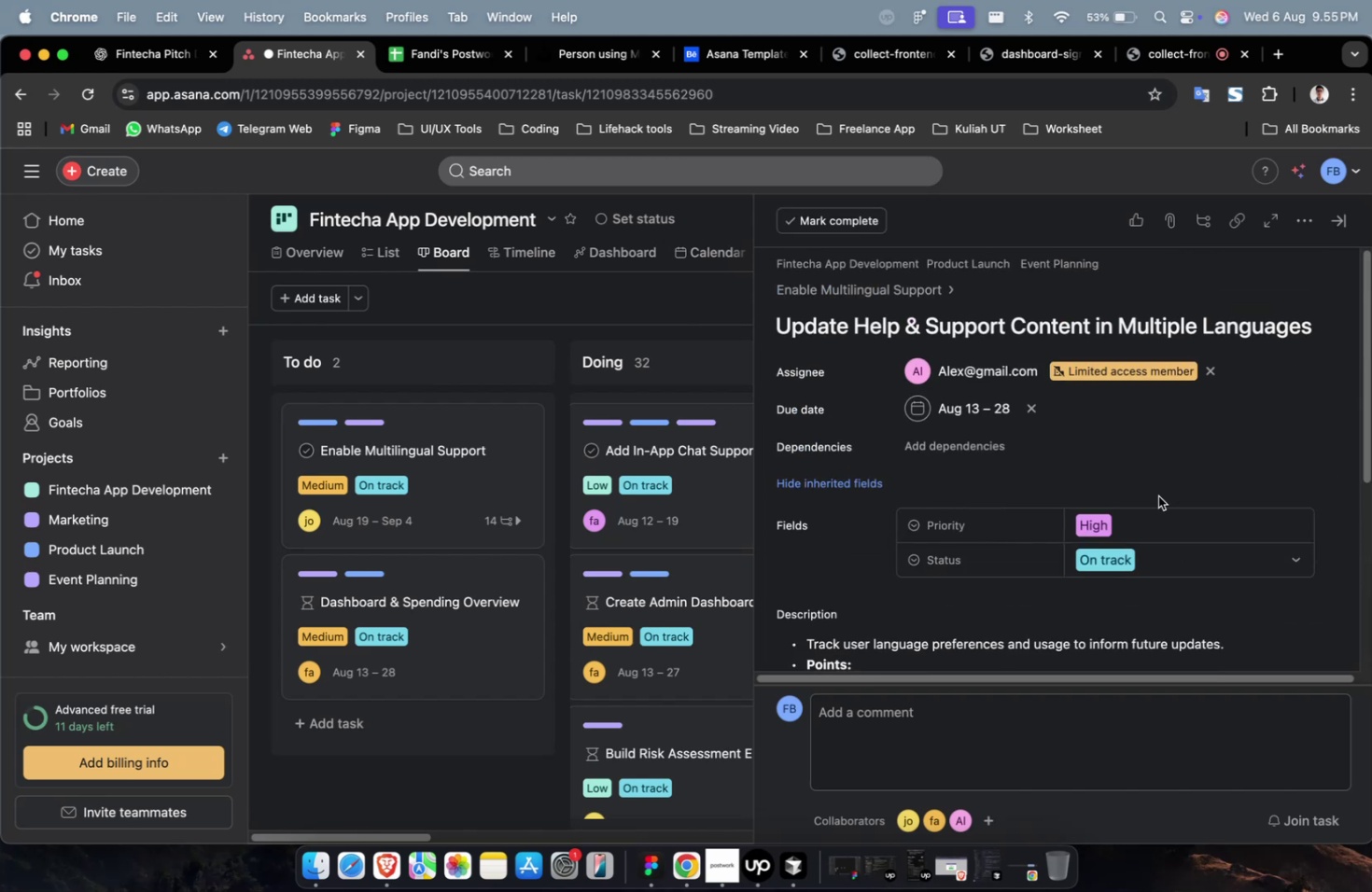 
left_click([969, 447])
 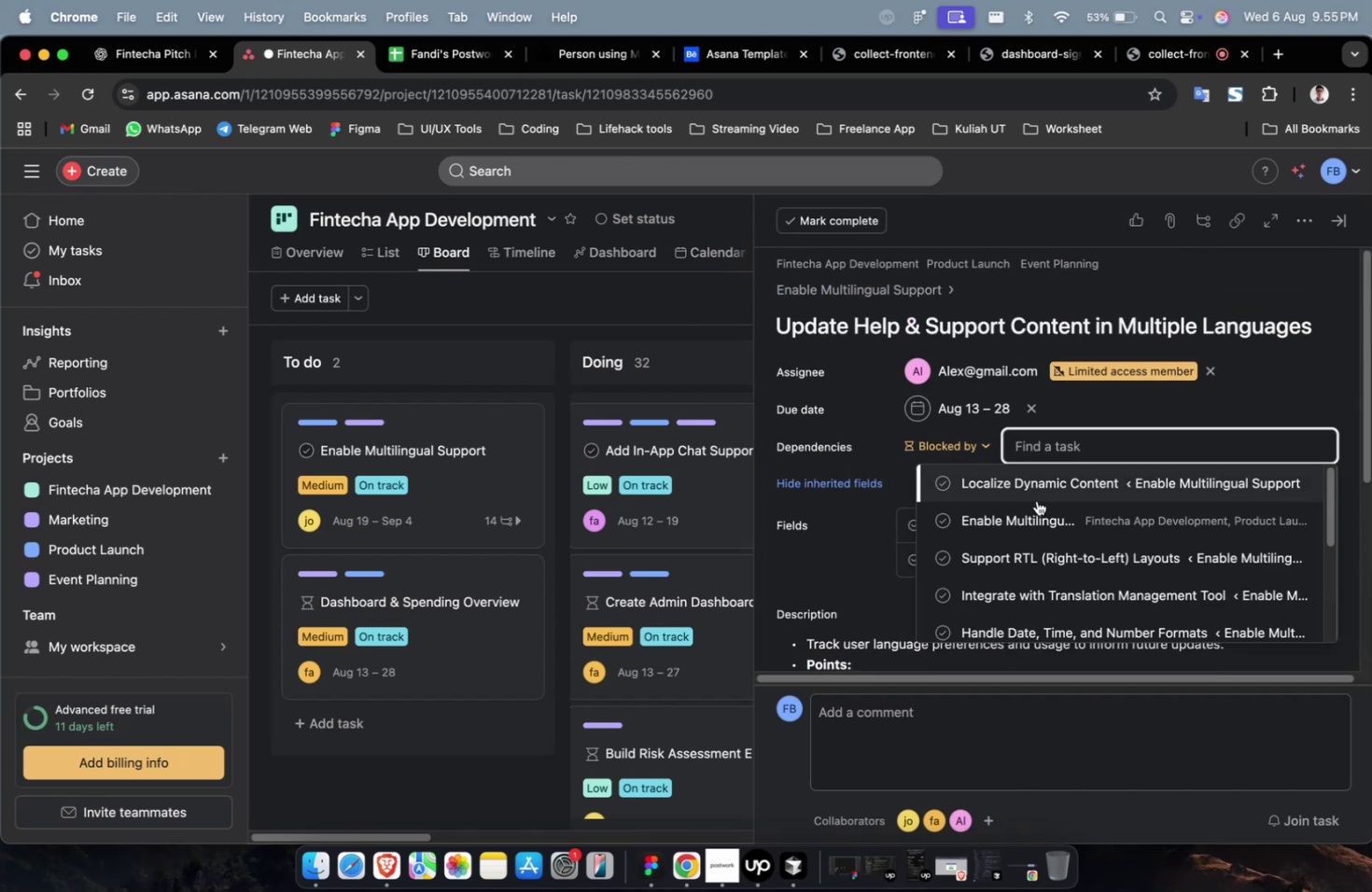 
left_click([1036, 500])
 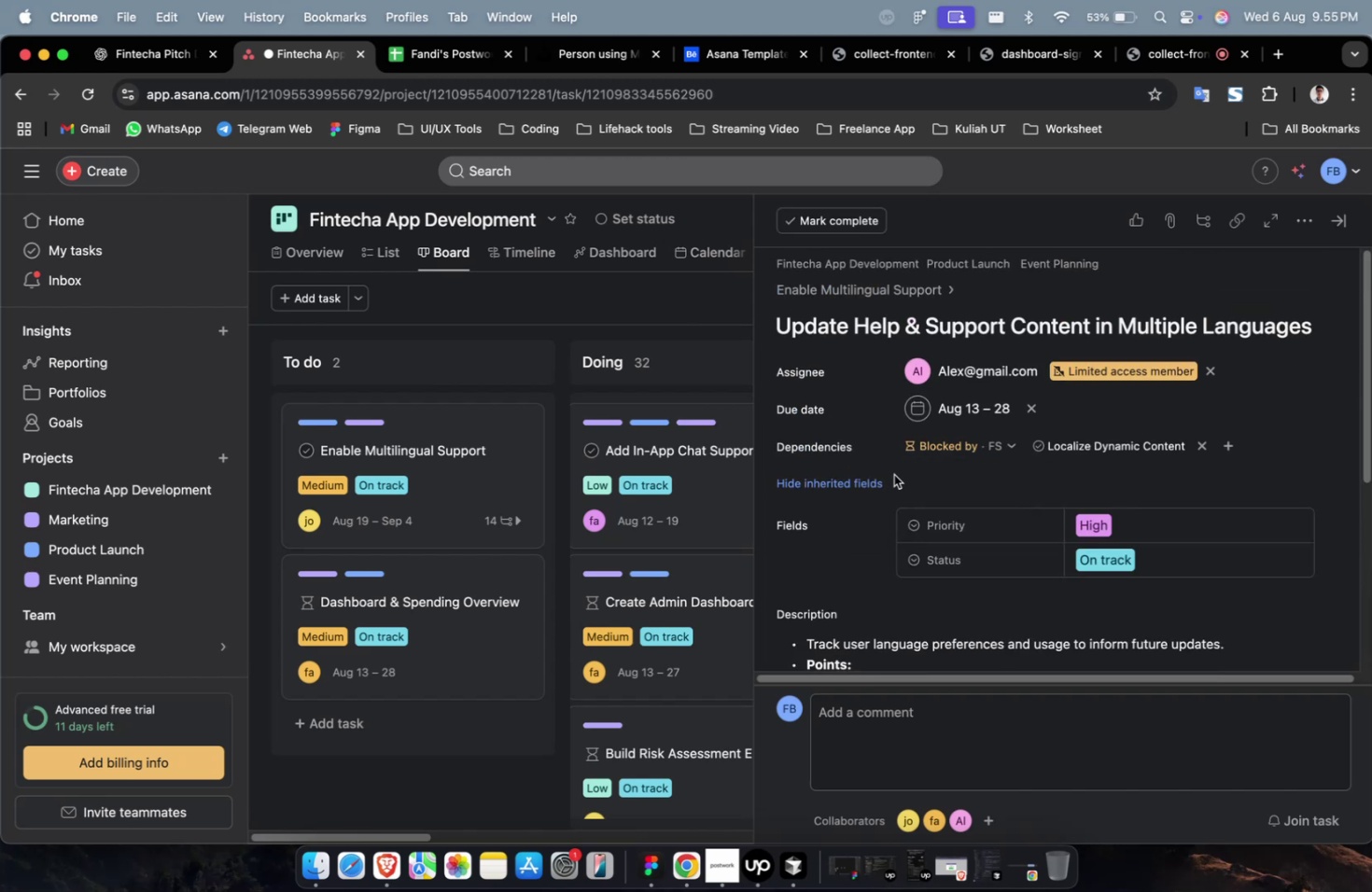 
scroll: coordinate [935, 493], scroll_direction: down, amount: 30.0
 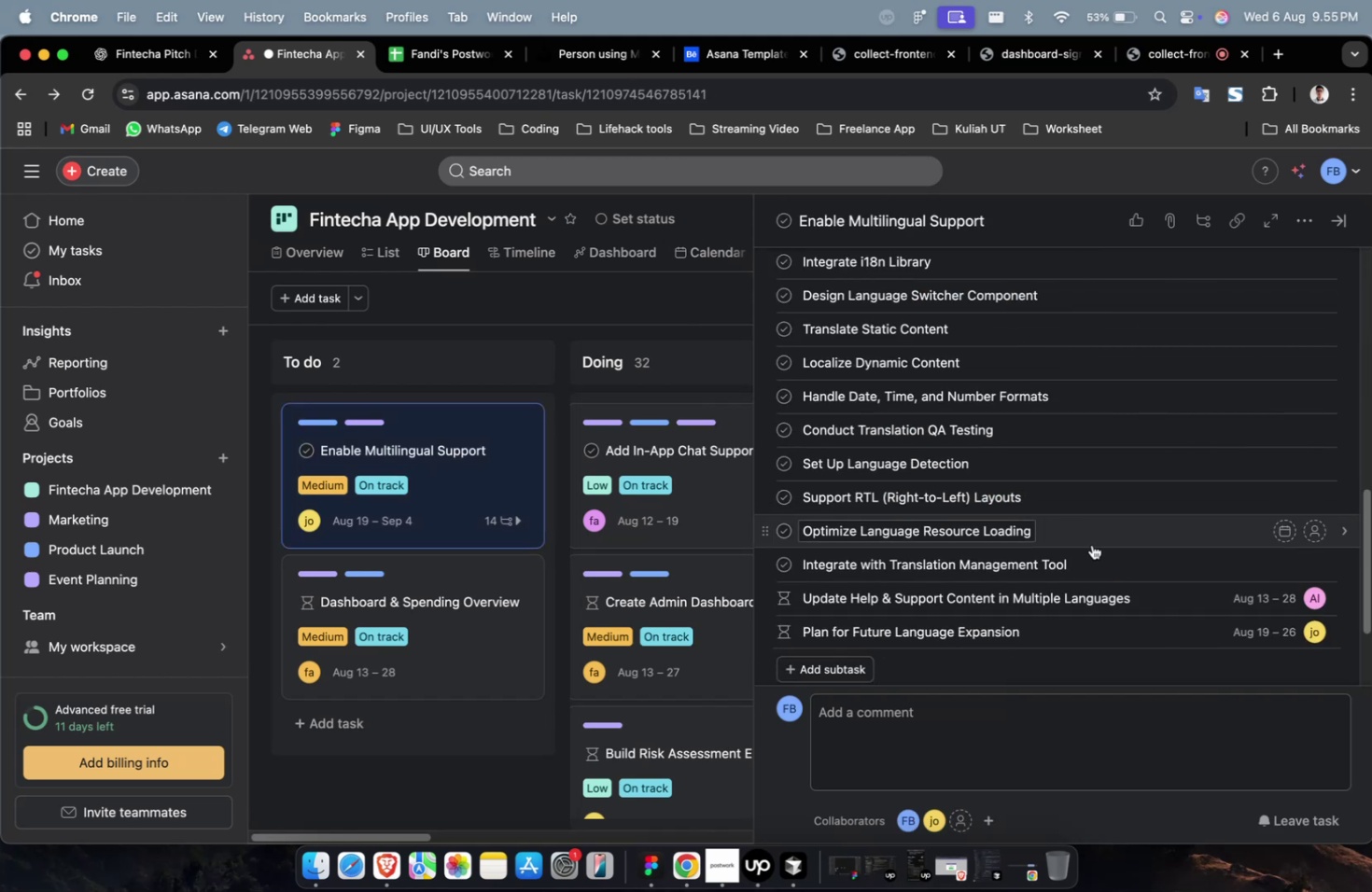 
left_click([1096, 551])
 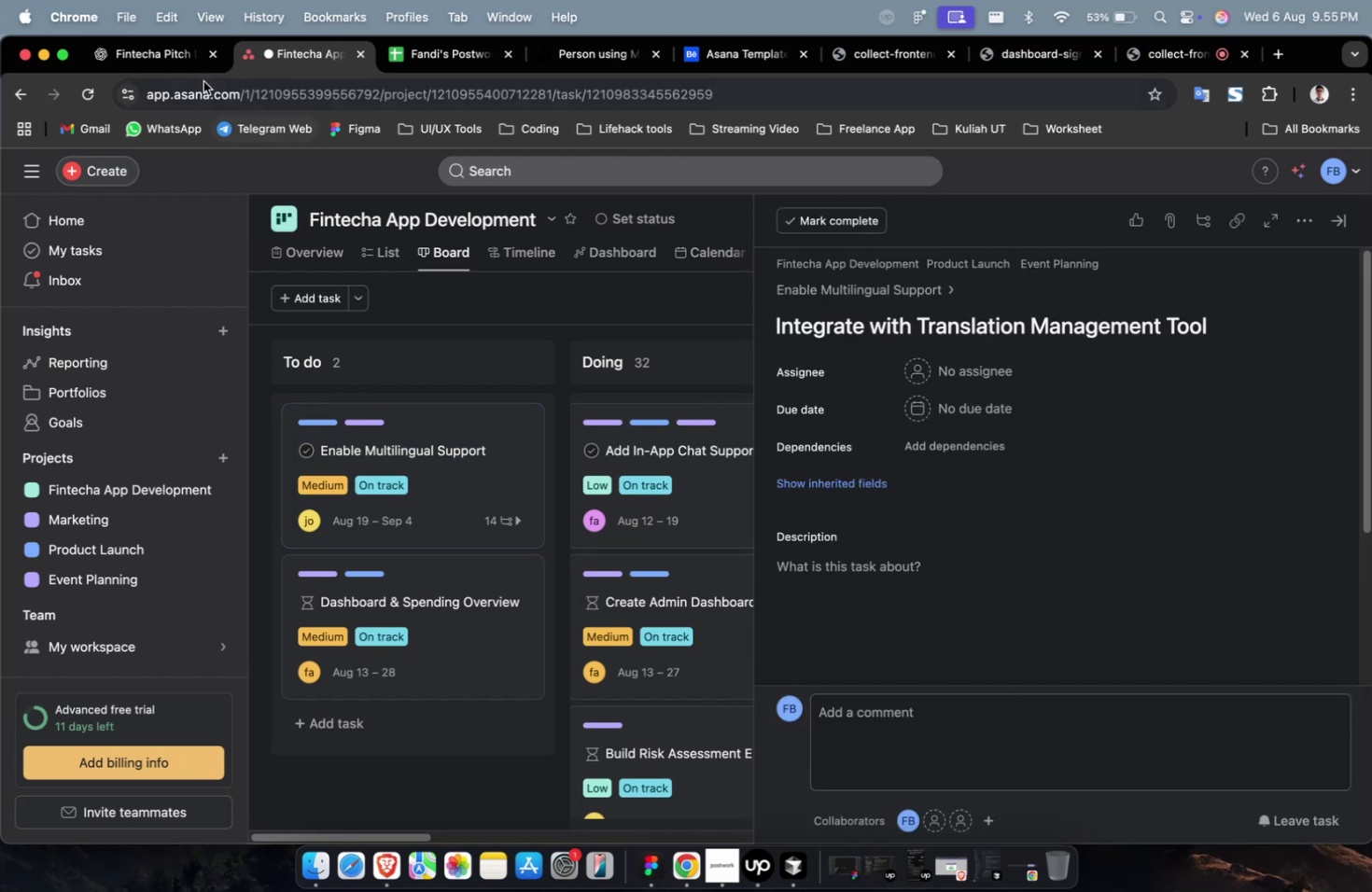 
left_click([179, 68])
 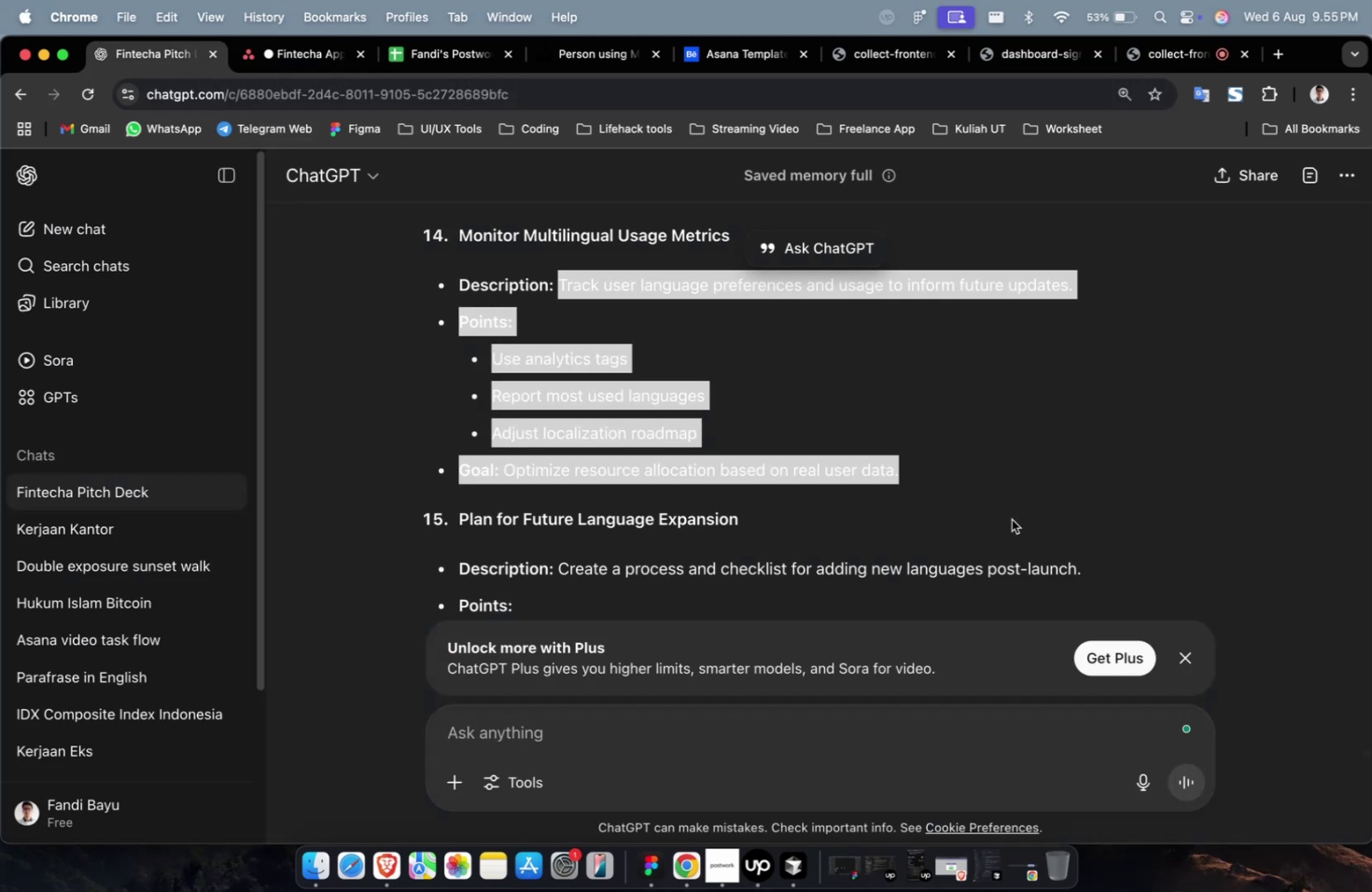 
scroll: coordinate [987, 512], scroll_direction: up, amount: 9.0
 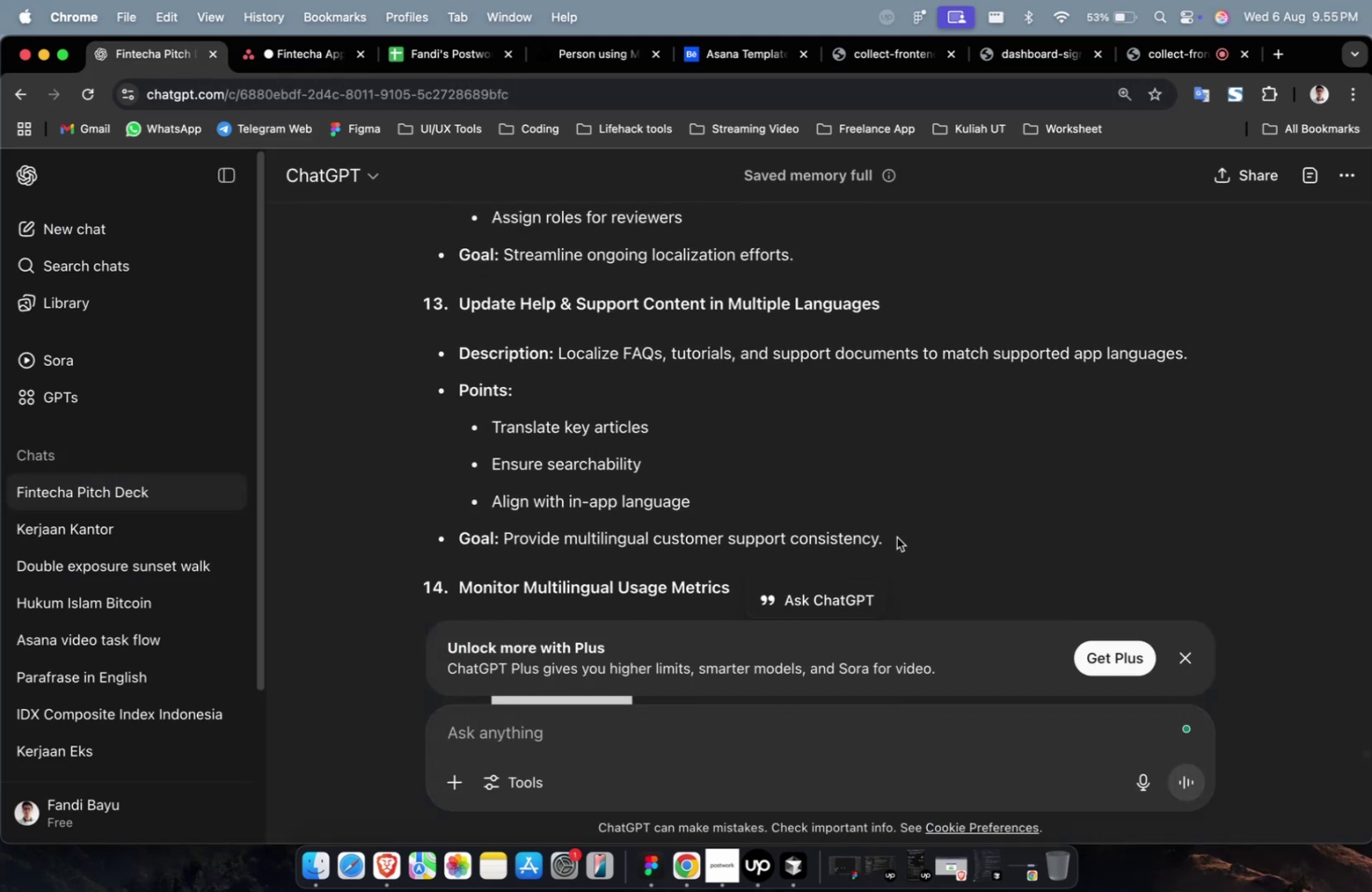 
left_click_drag(start_coordinate=[896, 537], to_coordinate=[561, 358])
 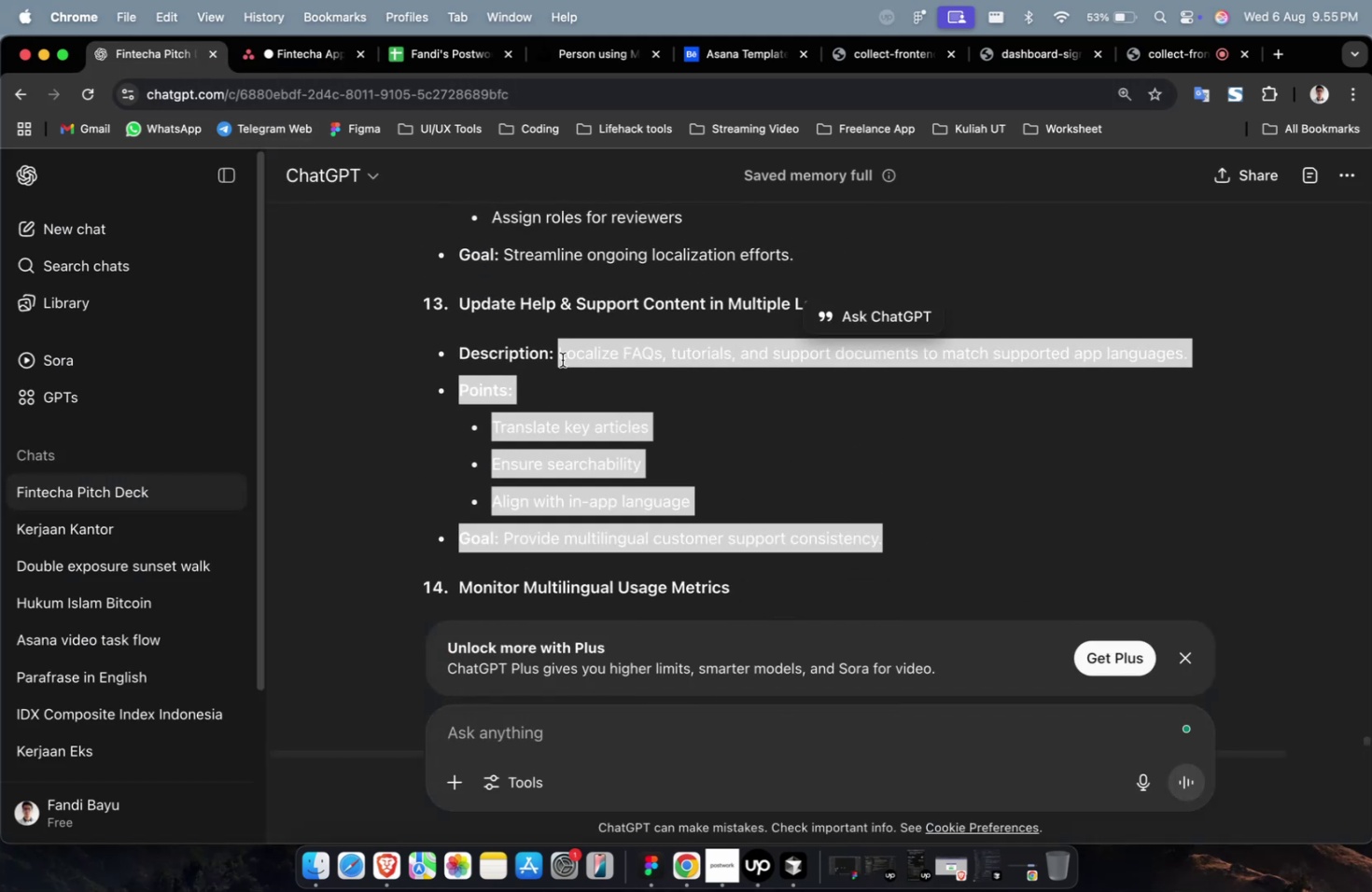 
key(Meta+C)
 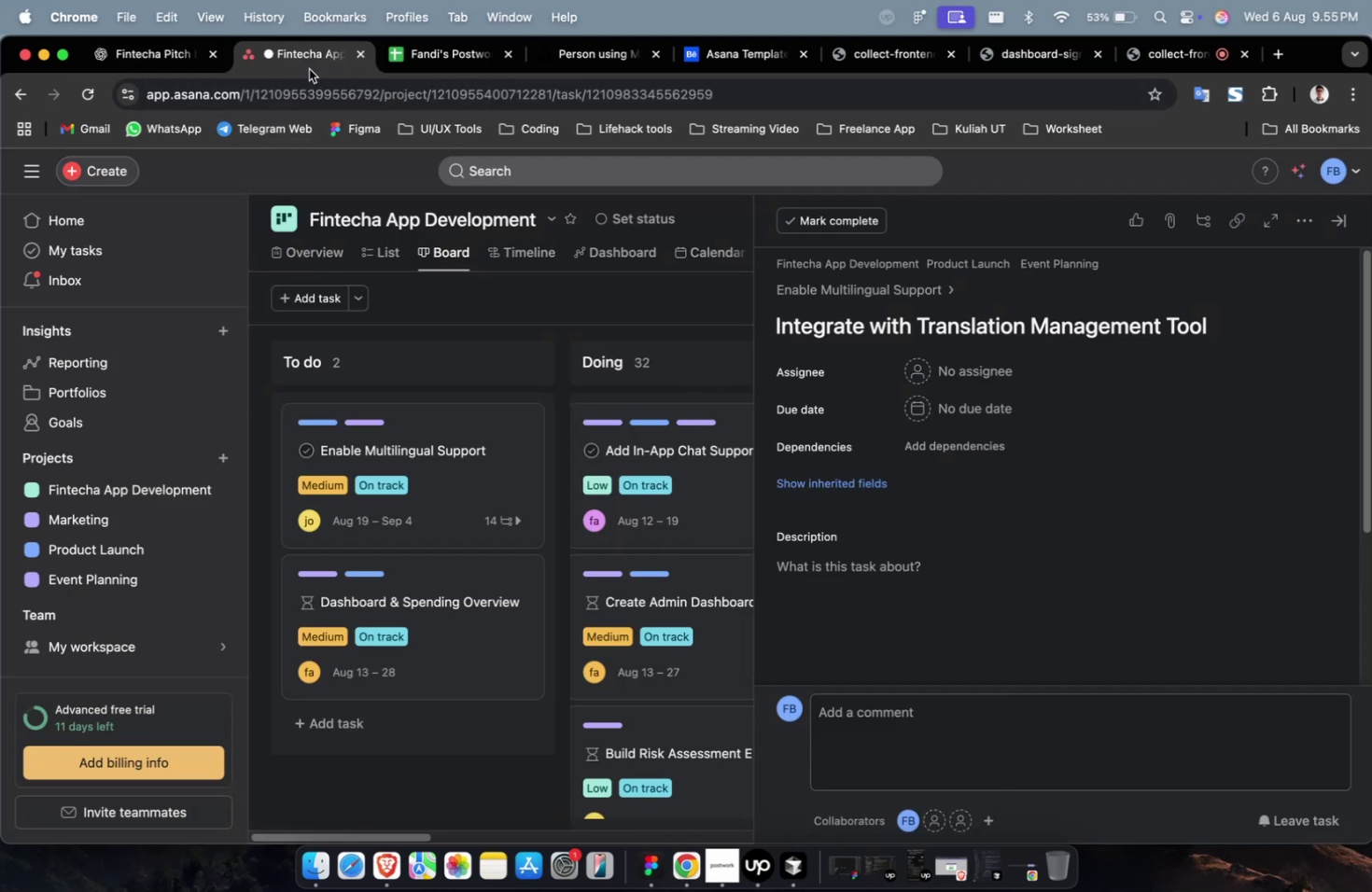 
key(Meta+CommandLeft)
 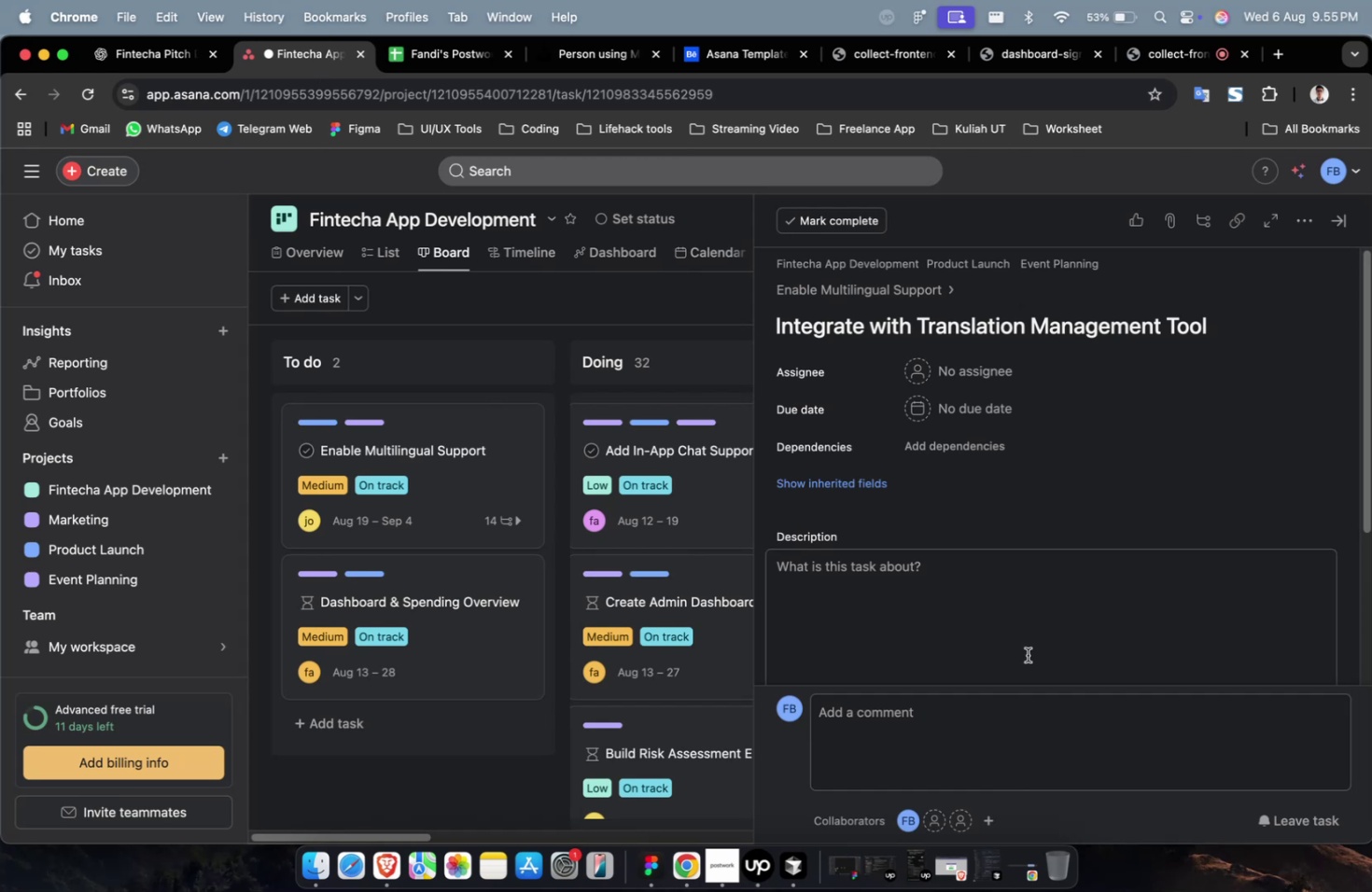 
left_click([1028, 652])
 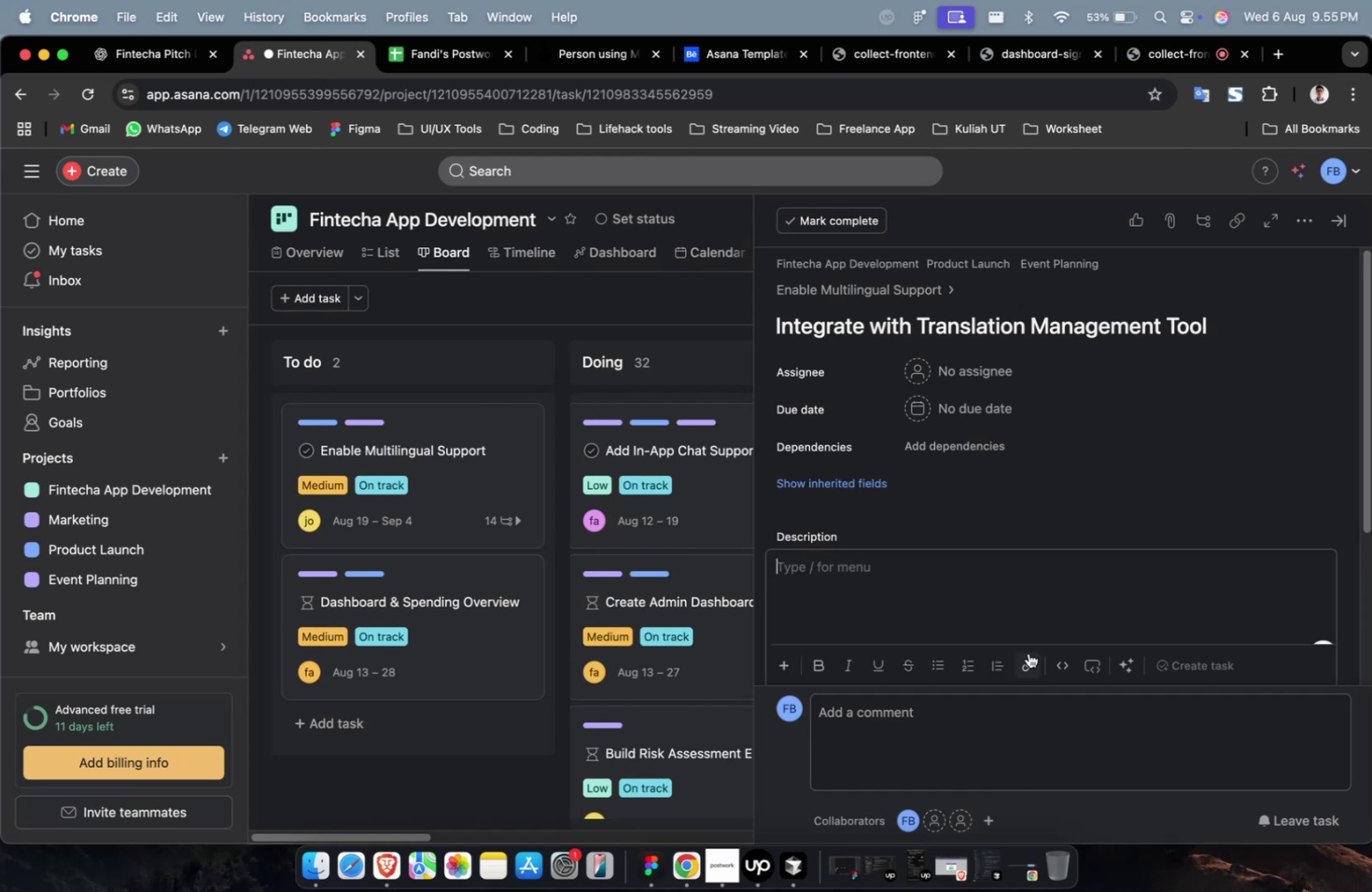 
key(Meta+V)
 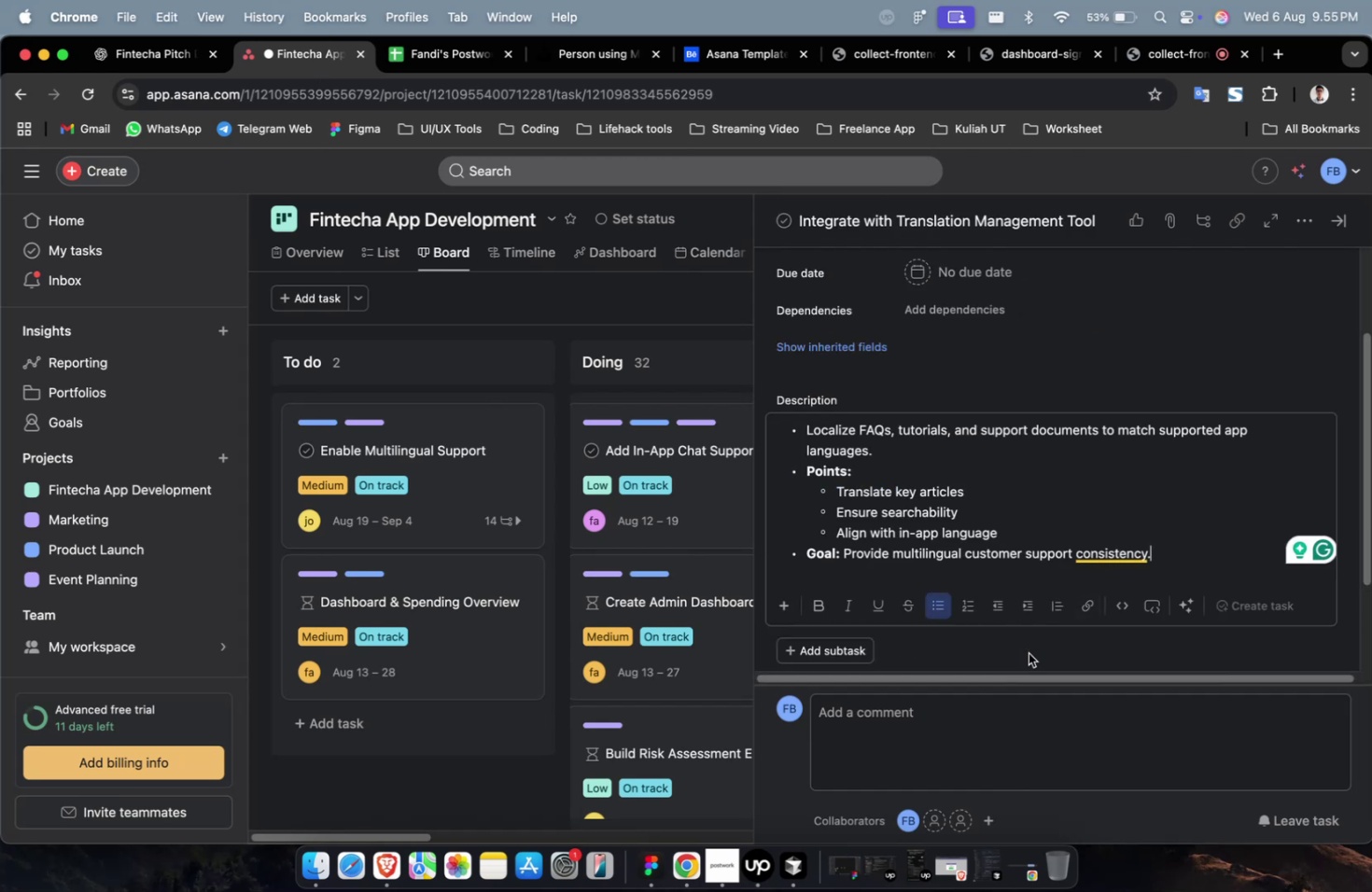 
wait(5.51)
 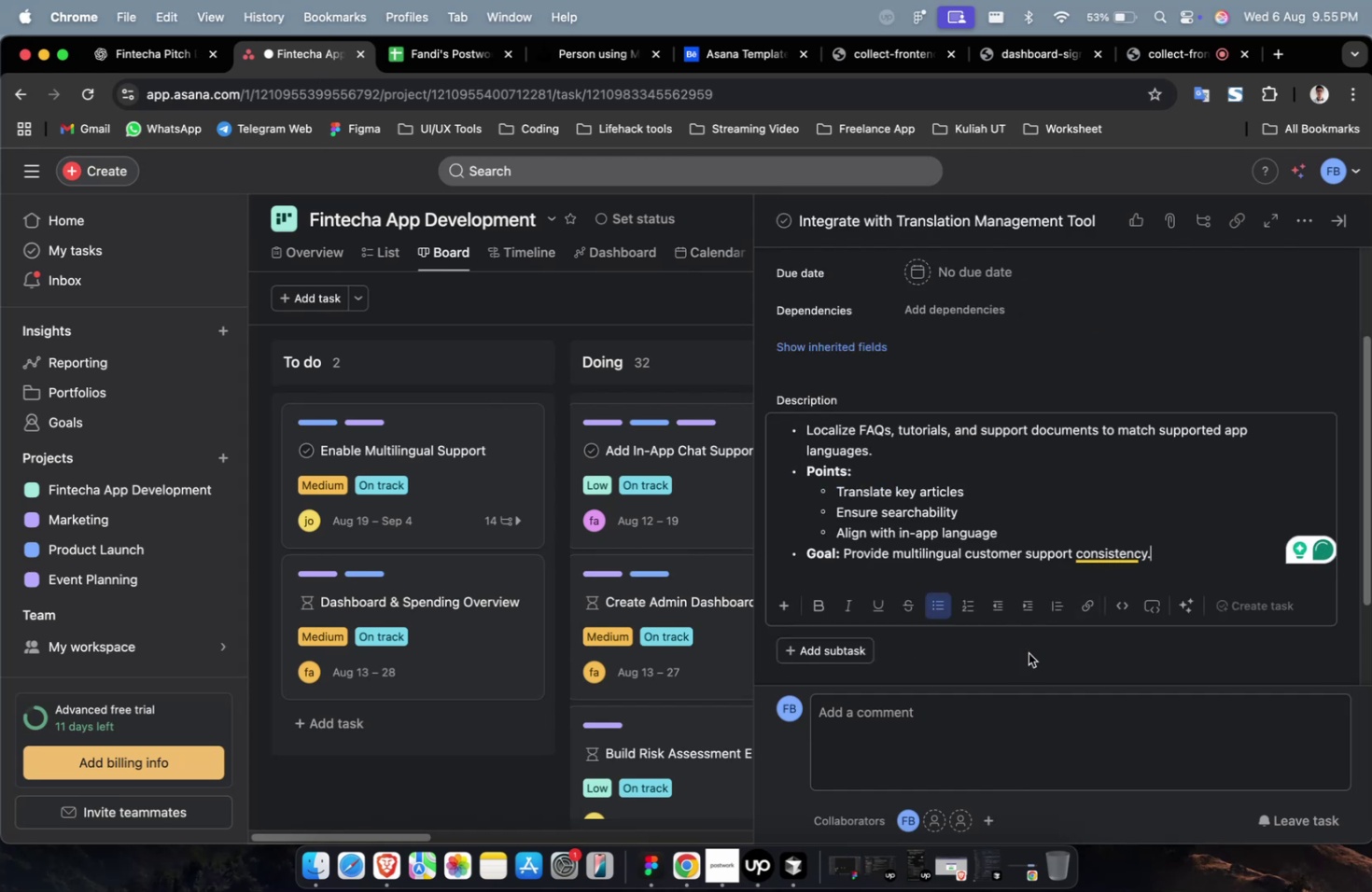 
scroll: coordinate [1029, 646], scroll_direction: up, amount: 13.0
 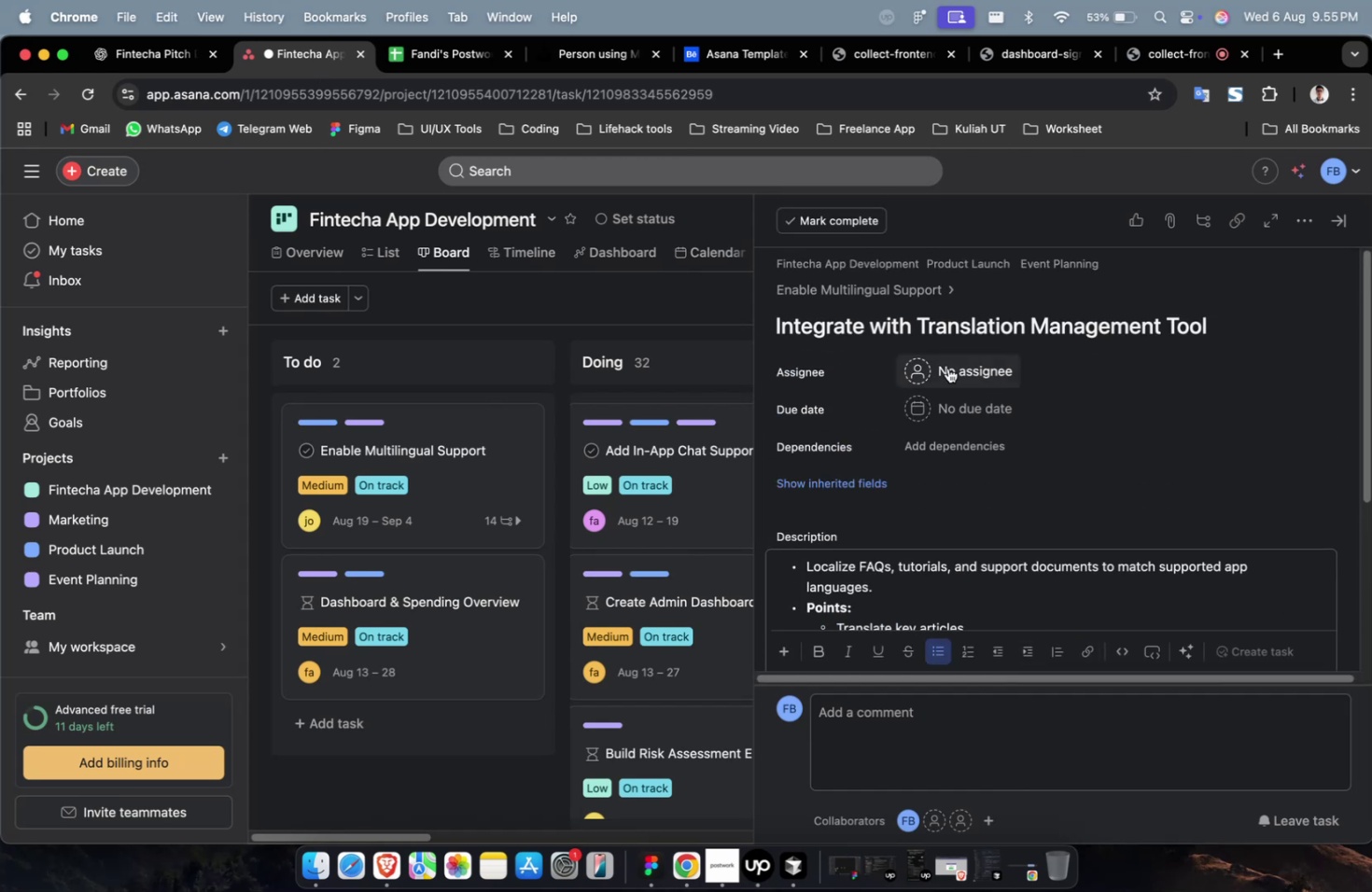 
left_click([946, 367])
 